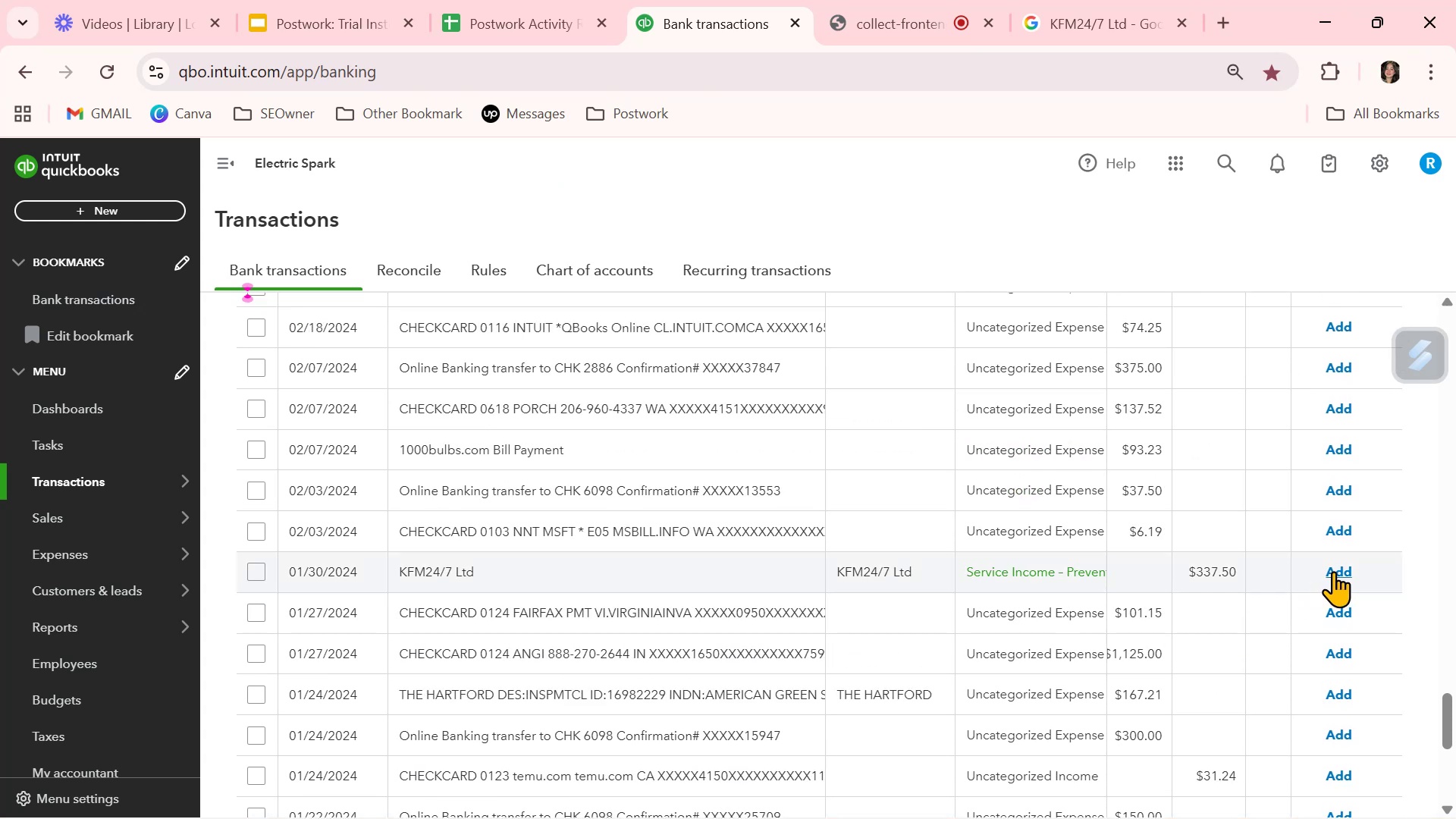 
left_click([1334, 571])
 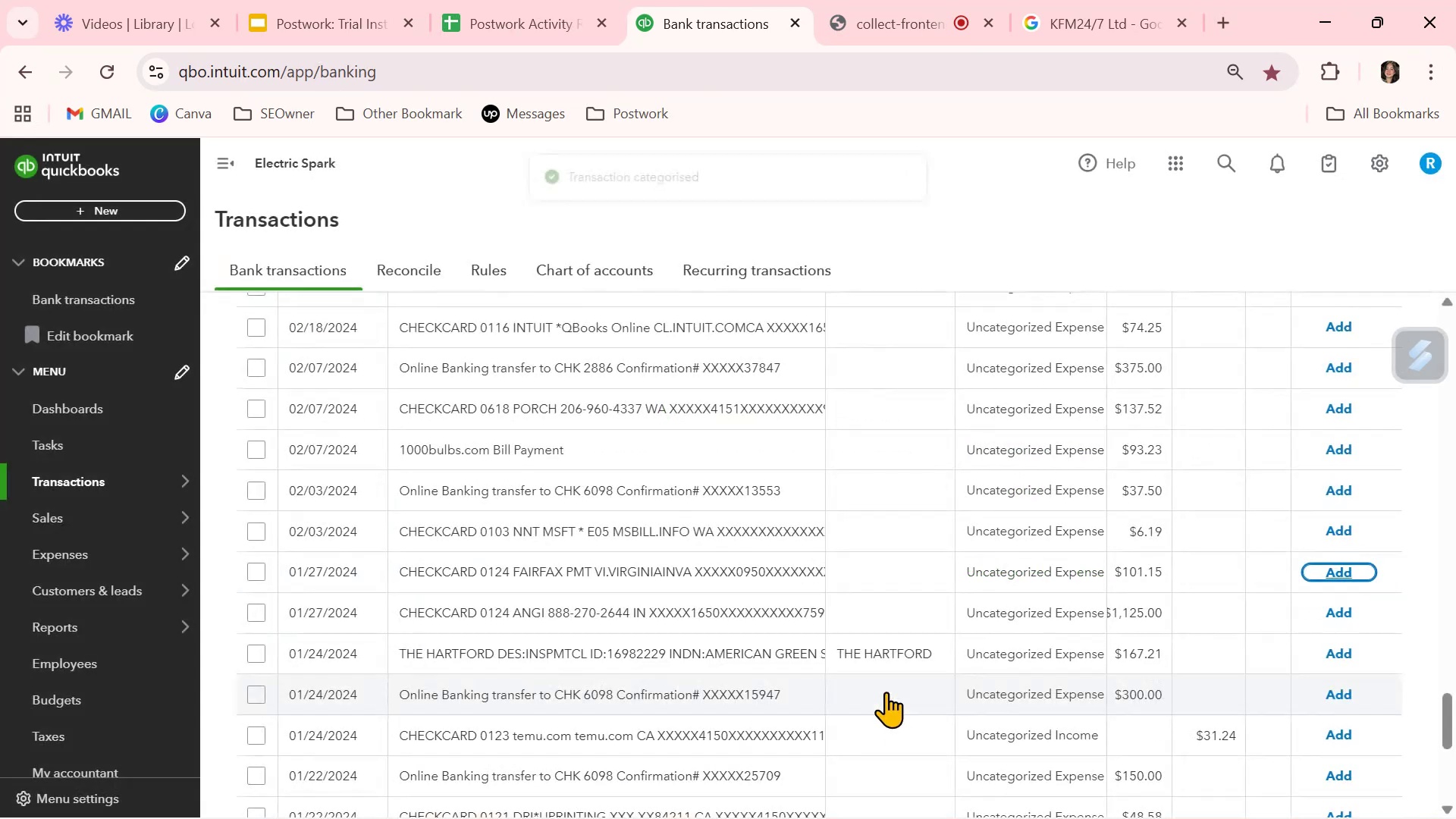 
scroll: coordinate [886, 692], scroll_direction: down, amount: 13.0
 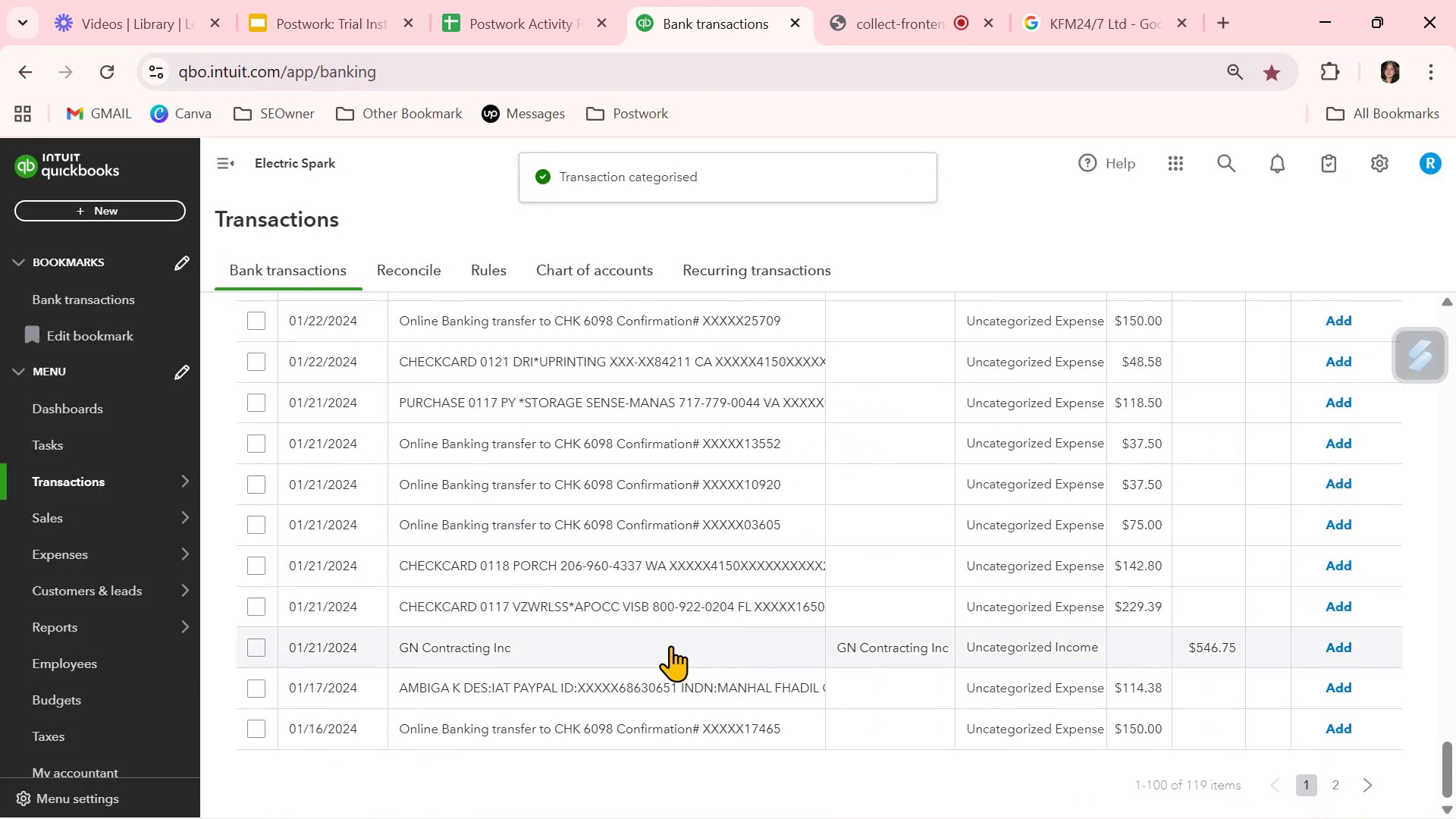 
left_click([670, 645])
 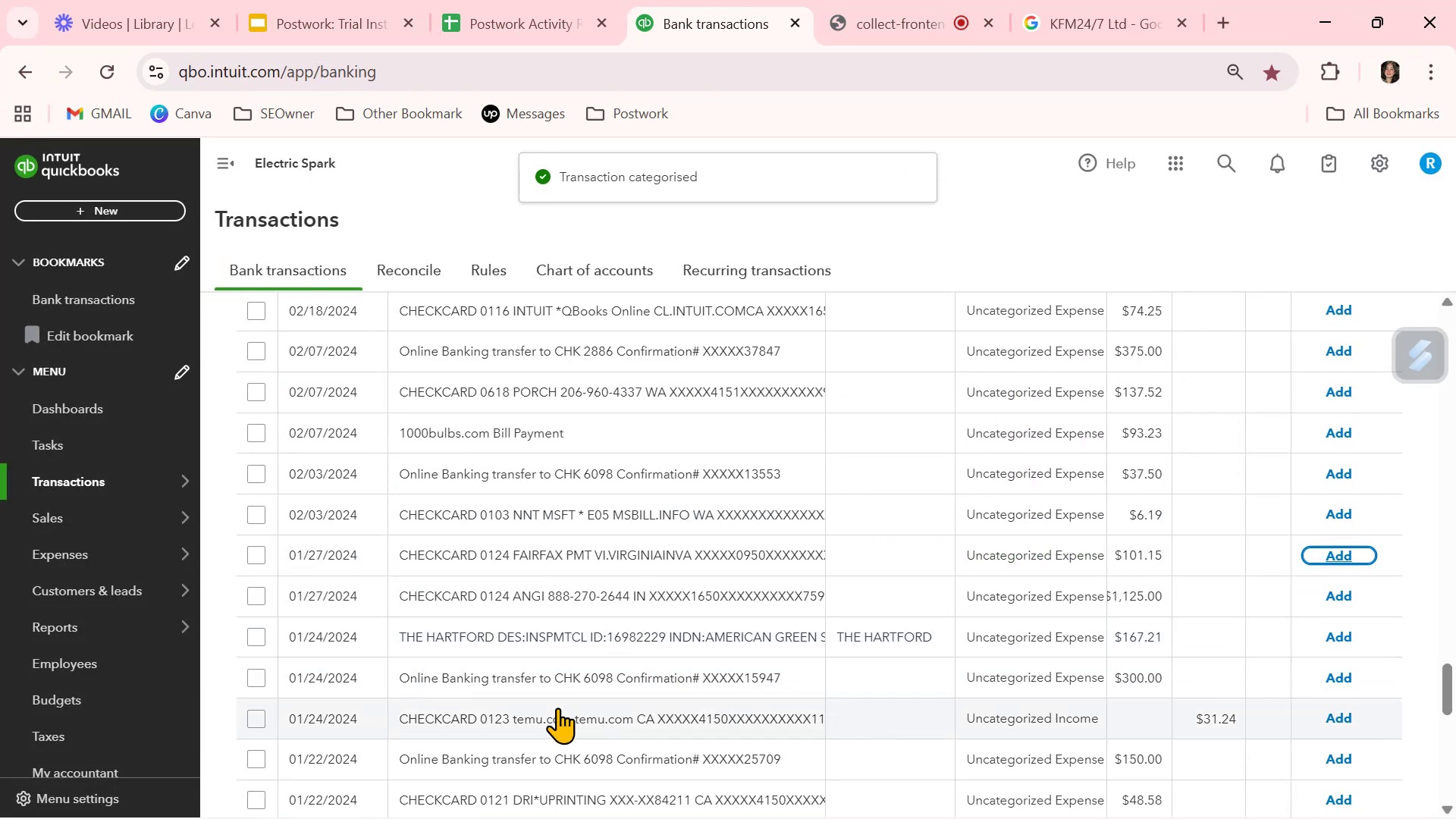 
scroll: coordinate [698, 695], scroll_direction: down, amount: 5.0
 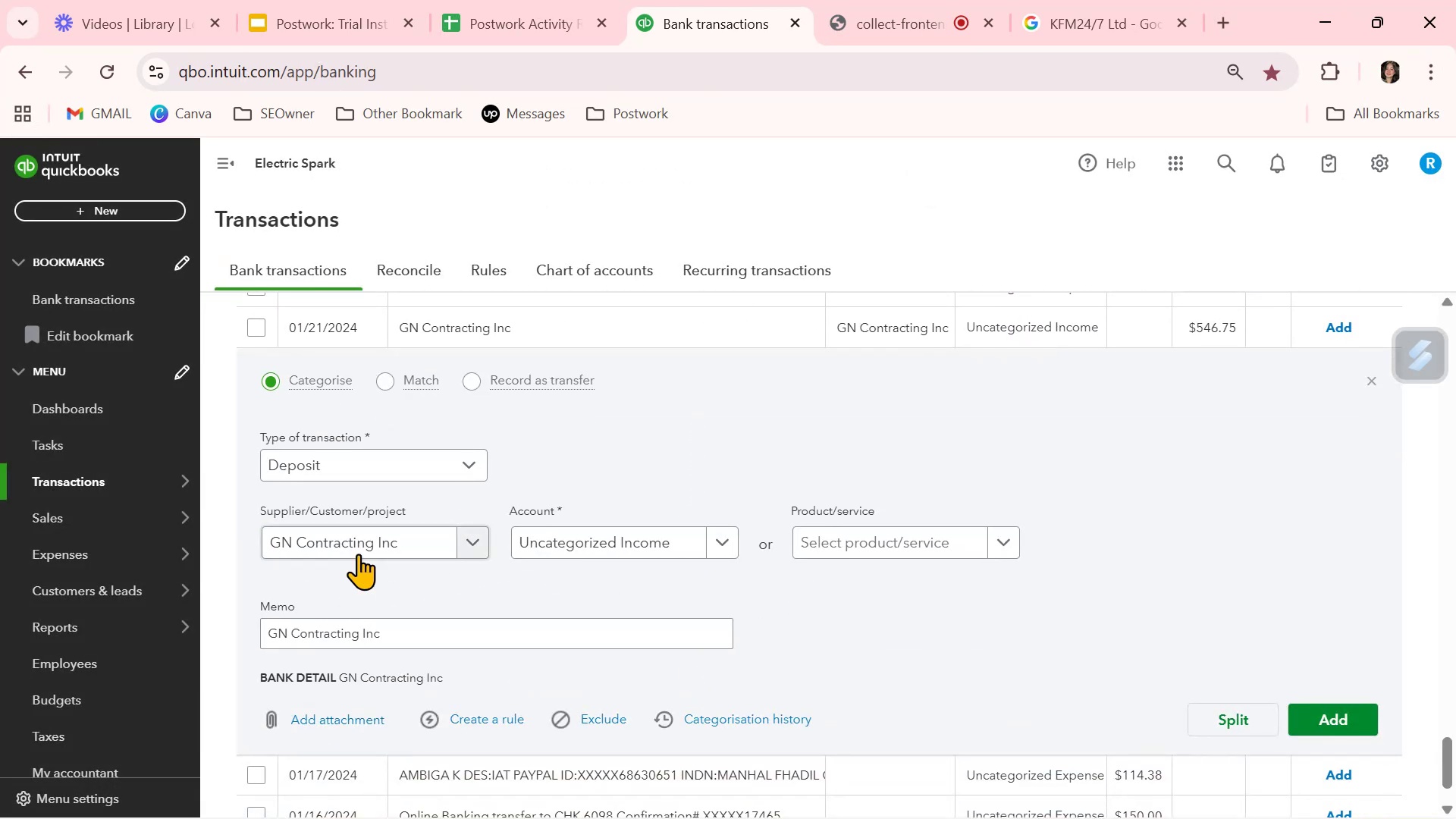 
left_click_drag(start_coordinate=[410, 543], to_coordinate=[224, 545])
 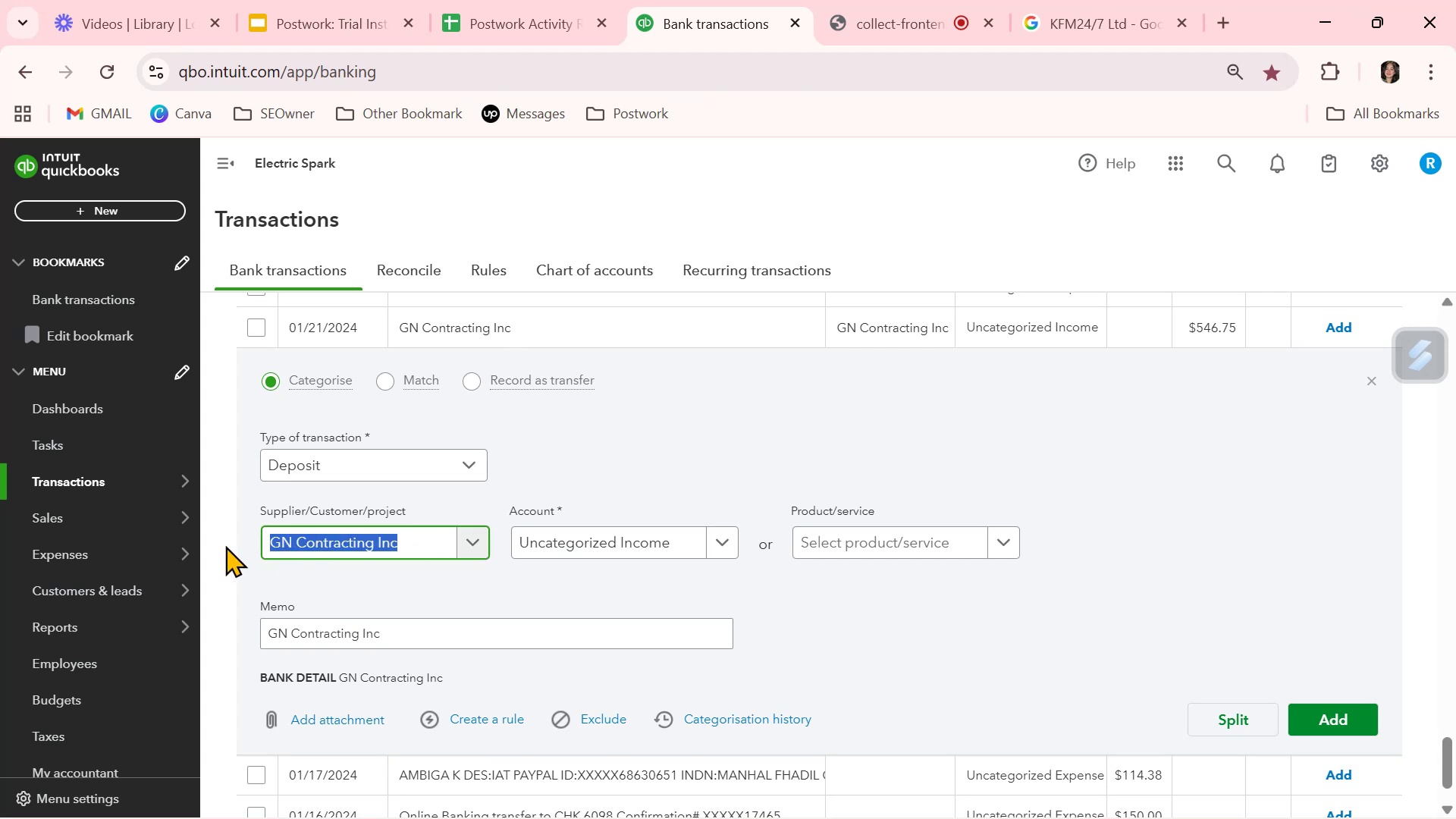 
key(Control+ControlLeft)
 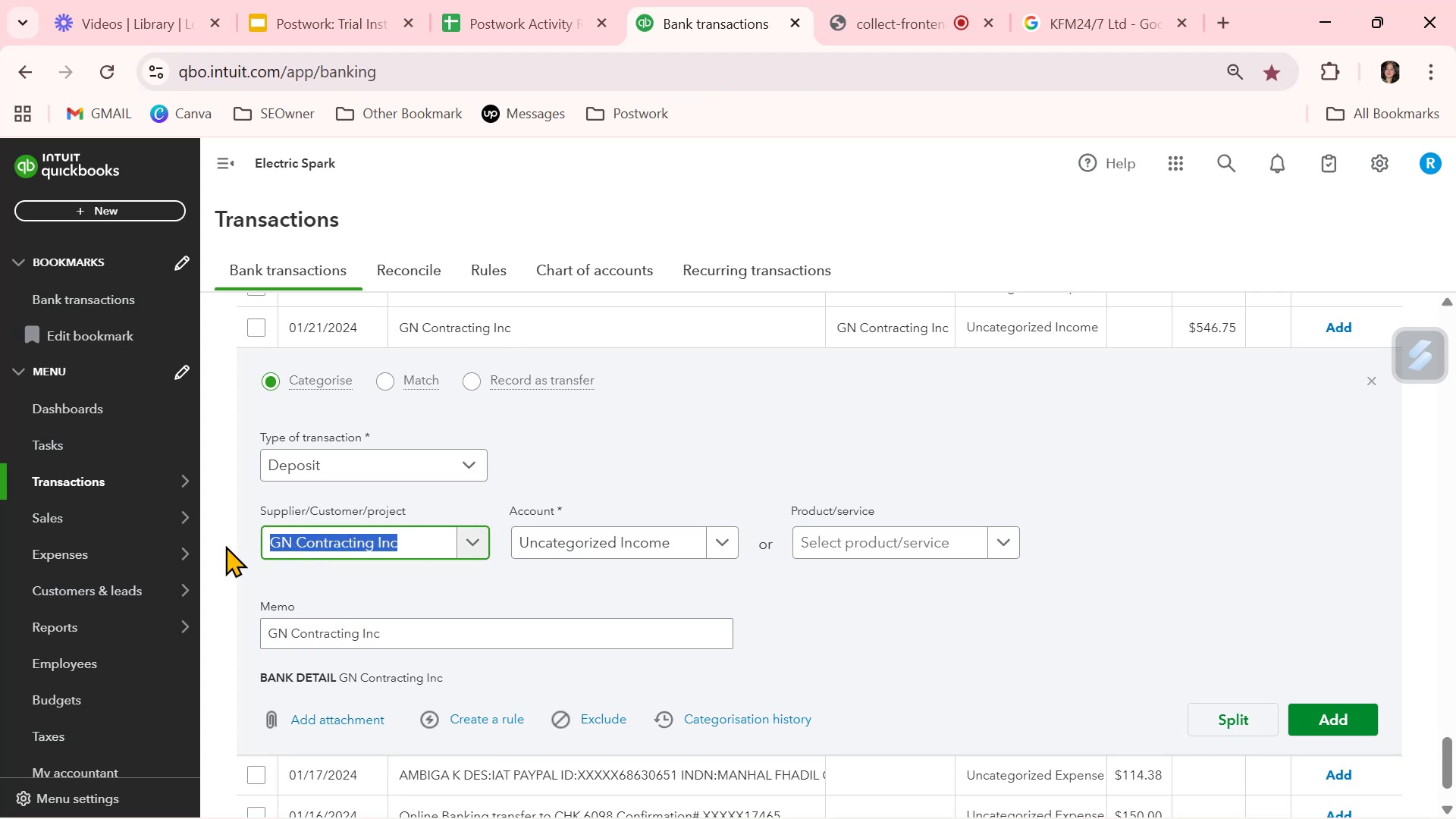 
key(Control+C)
 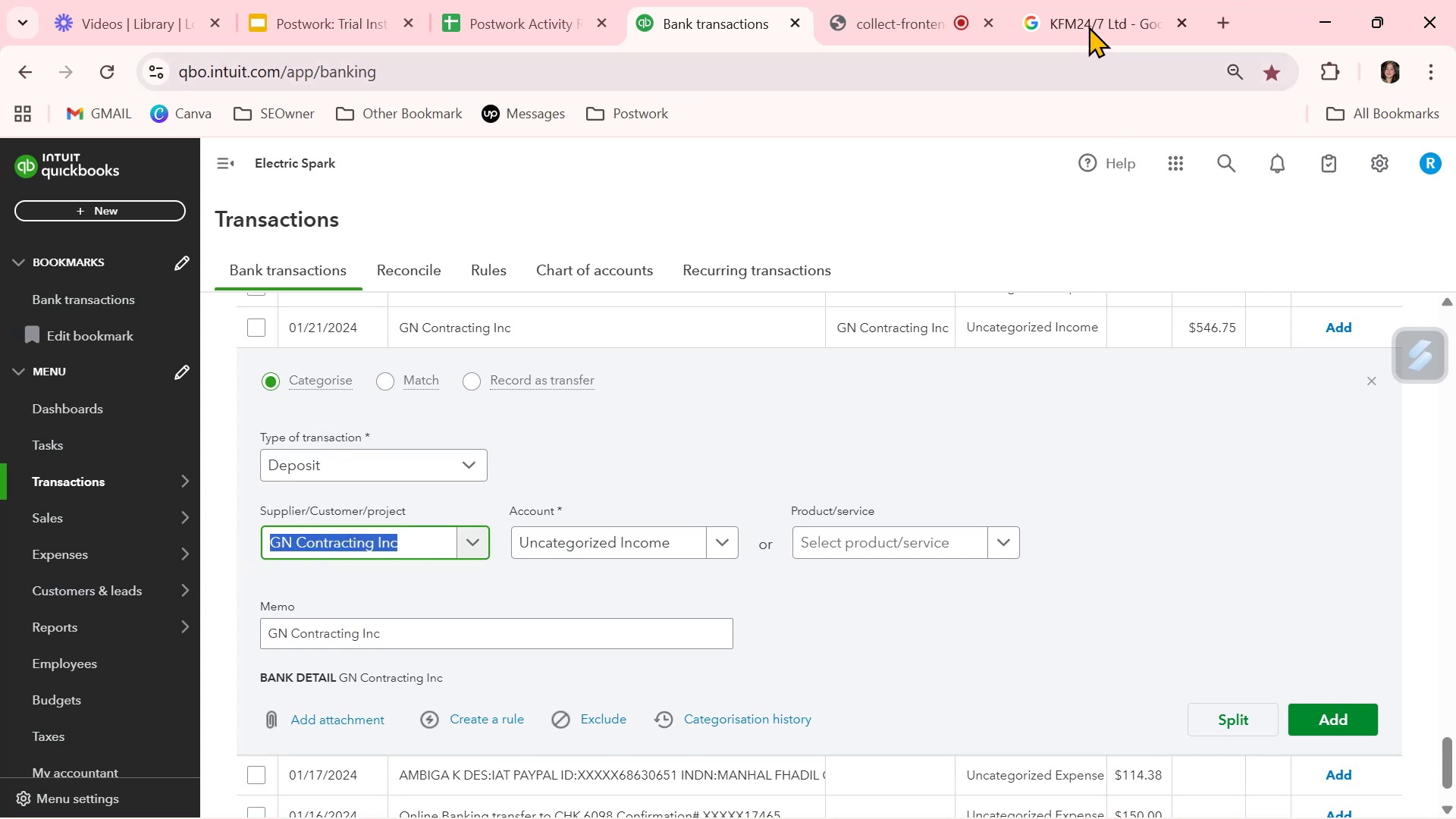 
left_click([1079, 10])
 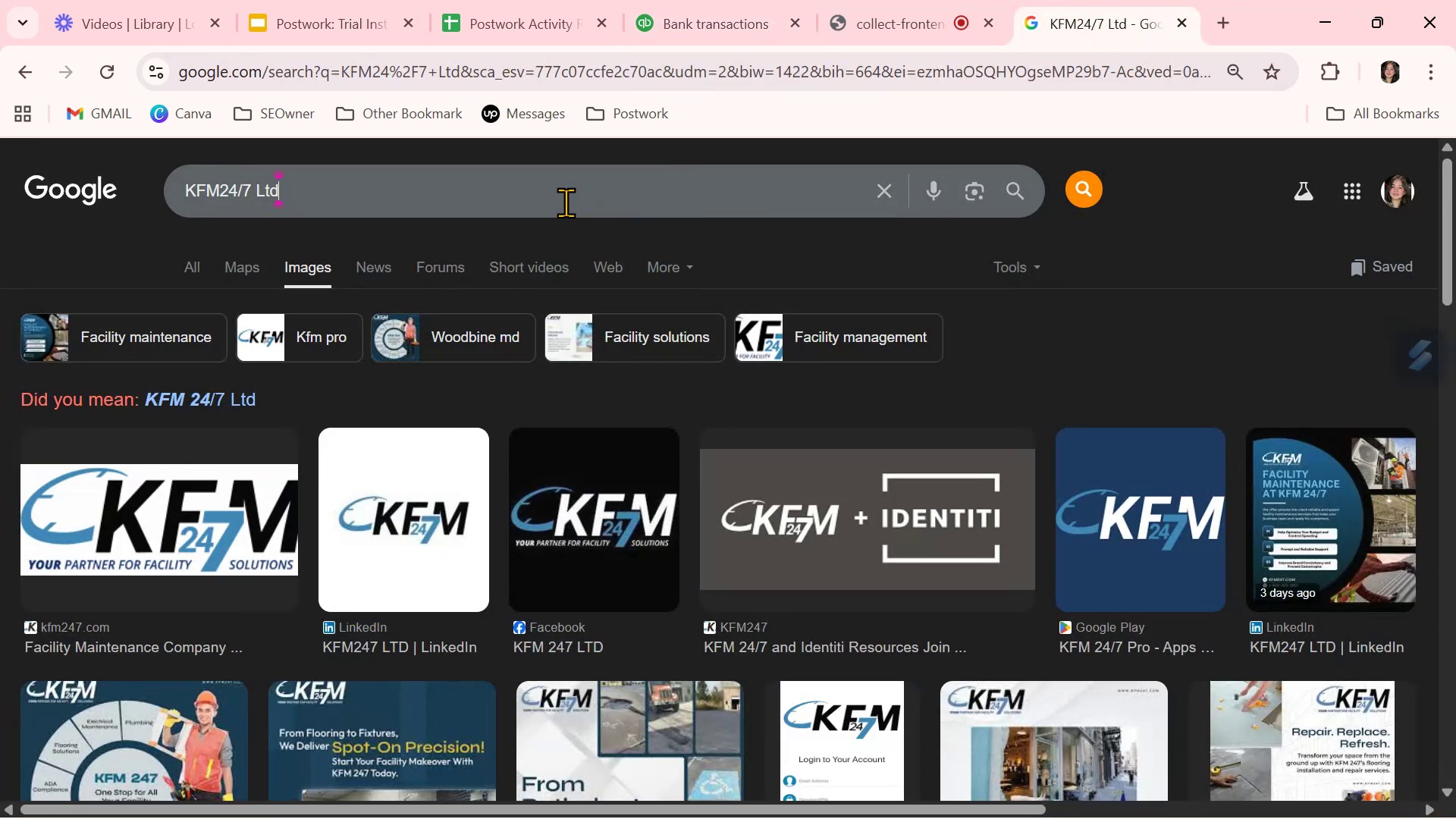 
double_click([564, 202])
 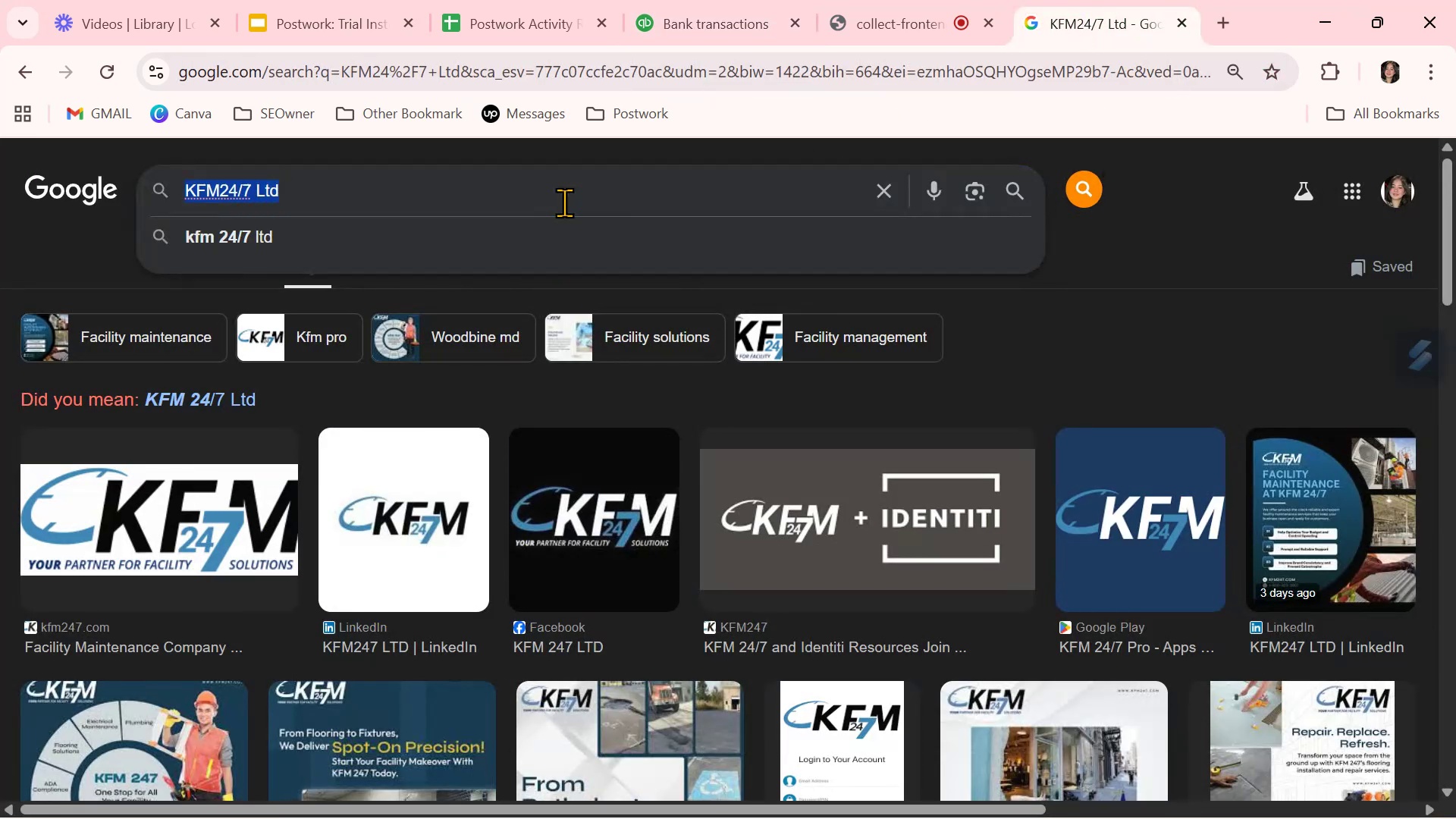 
triple_click([564, 202])
 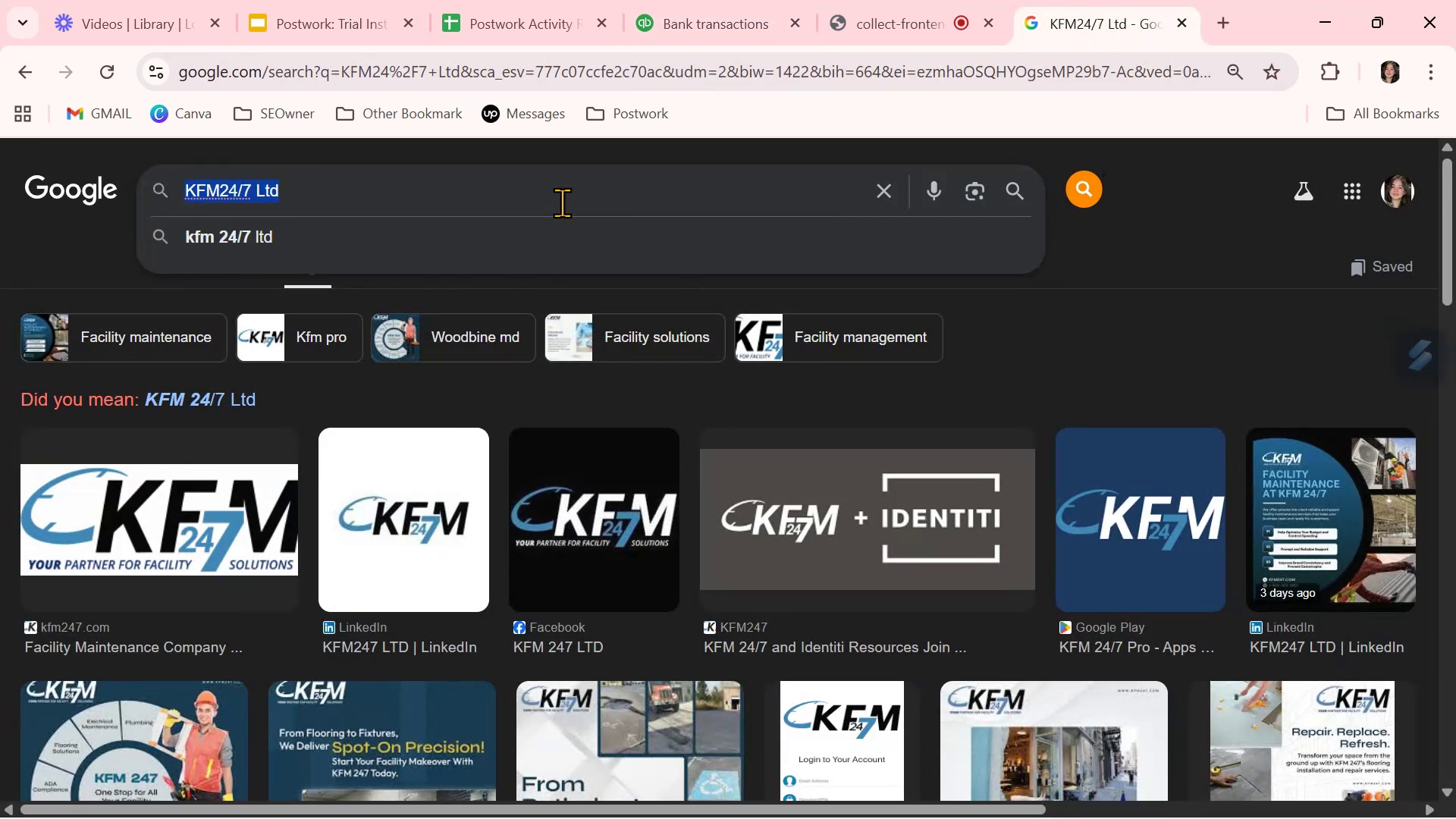 
key(Control+ControlLeft)
 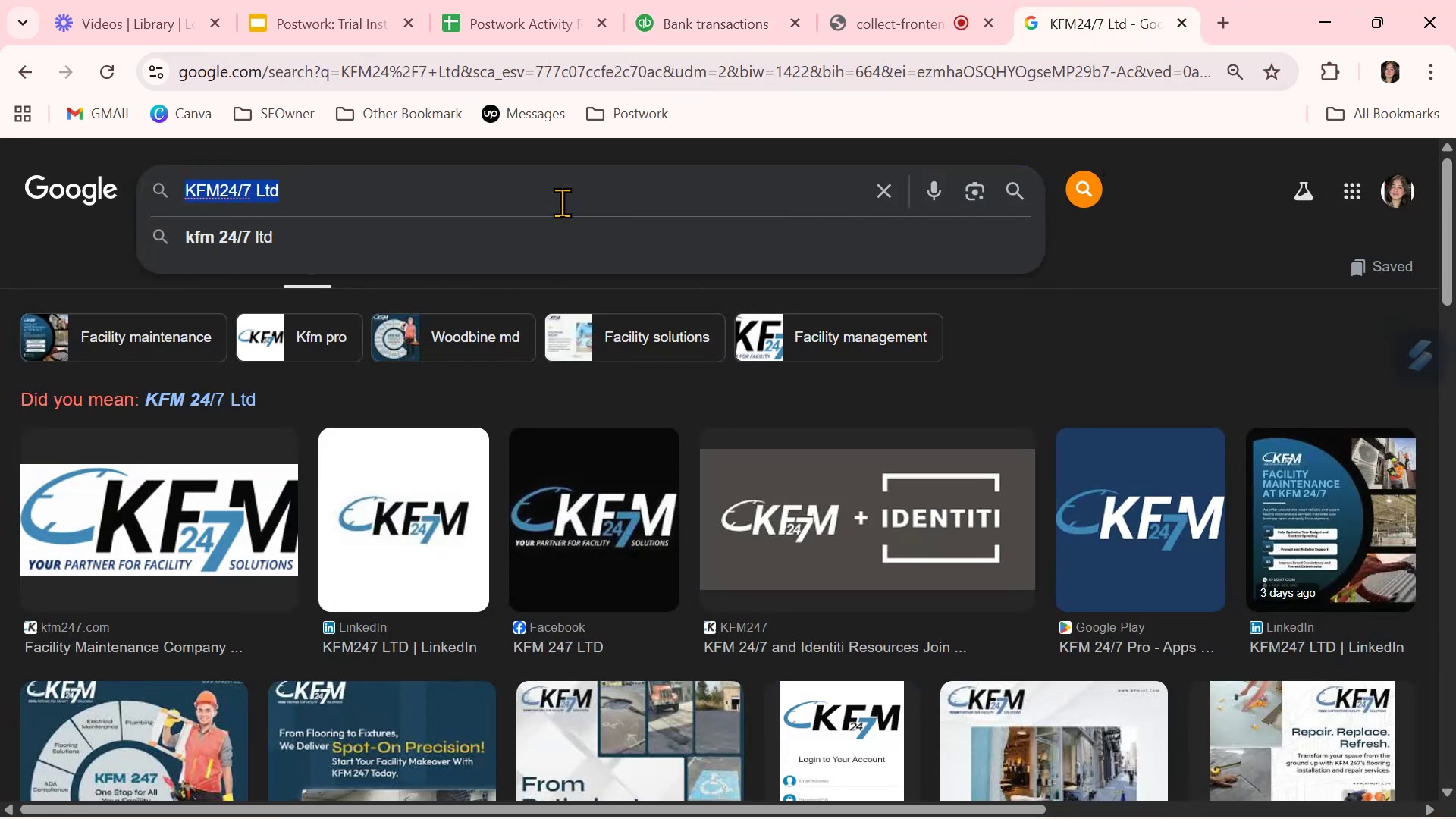 
key(Control+V)
 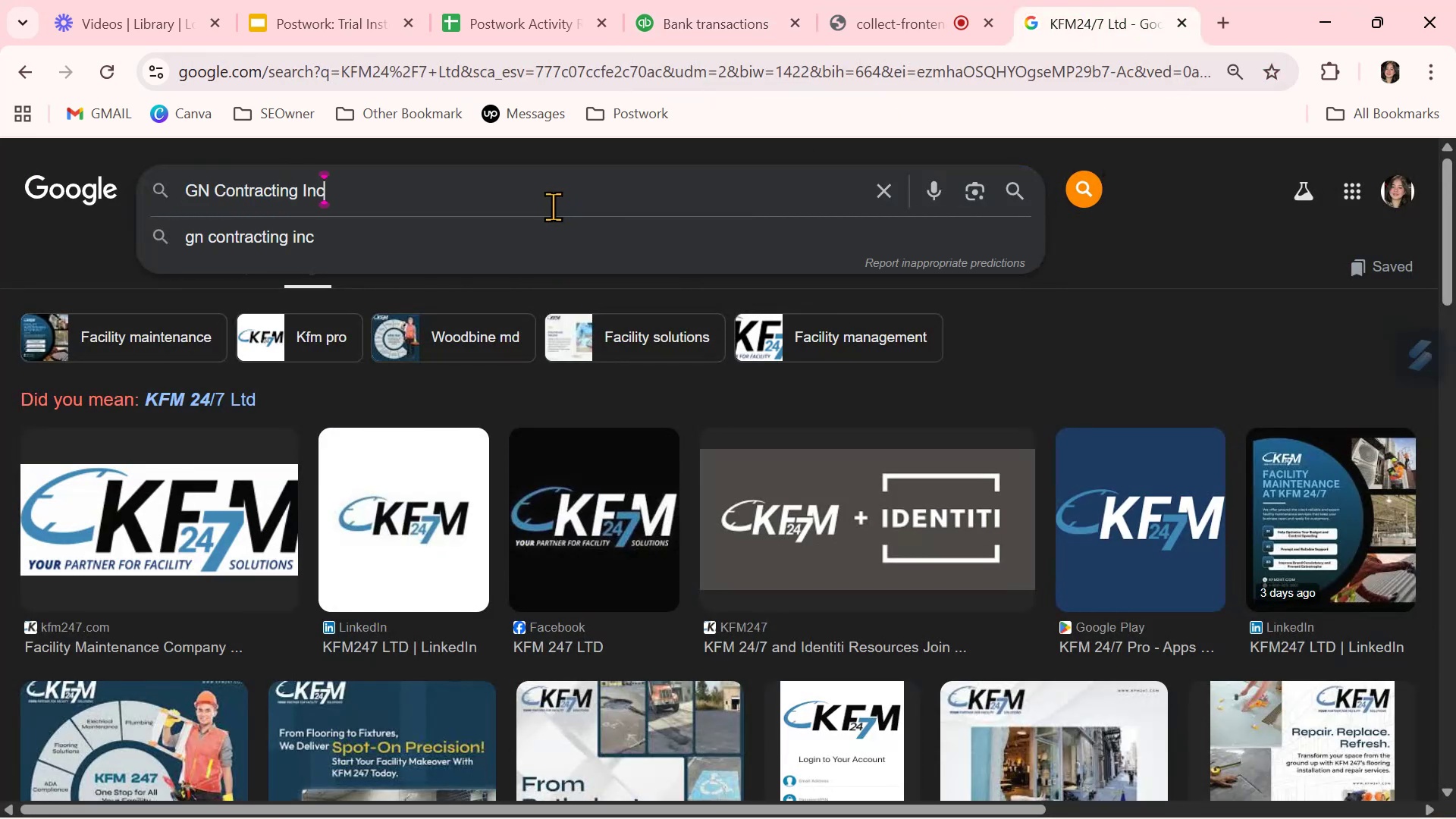 
key(NumpadEnter)
 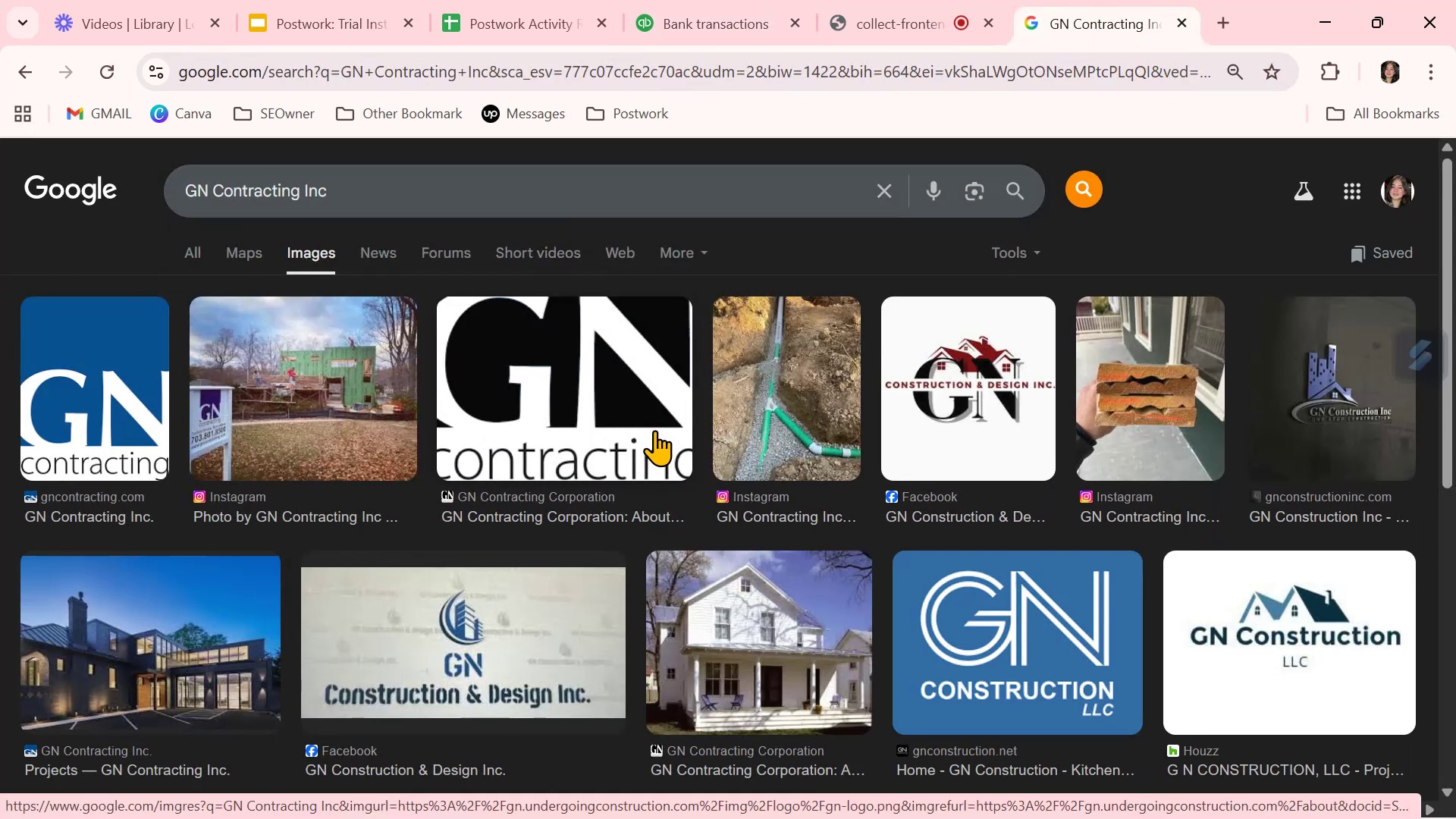 
wait(7.23)
 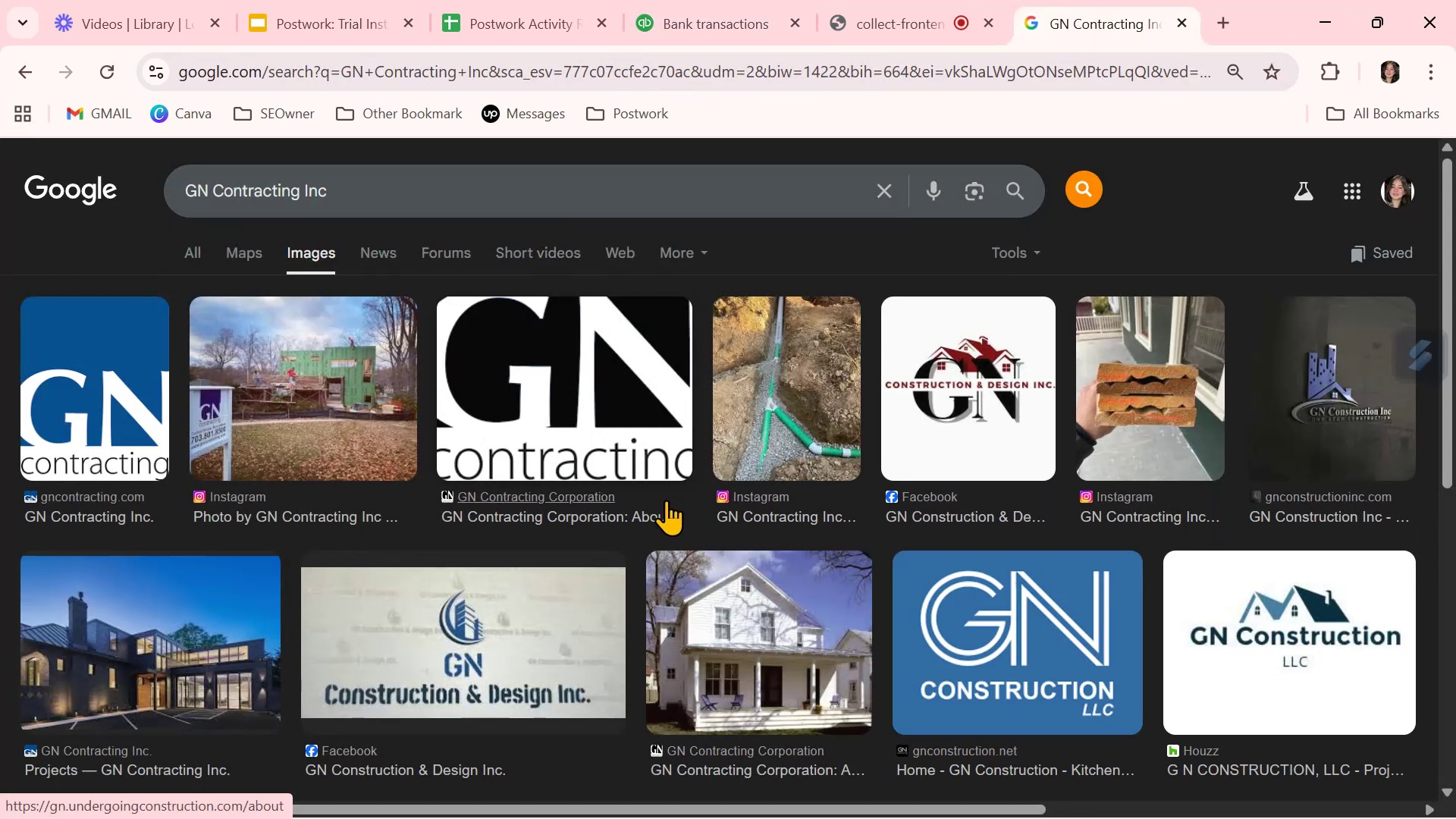 
left_click([728, 19])
 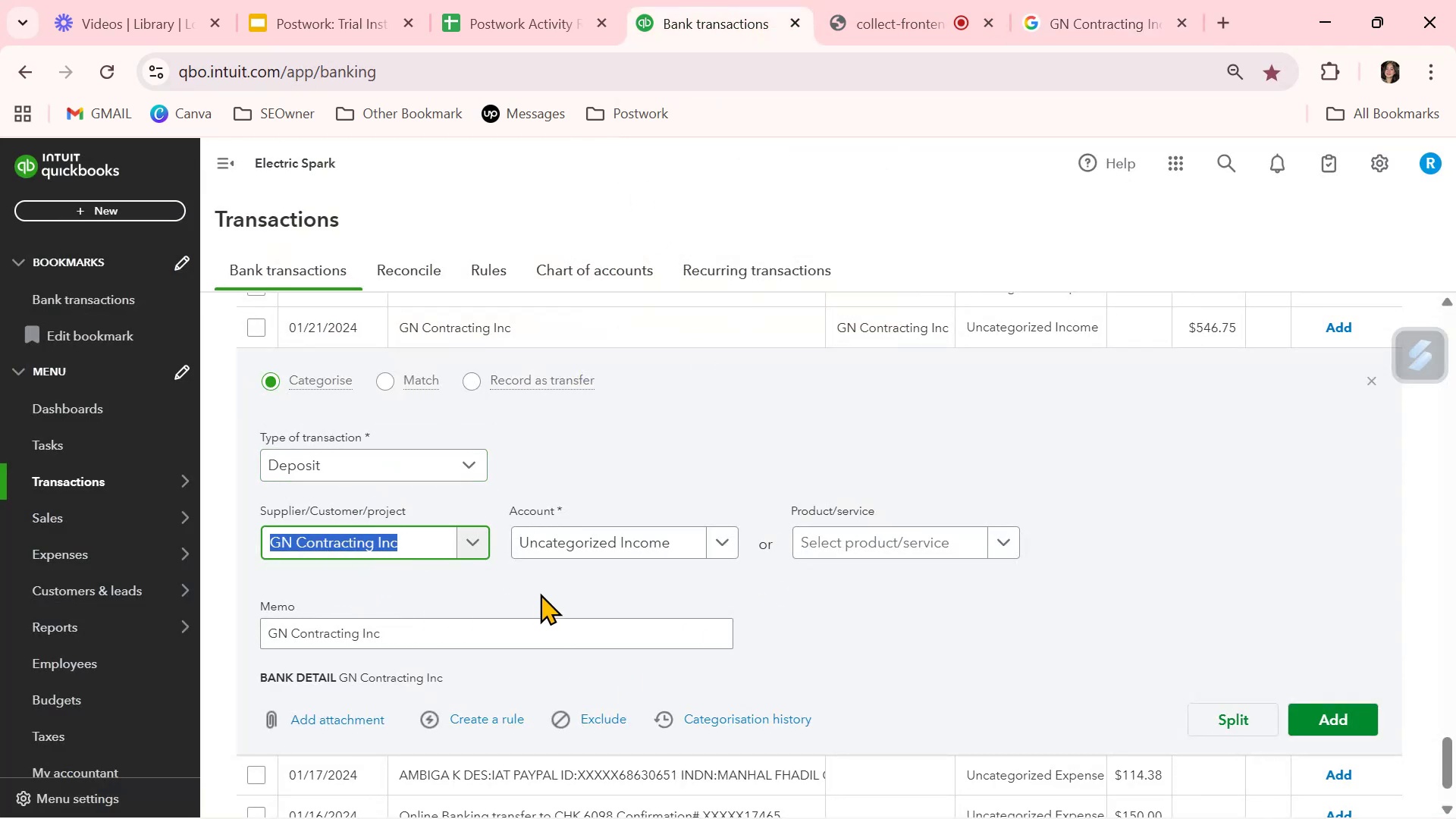 
left_click([444, 546])
 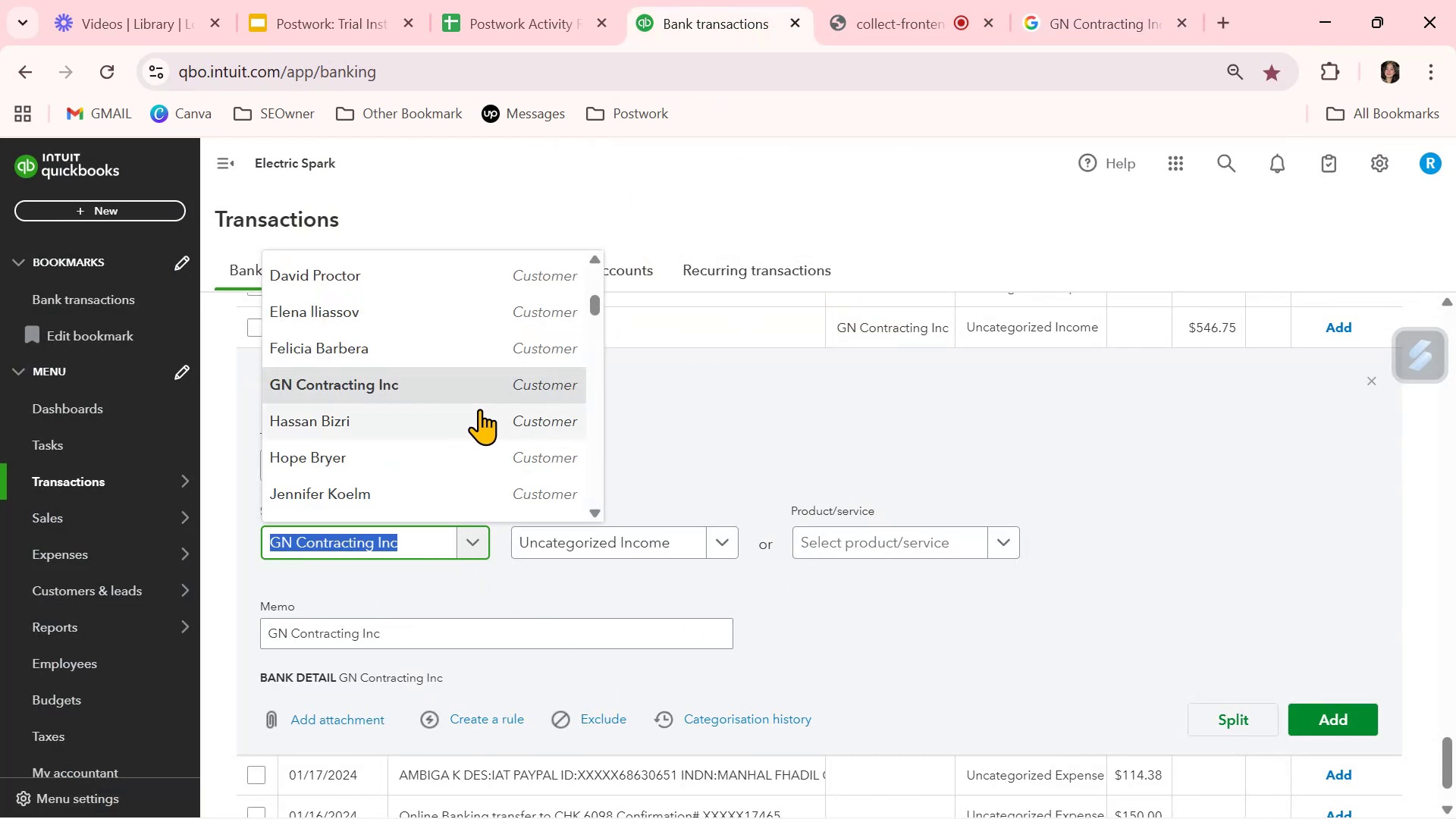 
left_click([485, 381])
 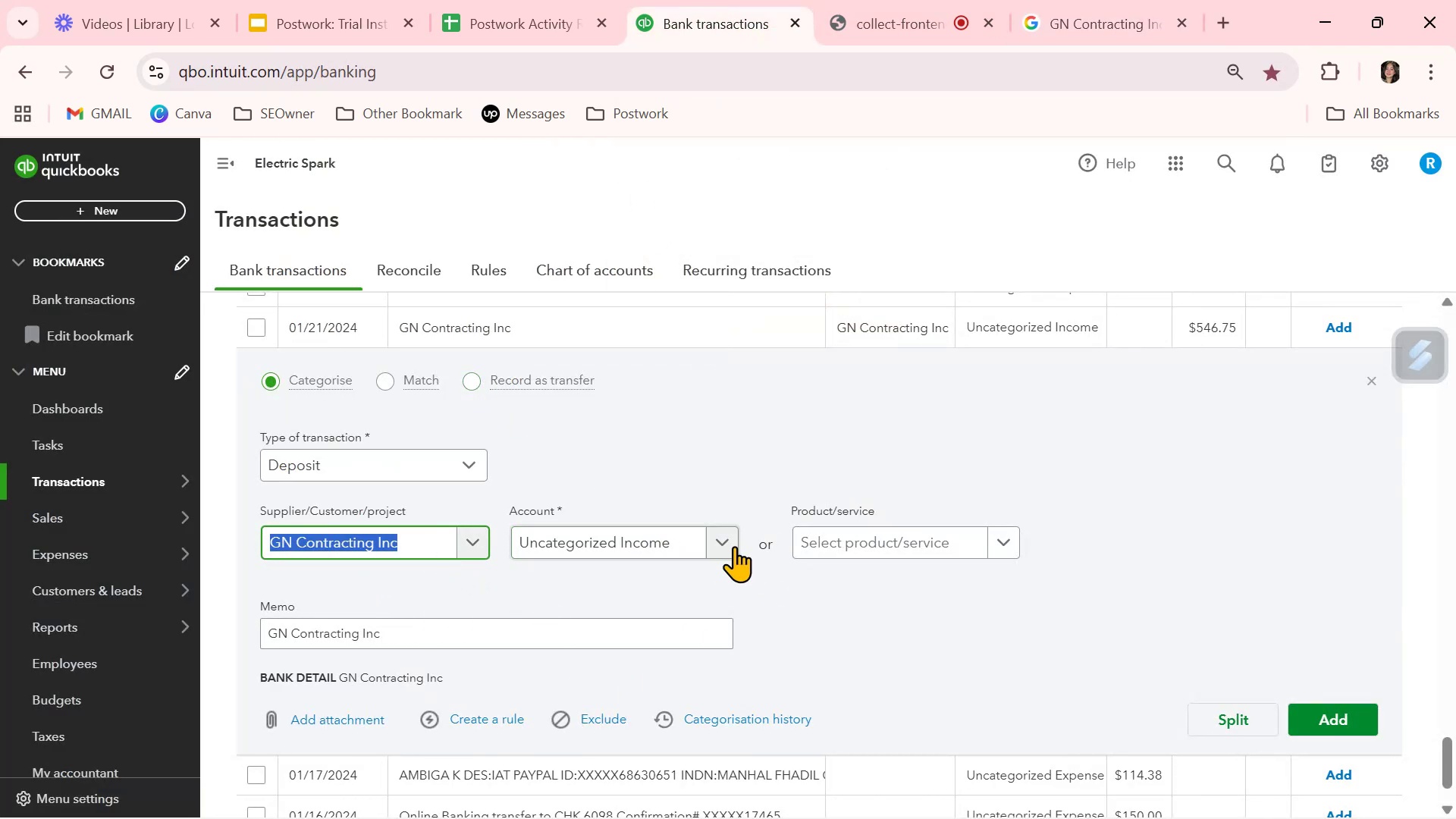 
left_click([670, 536])
 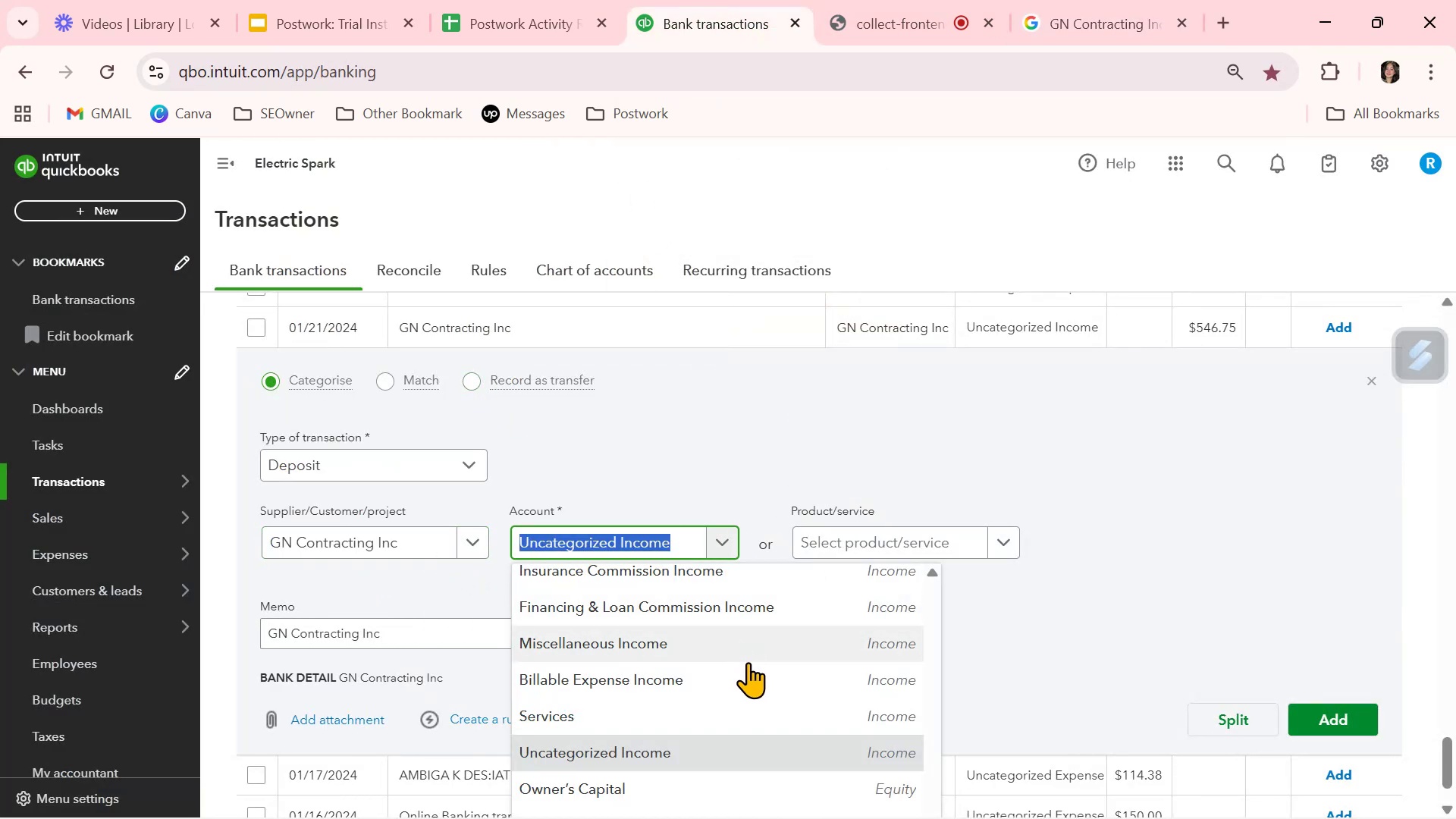 
scroll: coordinate [752, 729], scroll_direction: down, amount: 8.0
 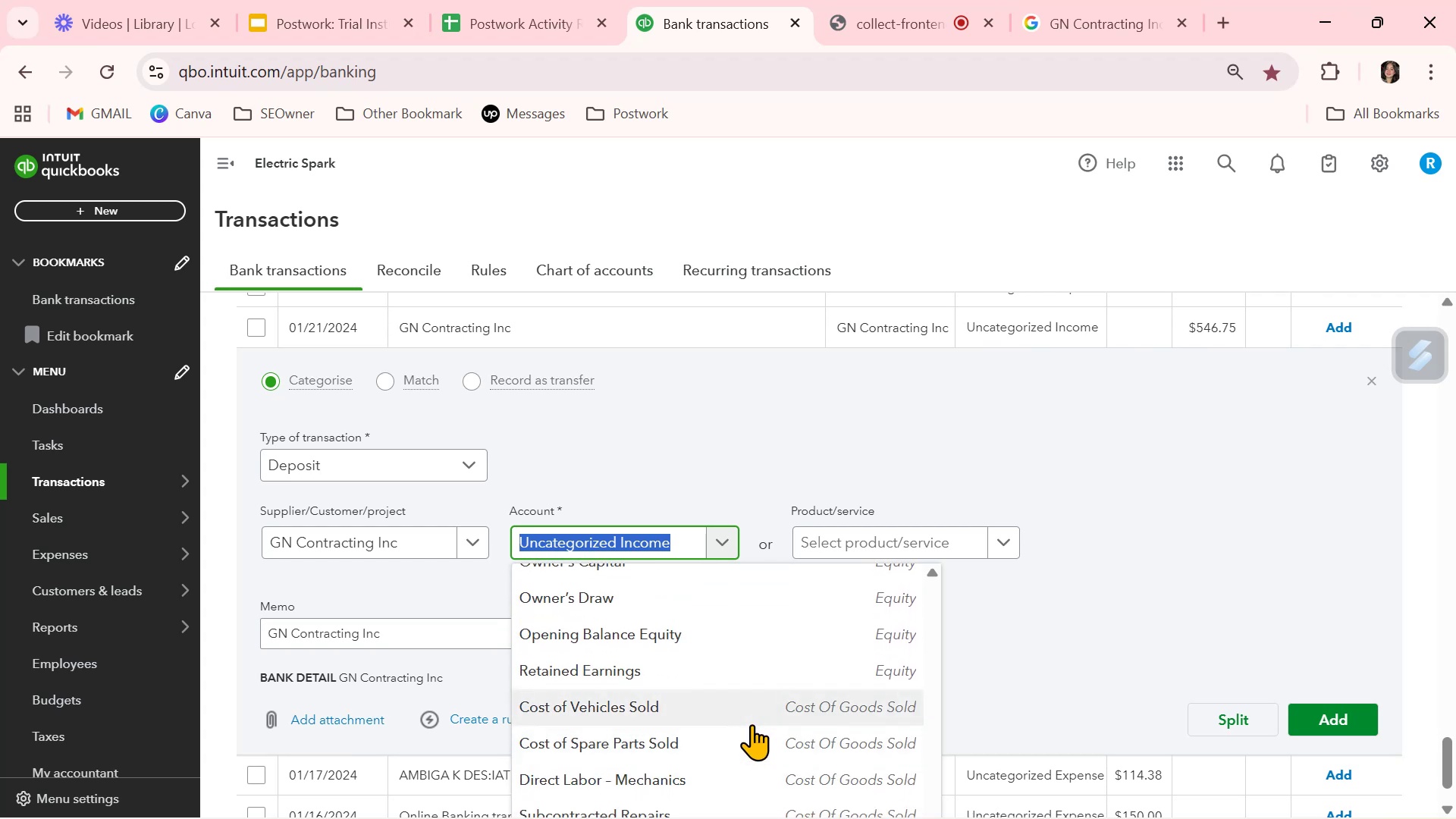 
wait(7.01)
 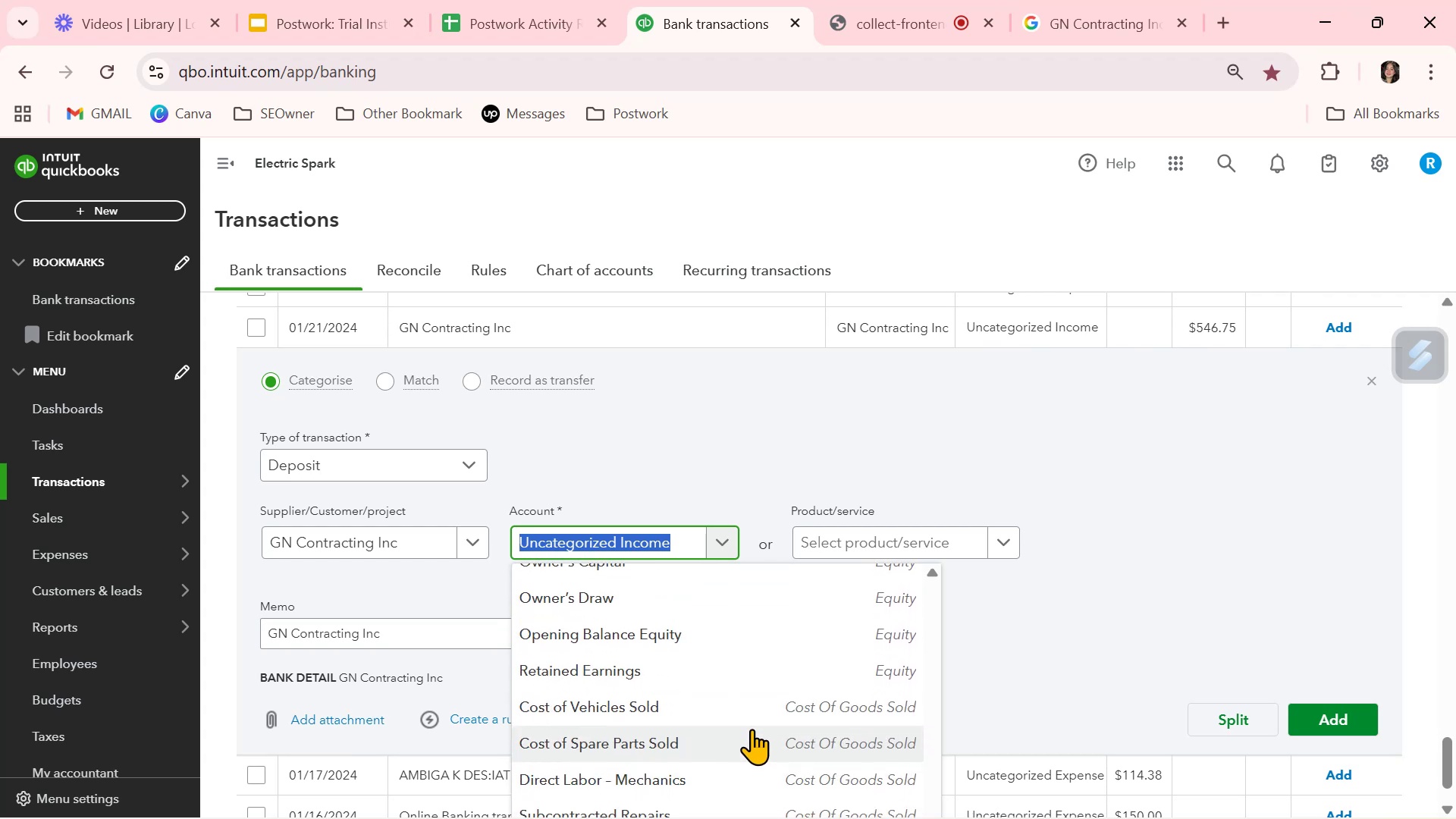 
scroll: coordinate [768, 654], scroll_direction: up, amount: 4.0
 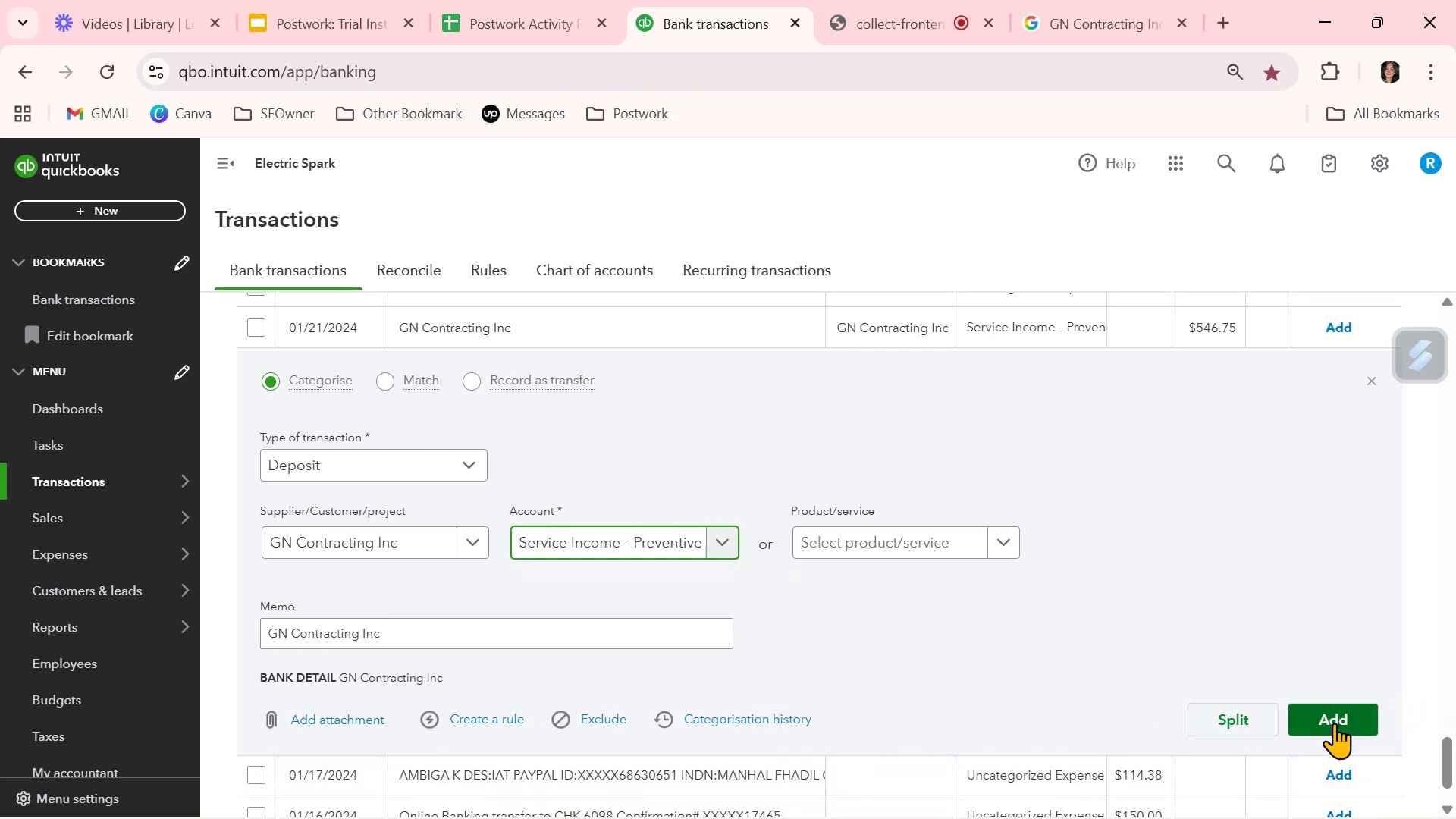 
wait(14.09)
 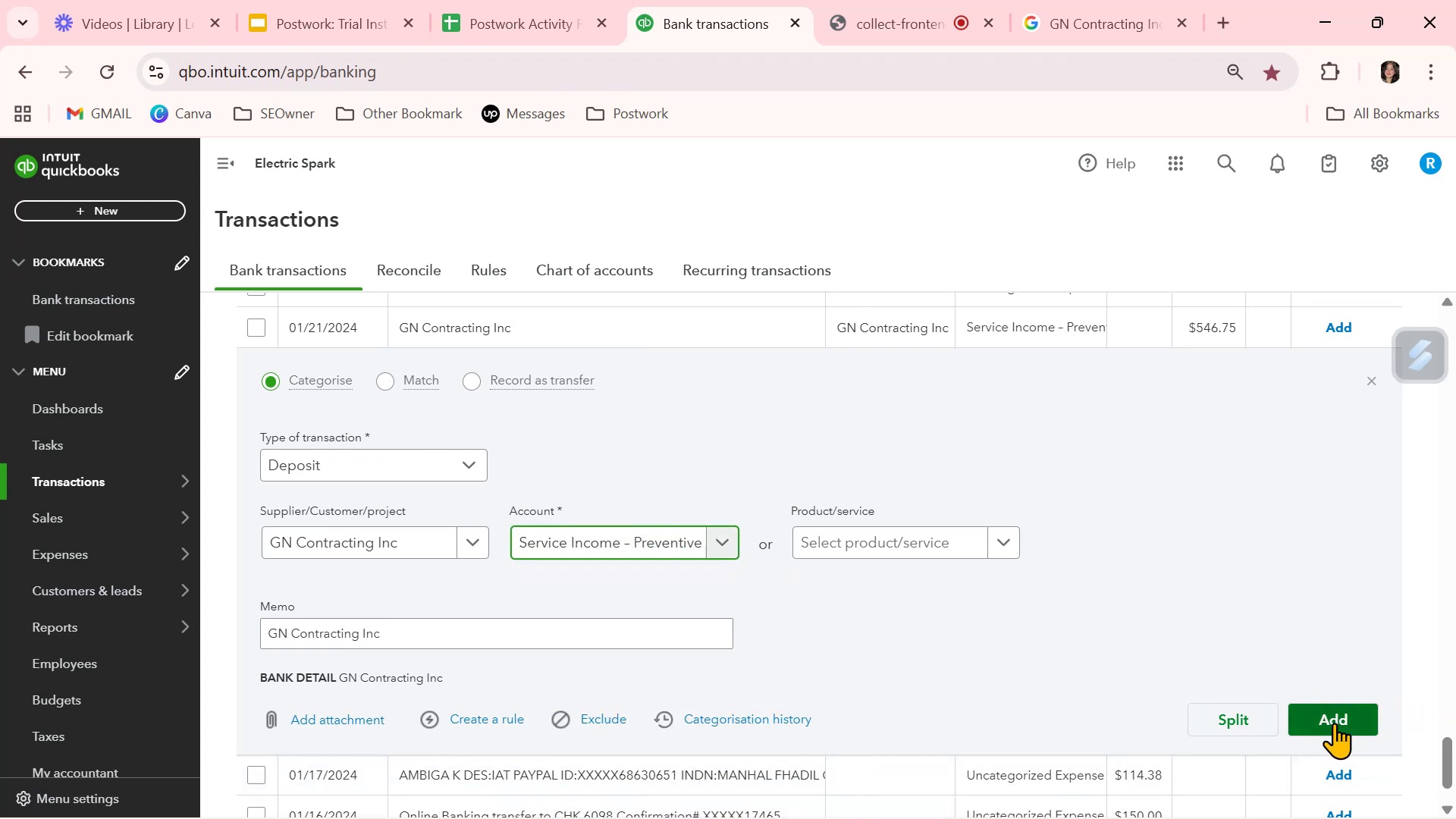 
left_click([1334, 721])
 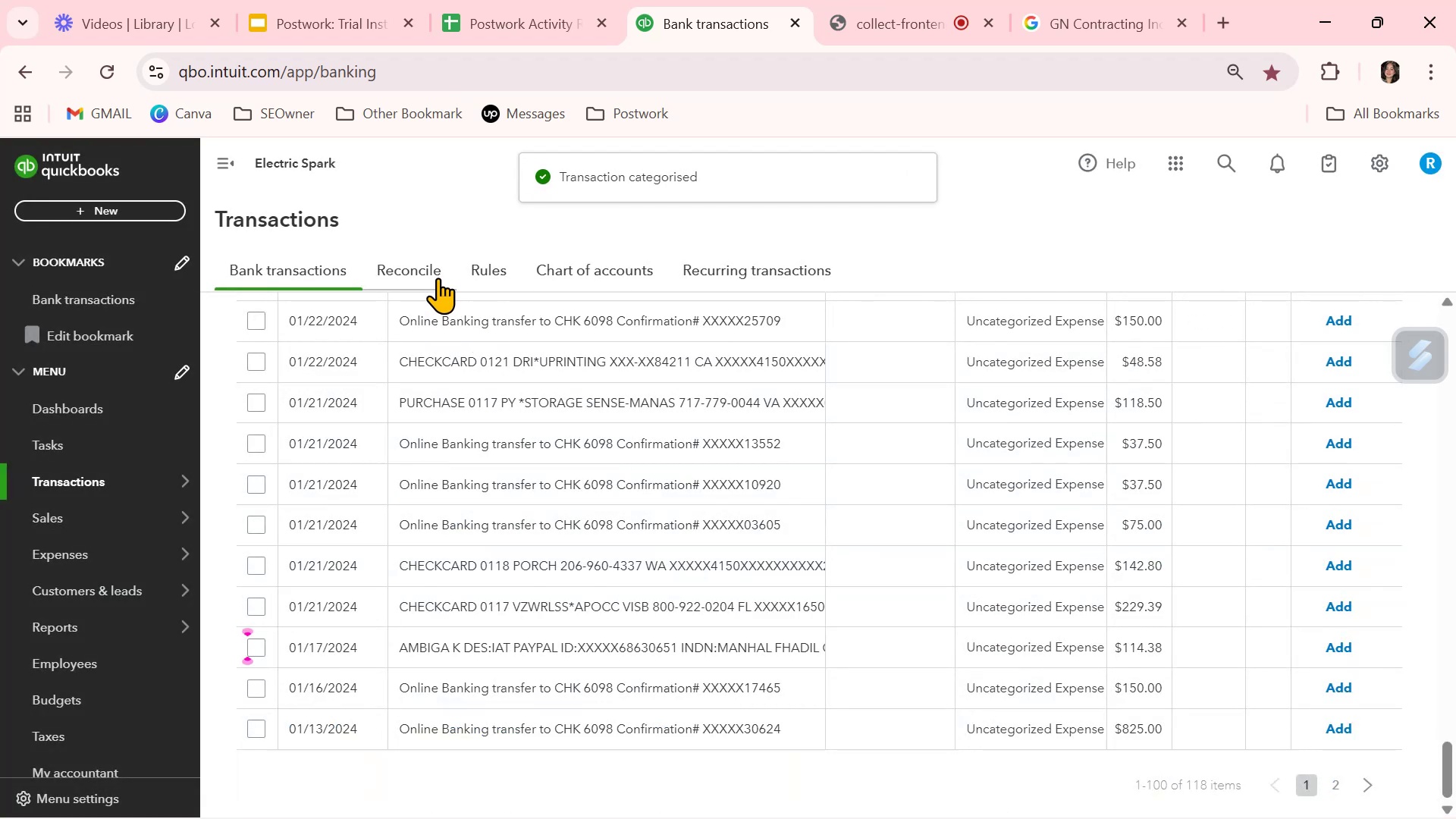 
scroll: coordinate [565, 510], scroll_direction: up, amount: 33.0
 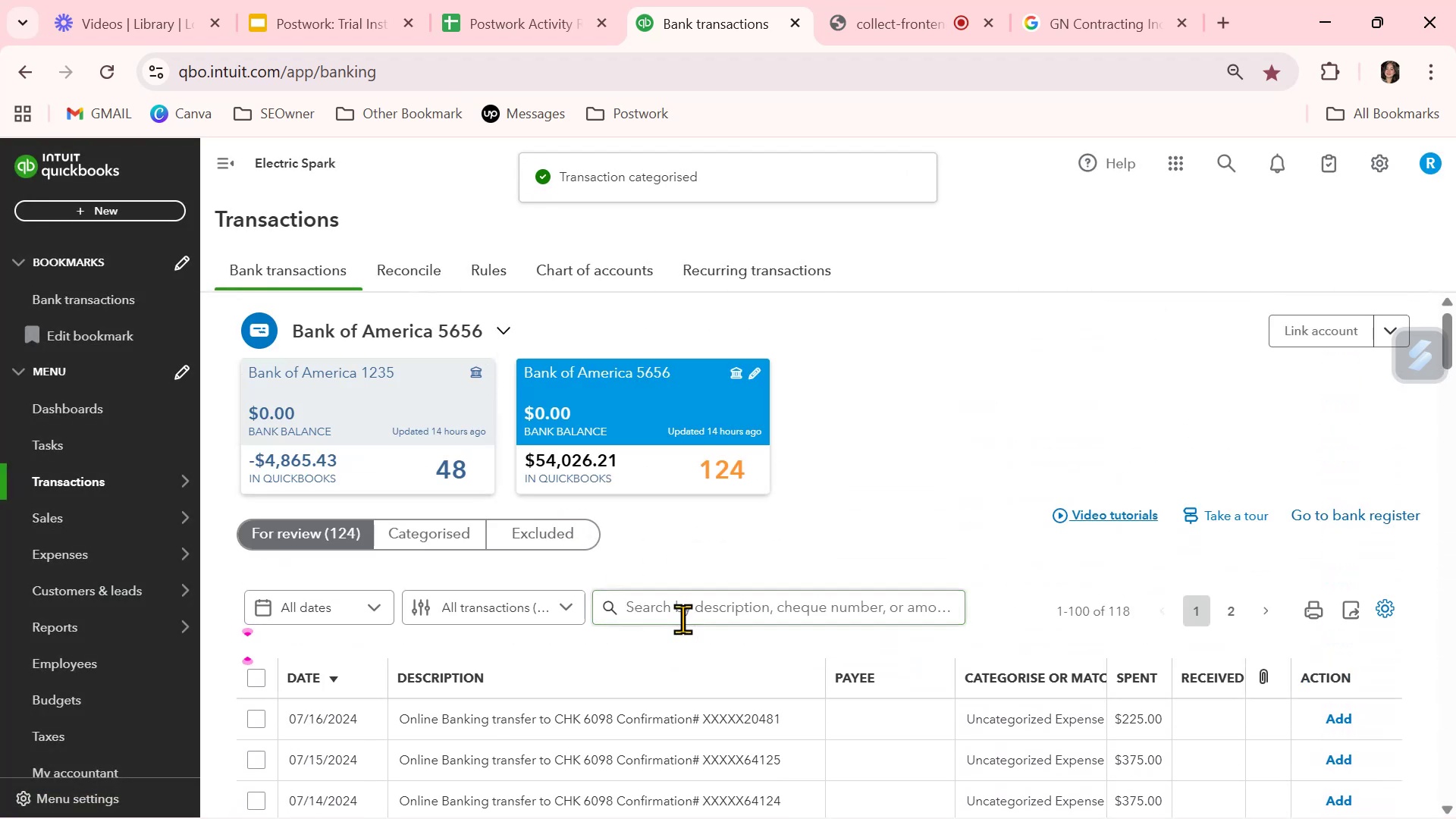 
left_click([698, 610])
 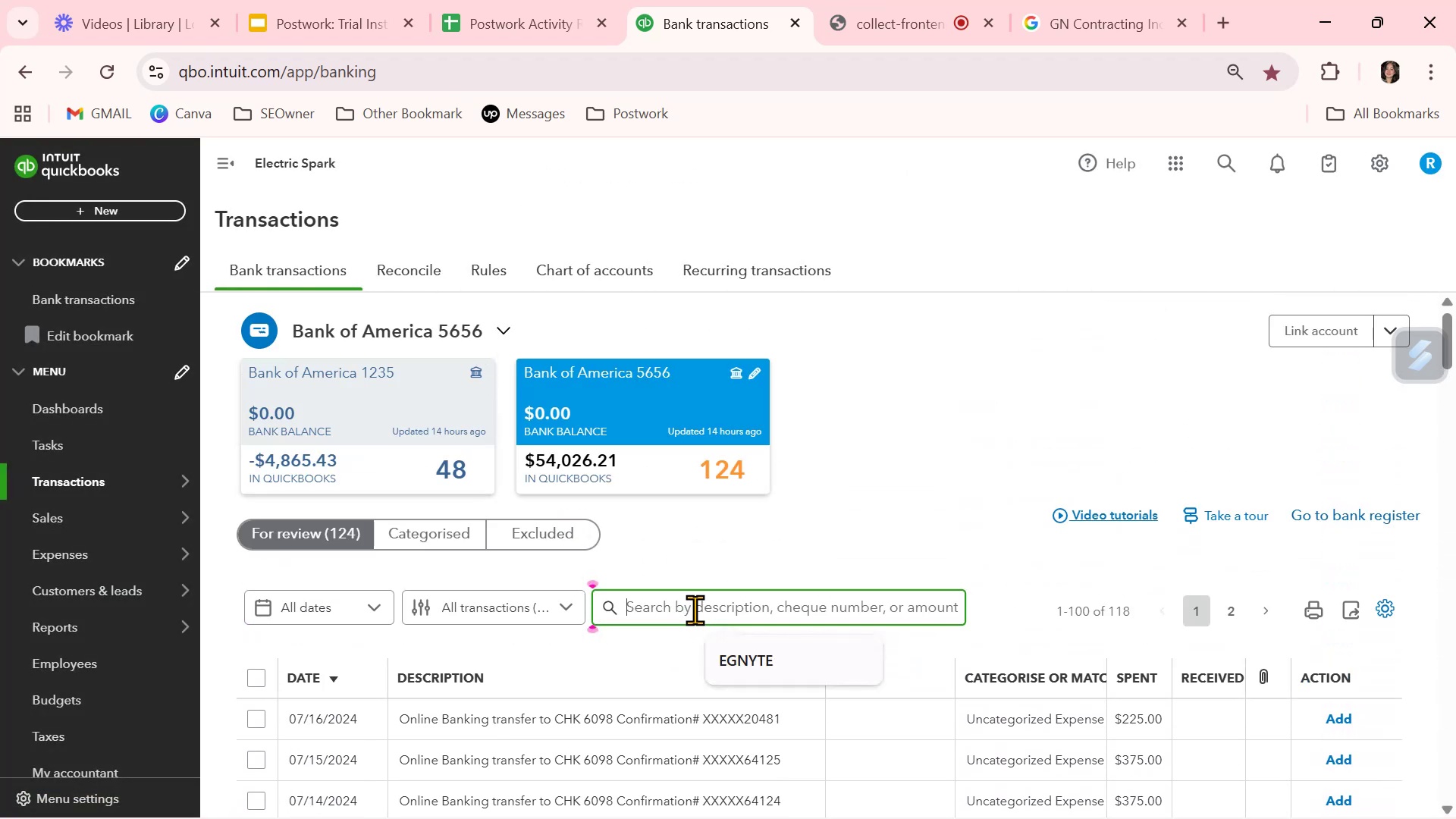 
key(Control+ControlLeft)
 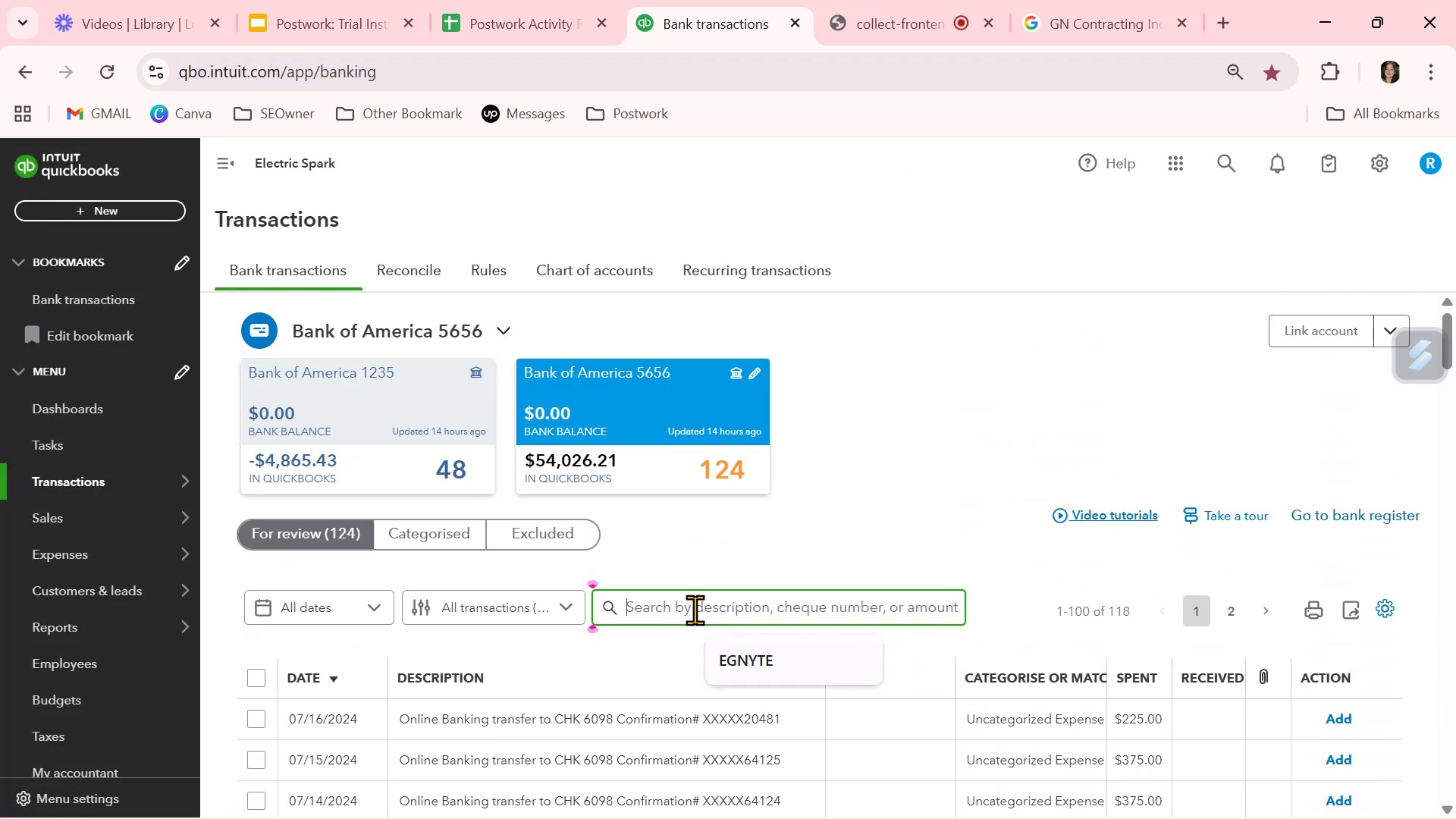 
key(Control+V)
 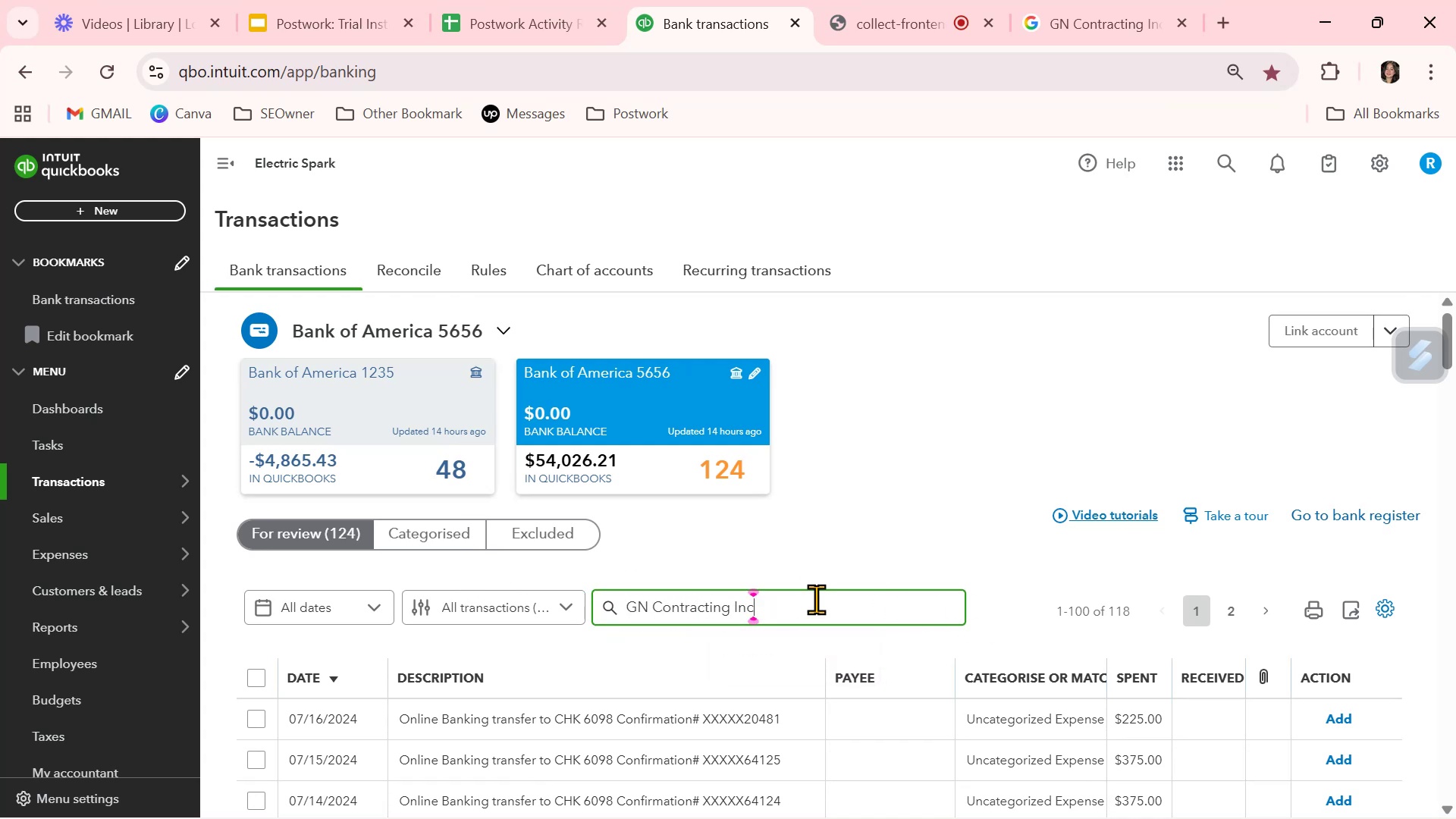 
key(NumpadEnter)
 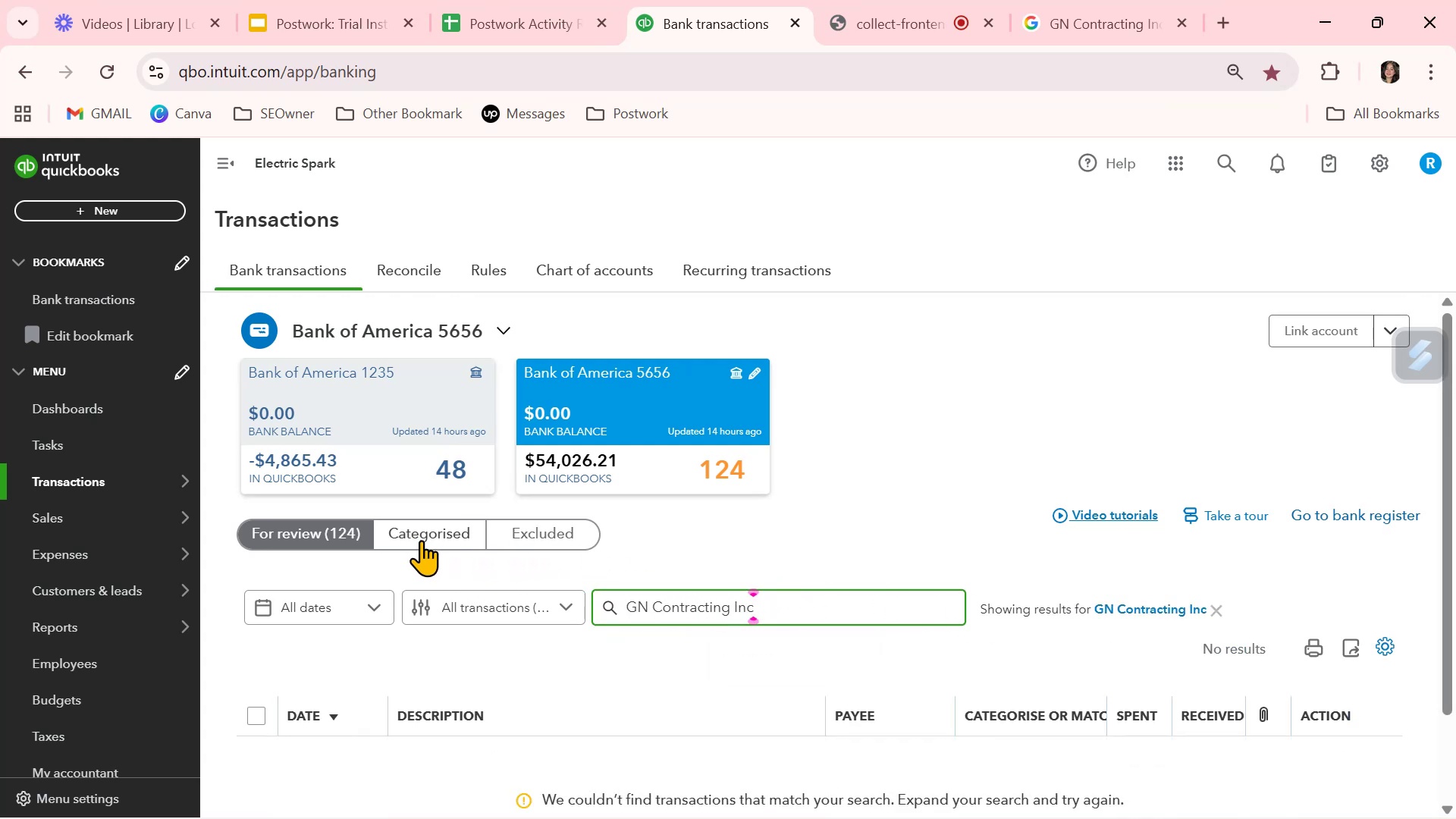 
left_click([444, 538])
 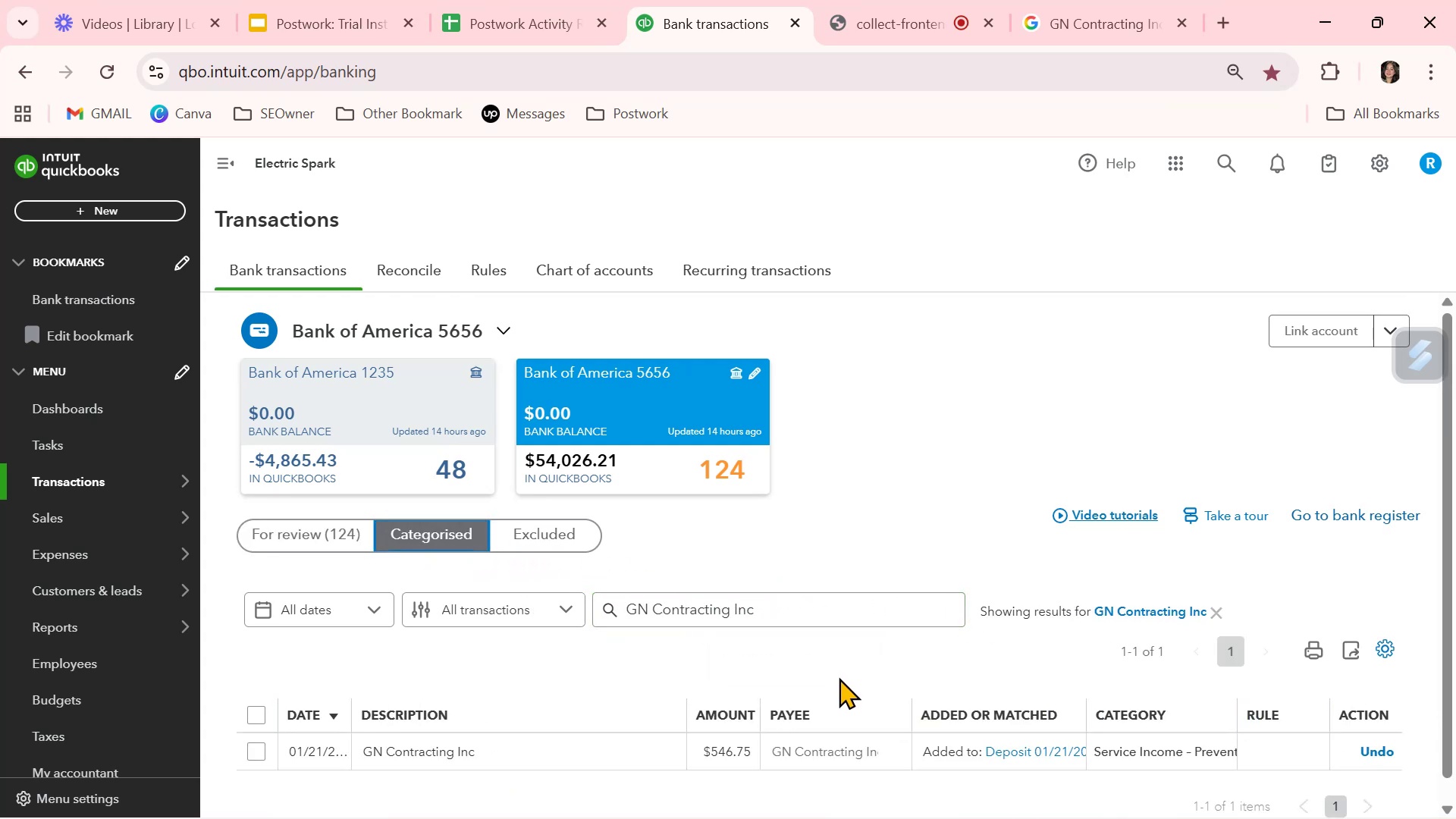 
scroll: coordinate [839, 678], scroll_direction: down, amount: 2.0
 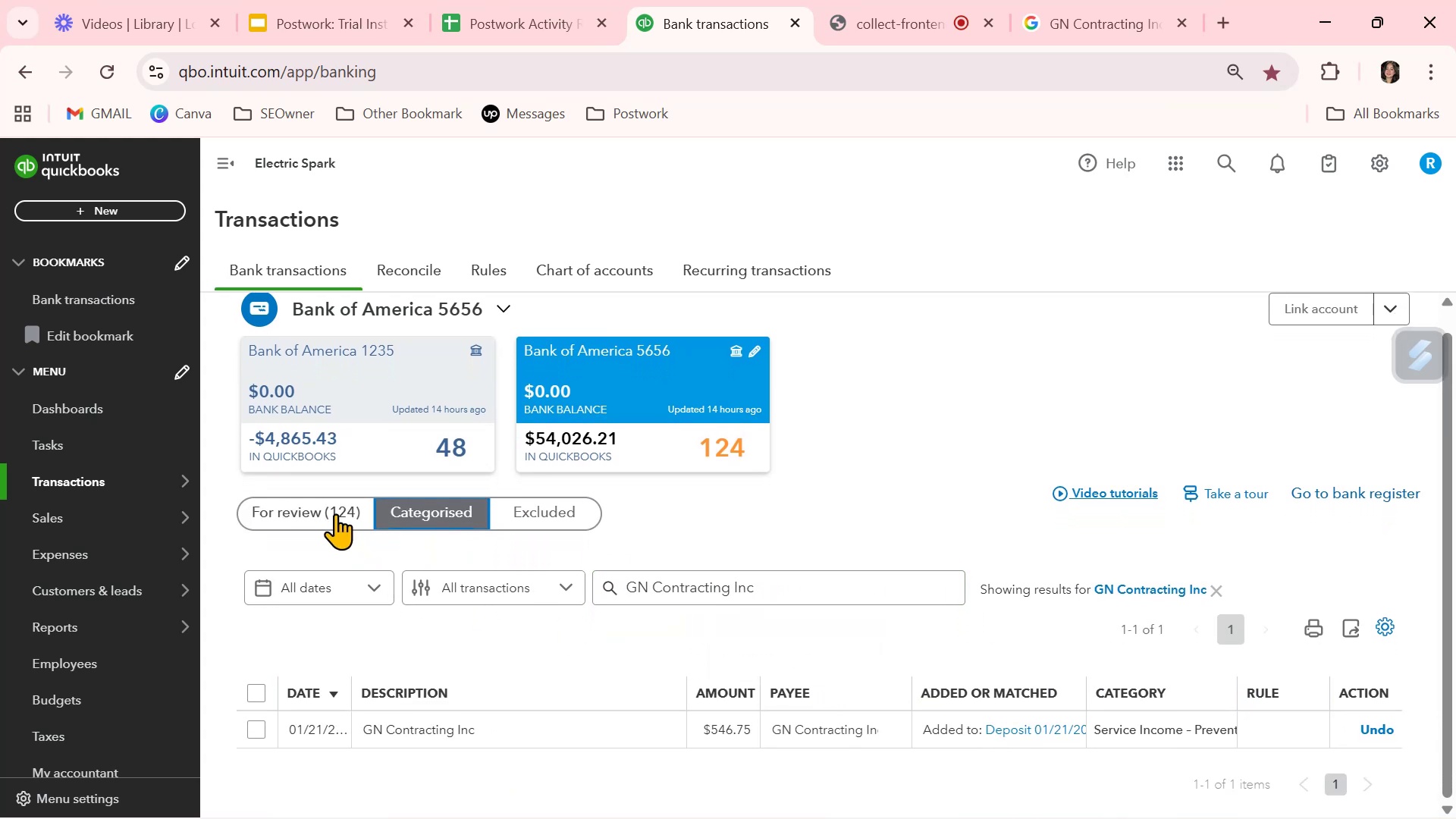 
left_click([335, 513])
 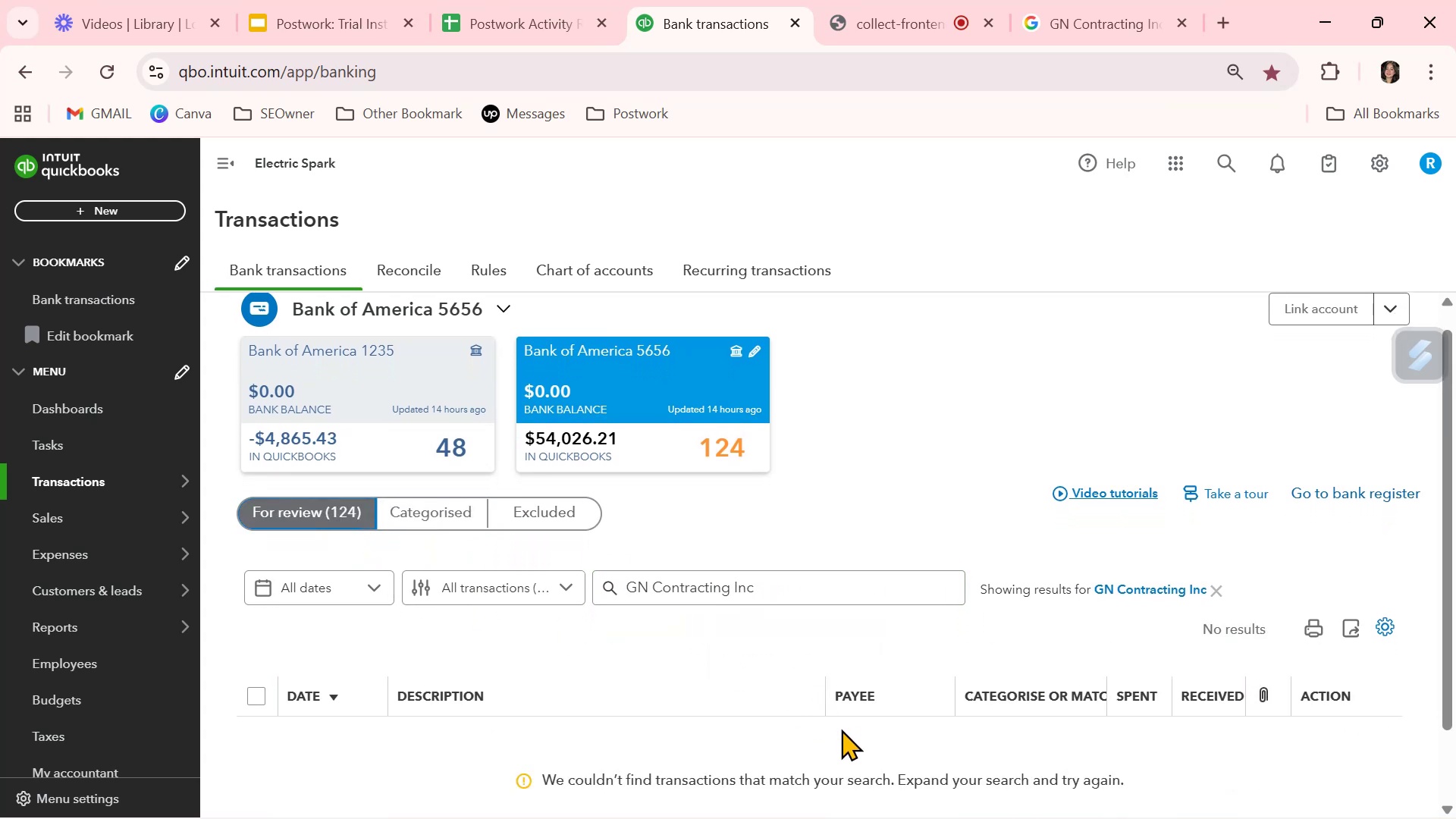 
scroll: coordinate [627, 709], scroll_direction: down, amount: 30.0
 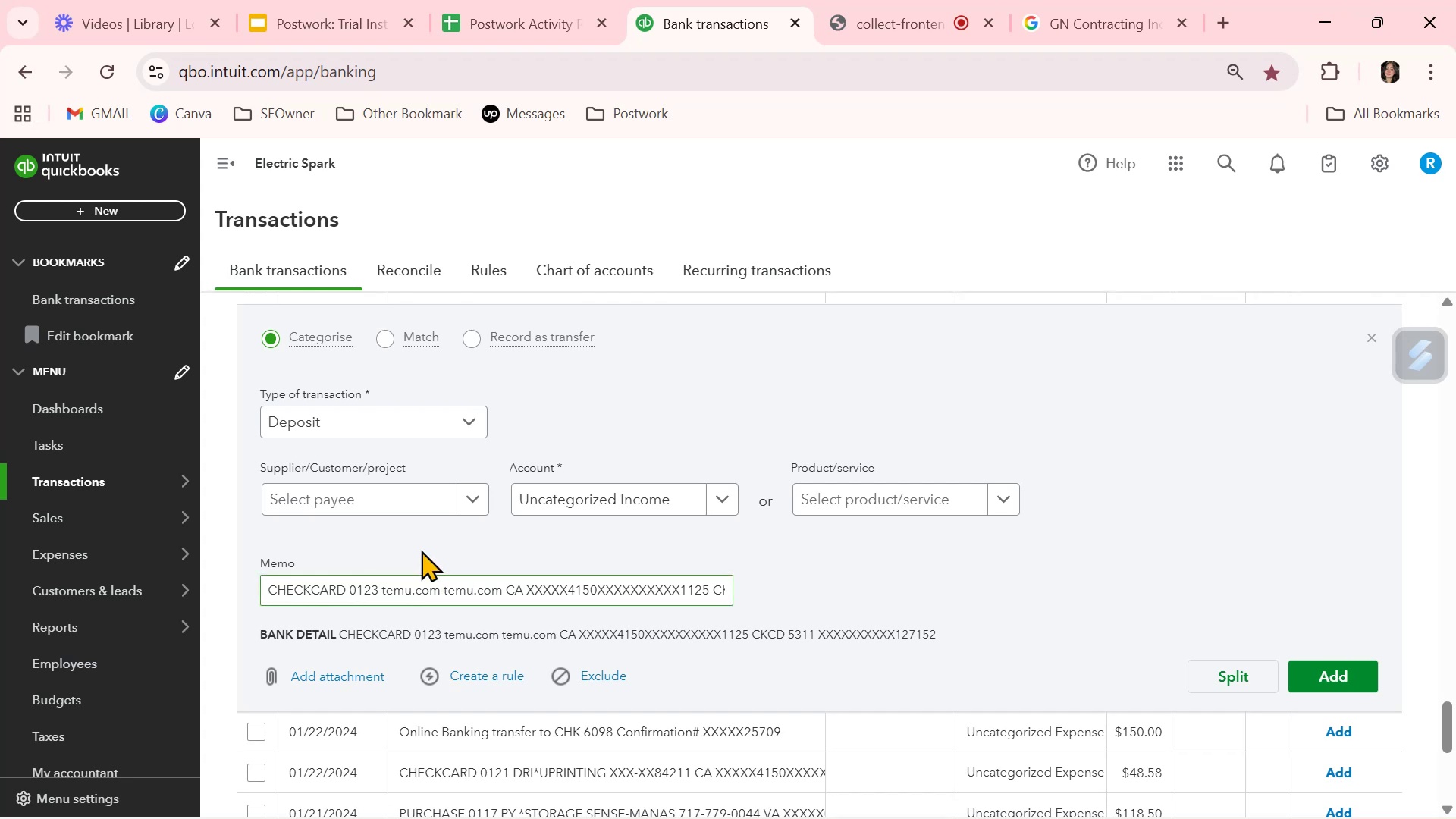 
left_click([410, 499])
 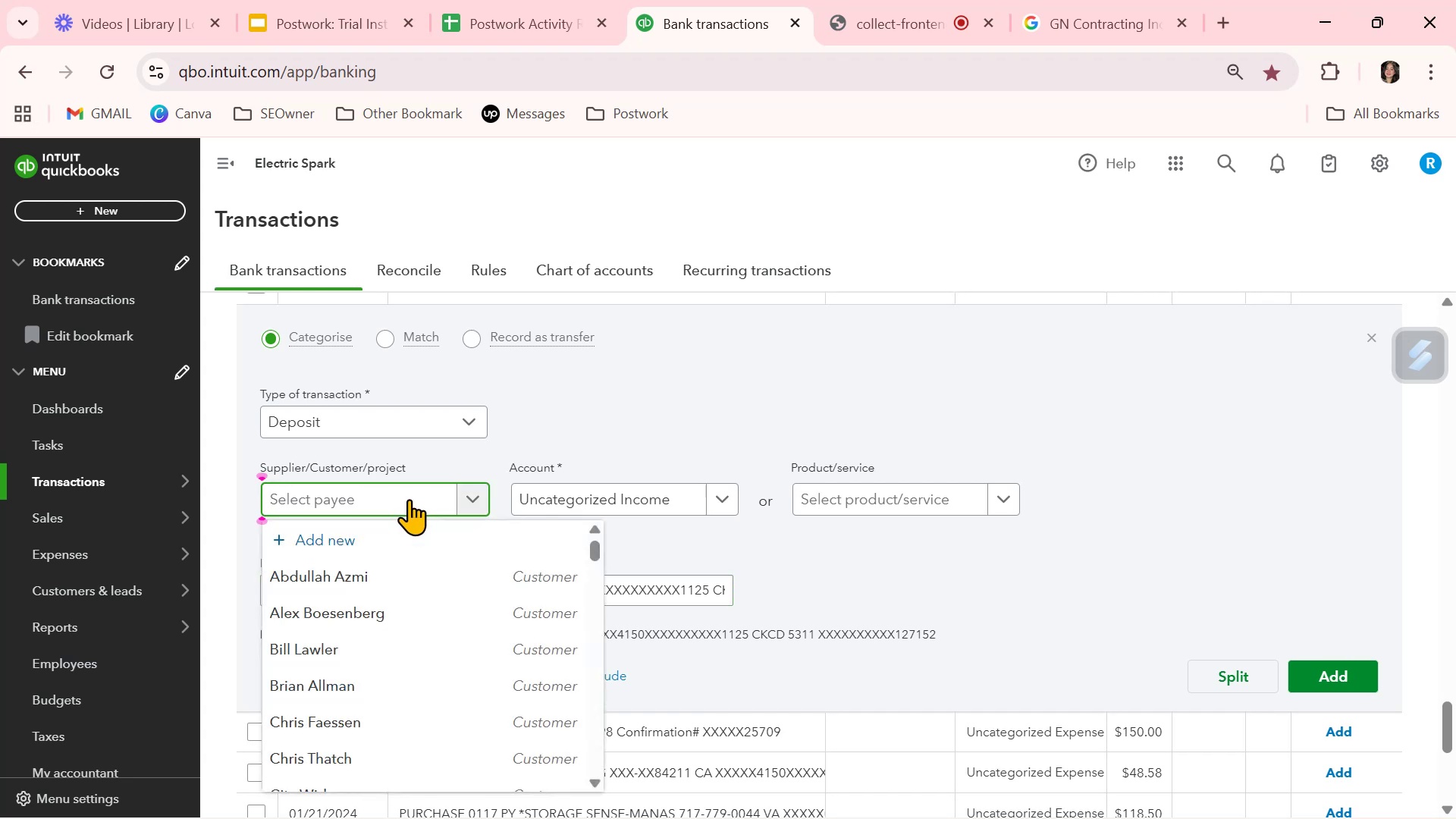 
type(TEMU)
 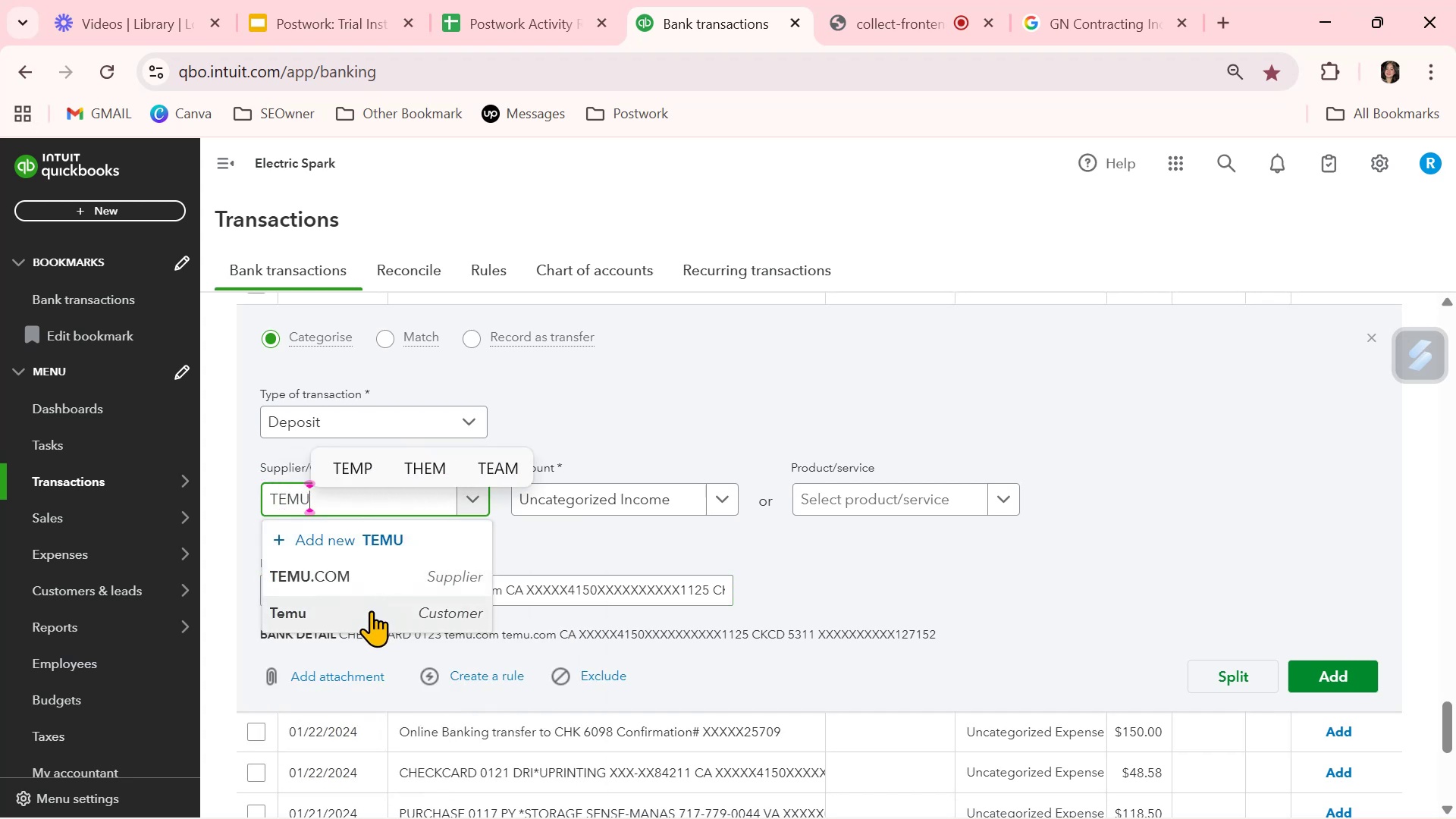 
left_click([379, 570])
 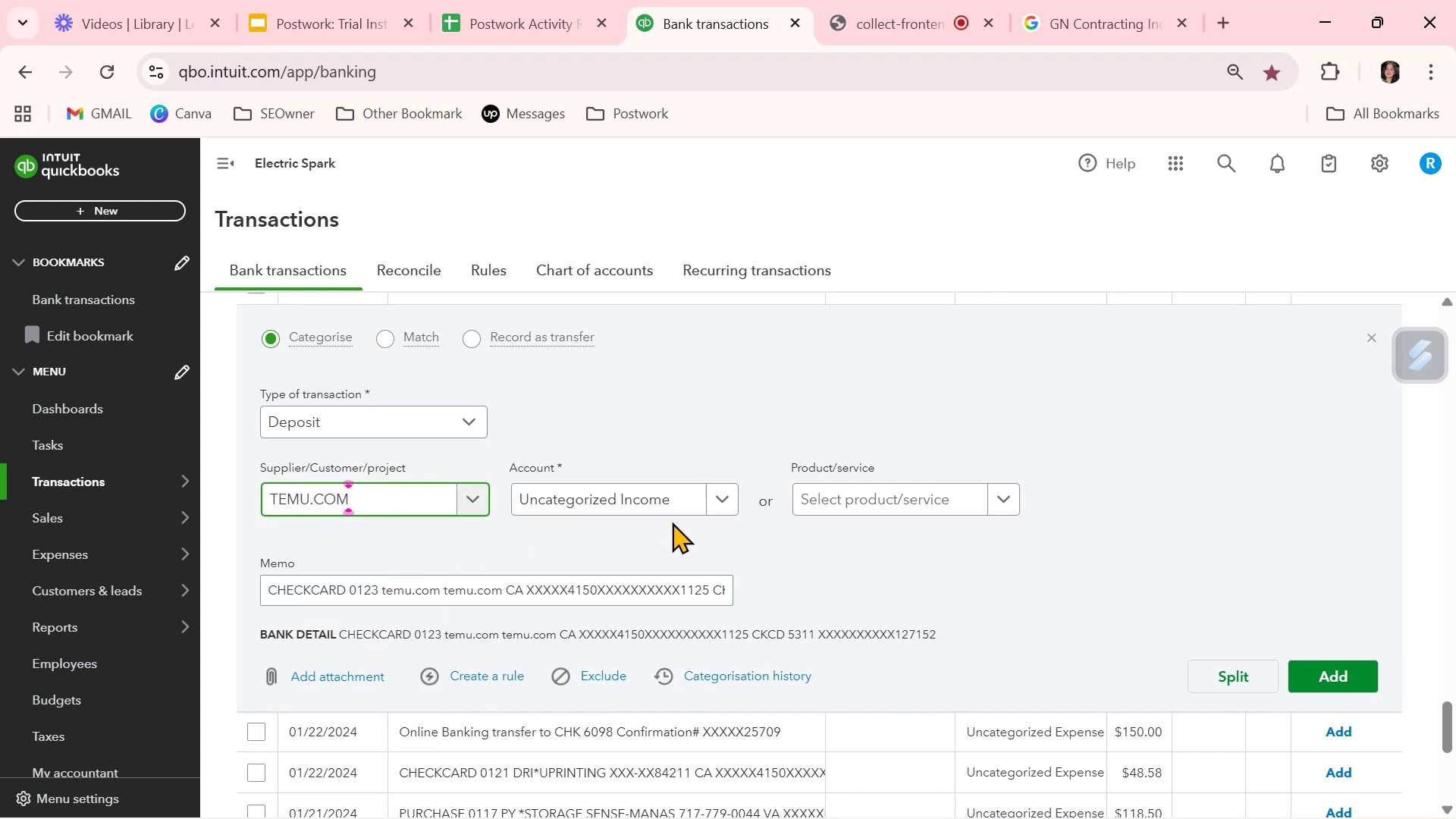 
left_click([724, 498])
 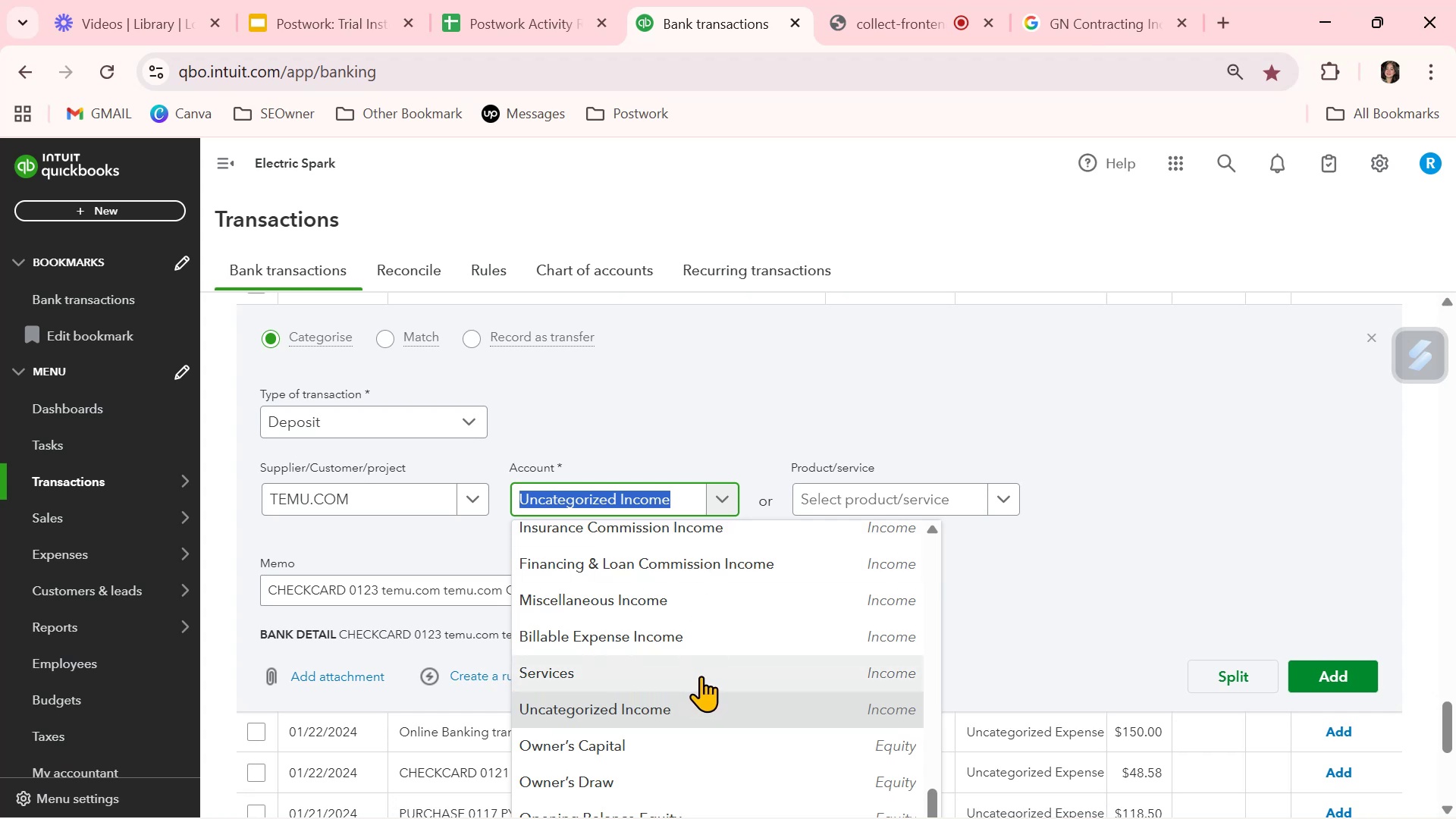 
wait(5.12)
 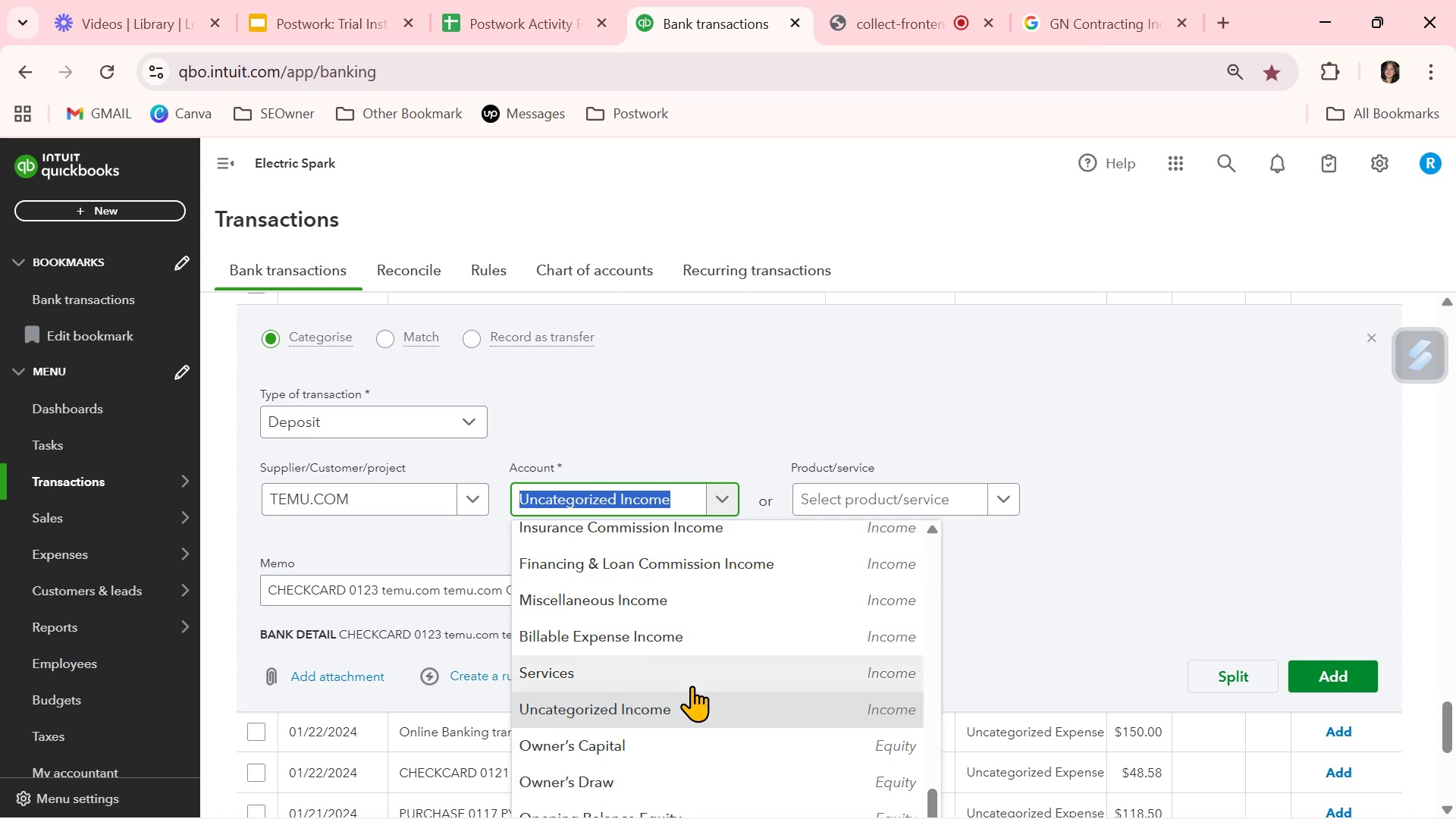 
left_click([741, 597])
 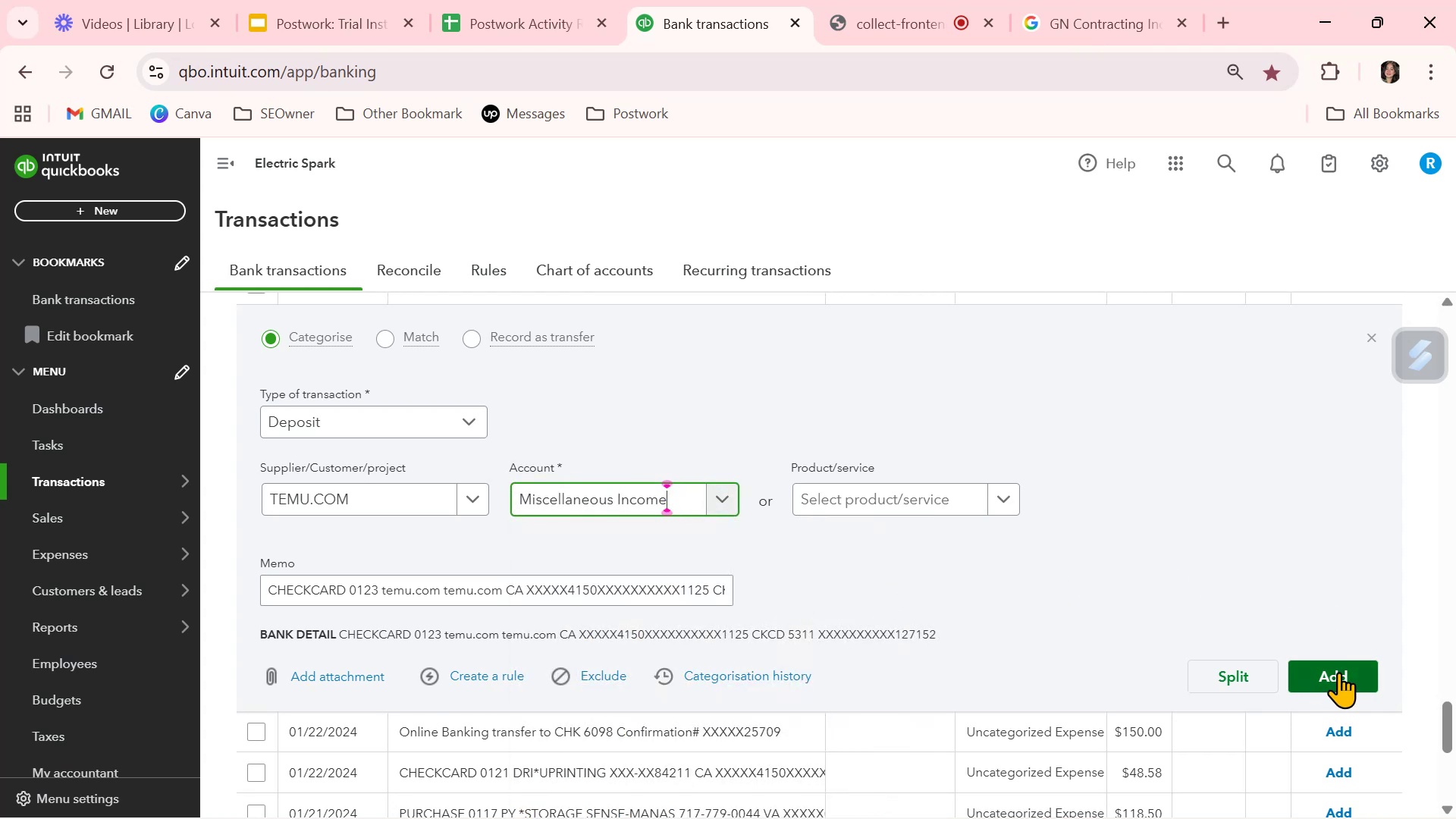 
left_click([1338, 672])
 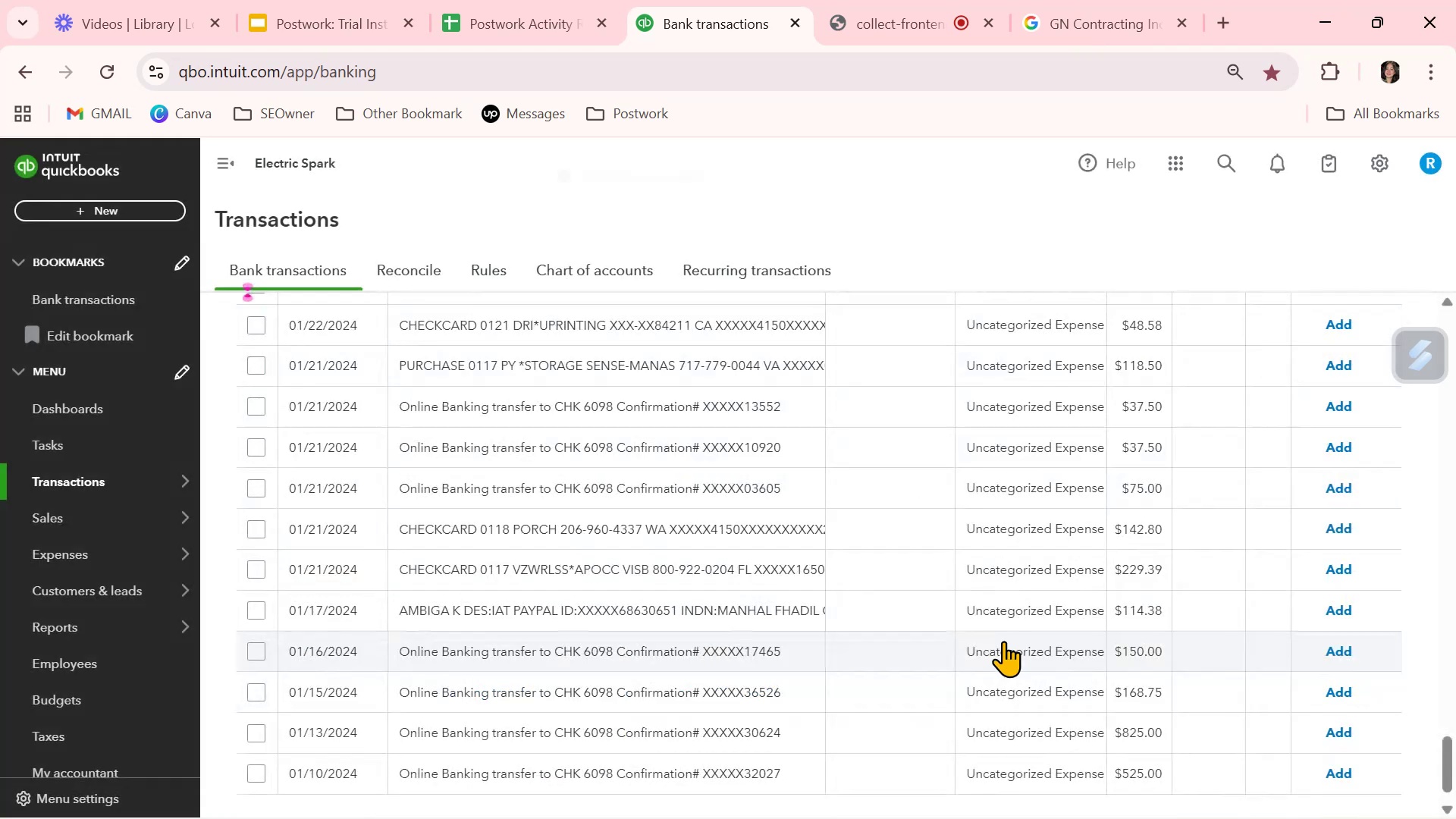 
scroll: coordinate [1003, 641], scroll_direction: up, amount: 8.0
 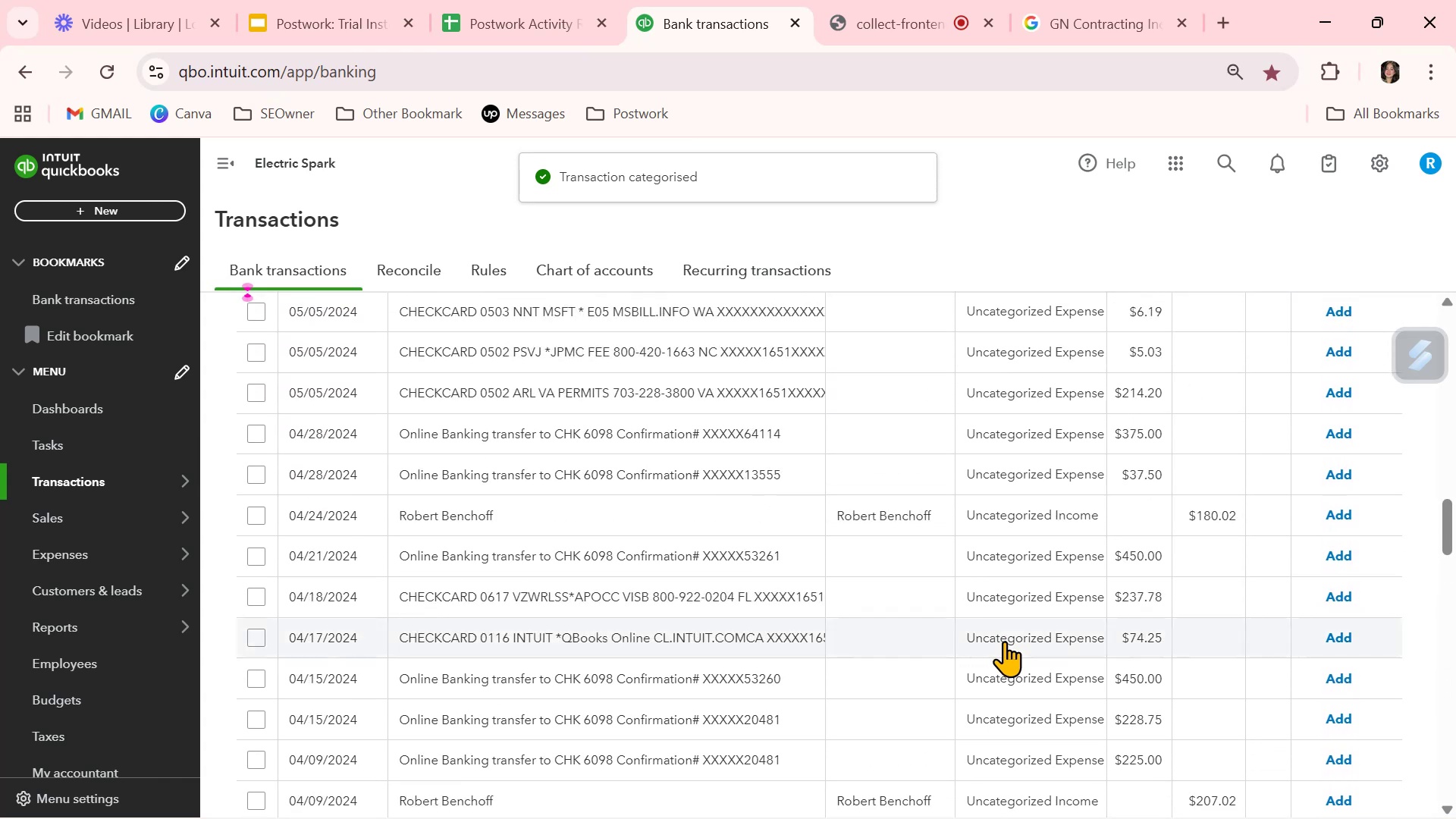 
scroll: coordinate [1004, 641], scroll_direction: down, amount: 2.0
 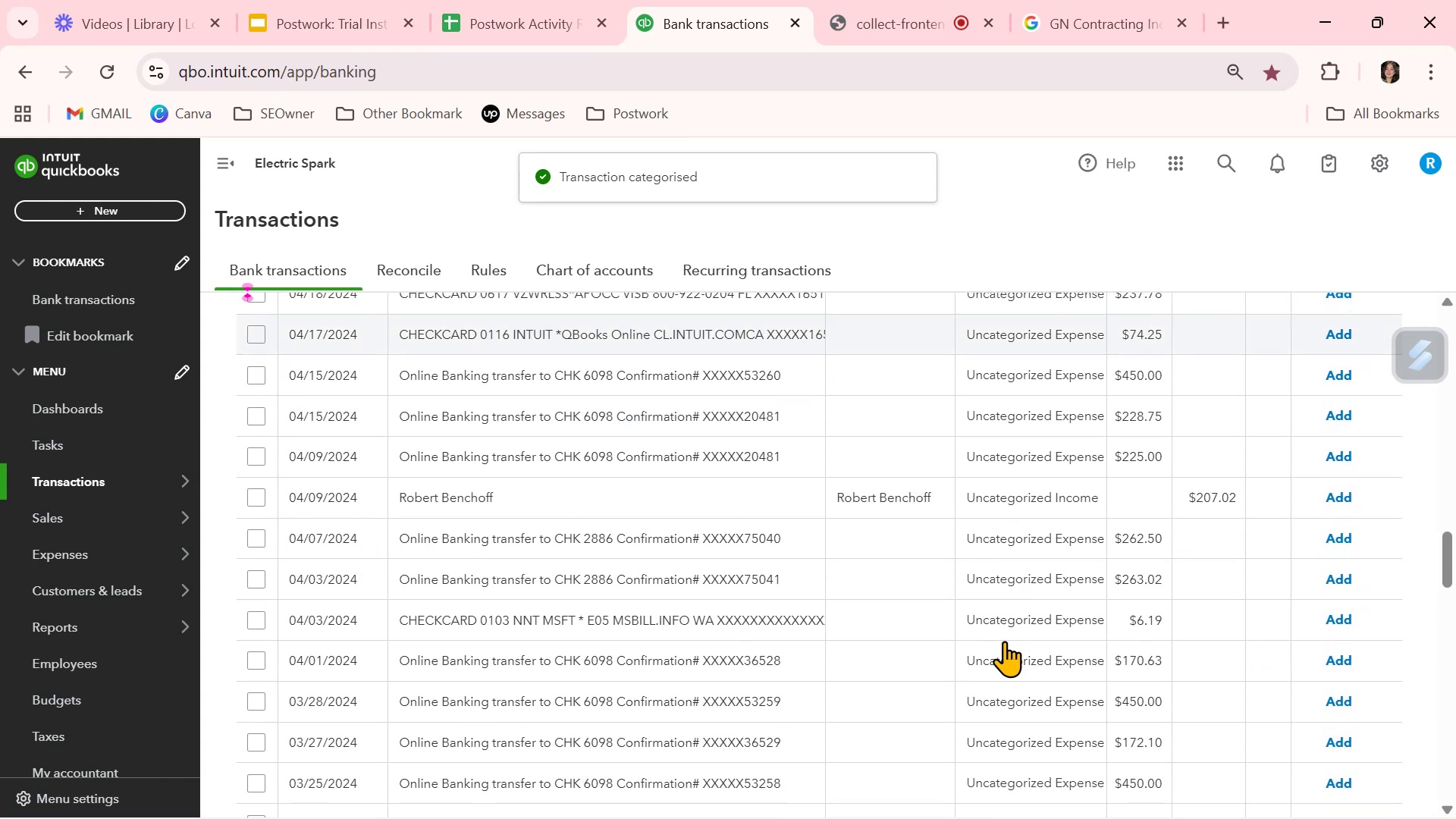 
scroll: coordinate [1004, 641], scroll_direction: up, amount: 6.0
 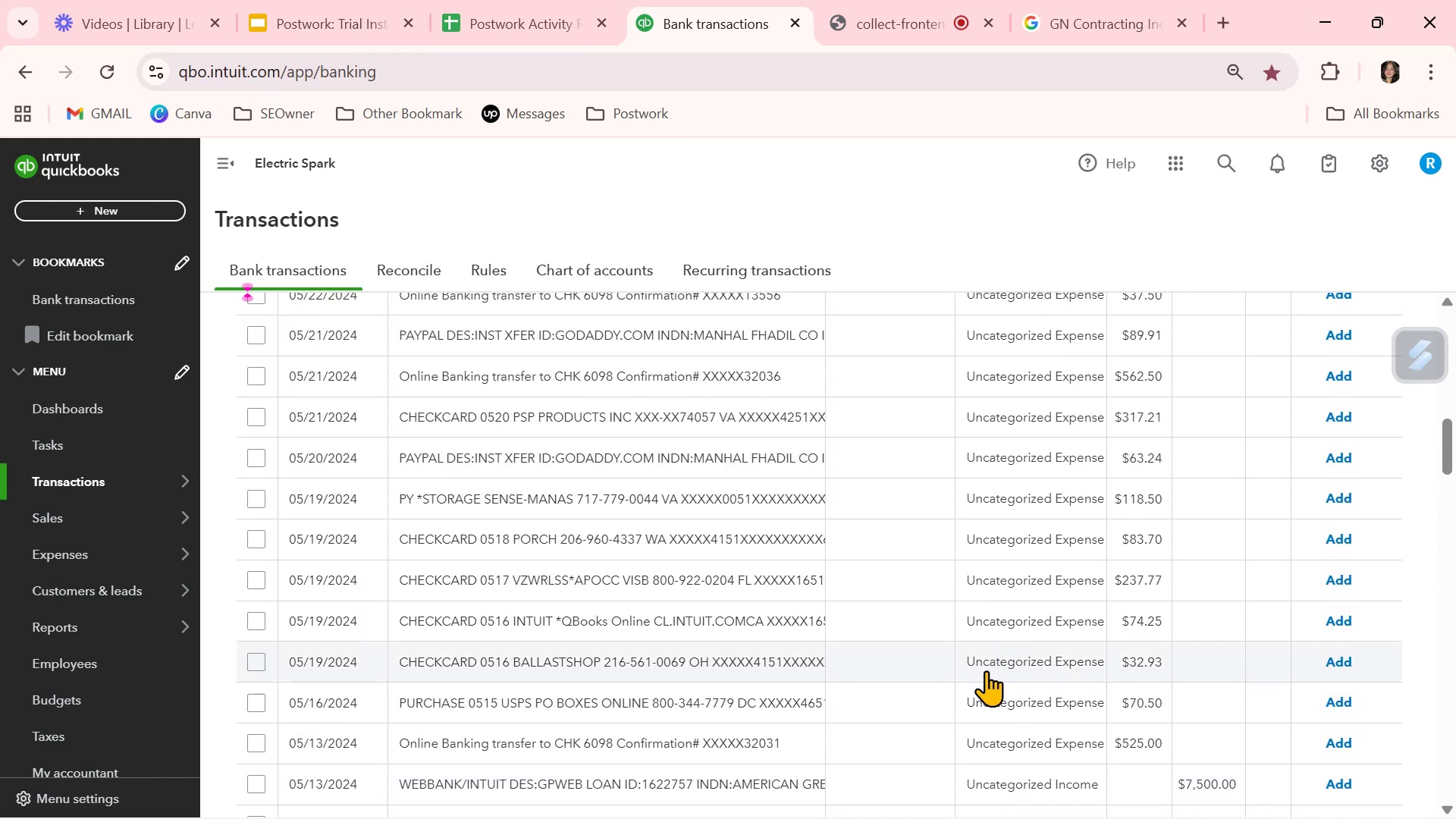 
scroll: coordinate [910, 739], scroll_direction: down, amount: 1.0
 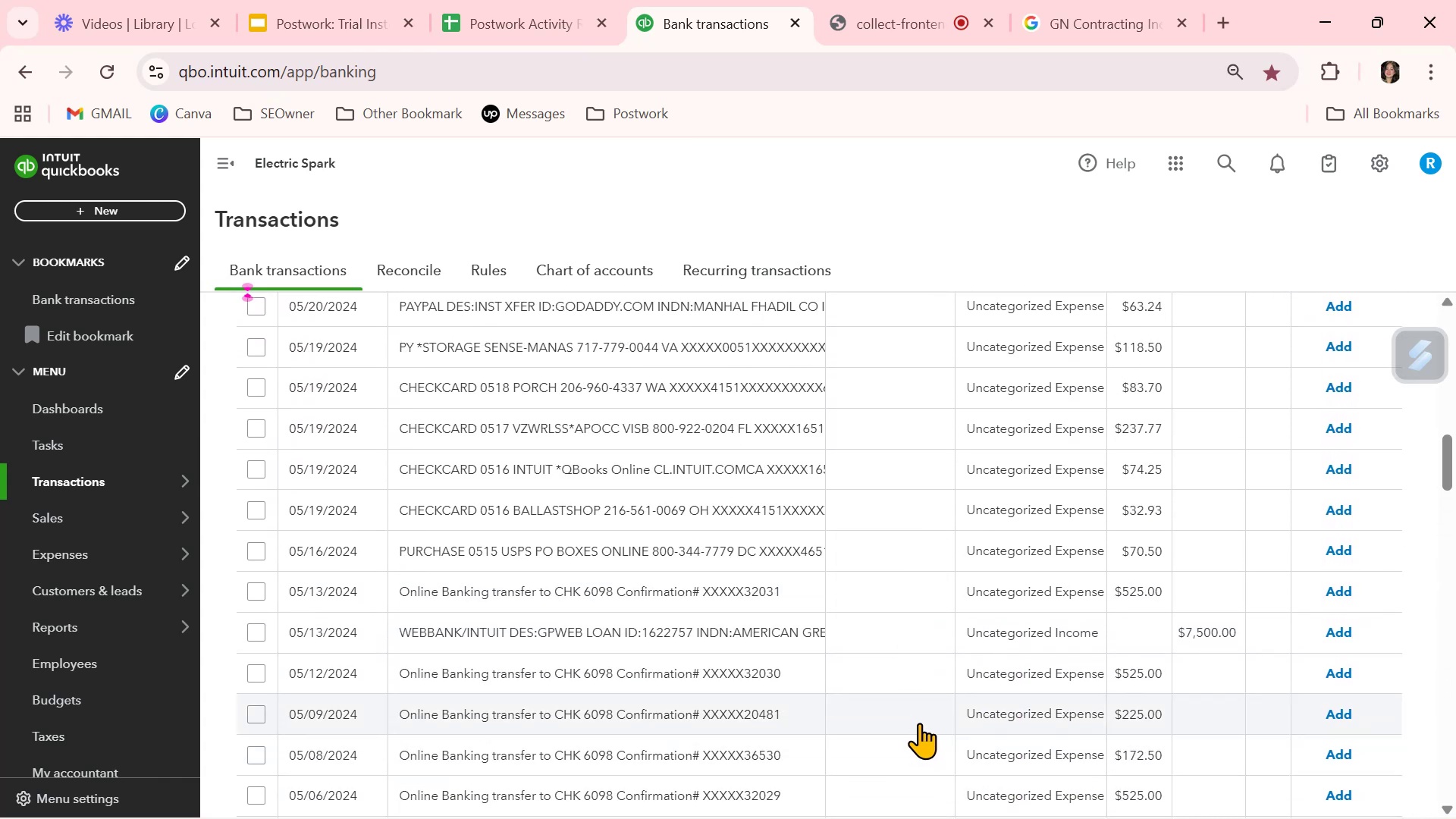 
scroll: coordinate [920, 722], scroll_direction: up, amount: 7.0
 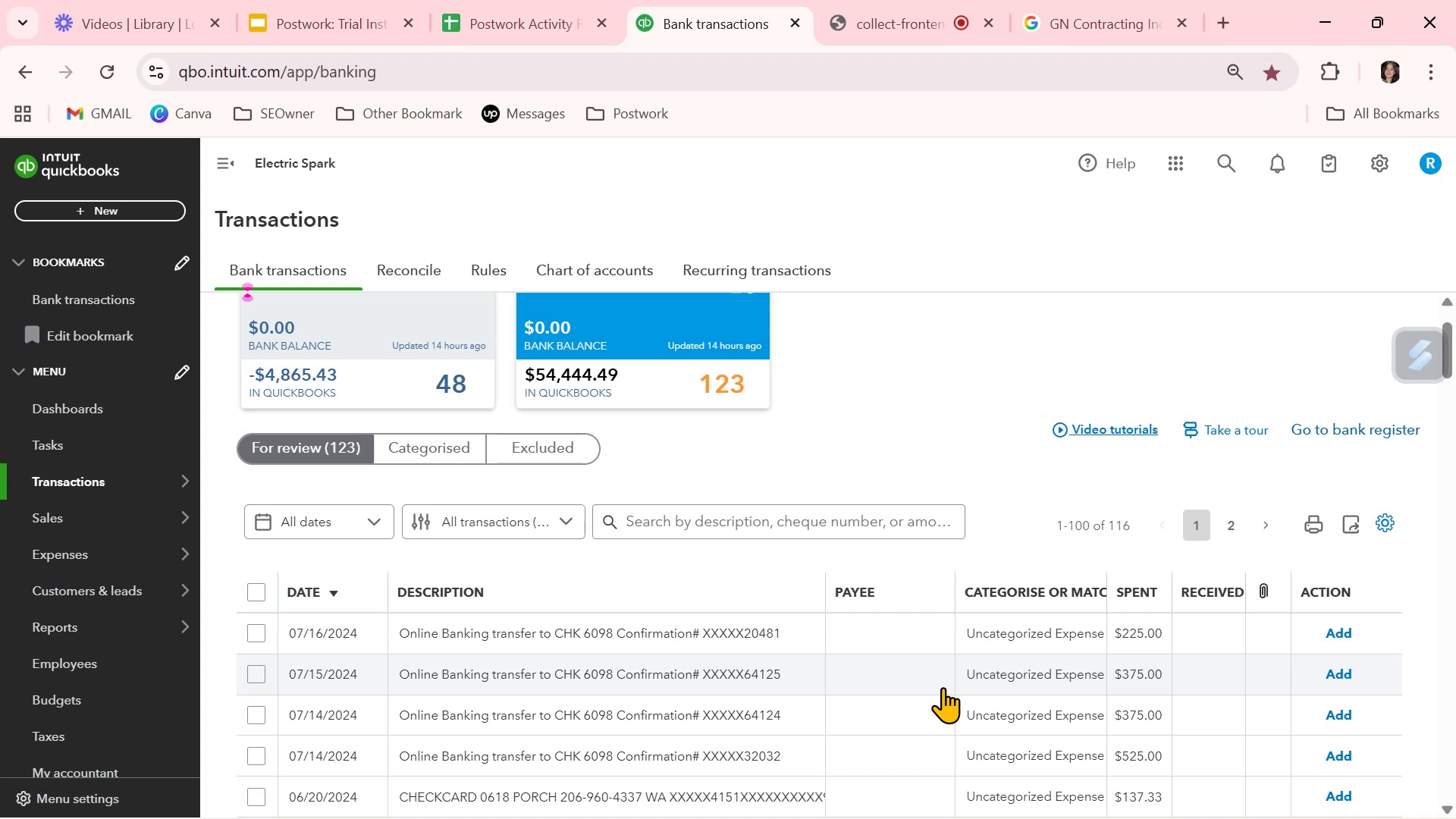 
wait(24.62)
 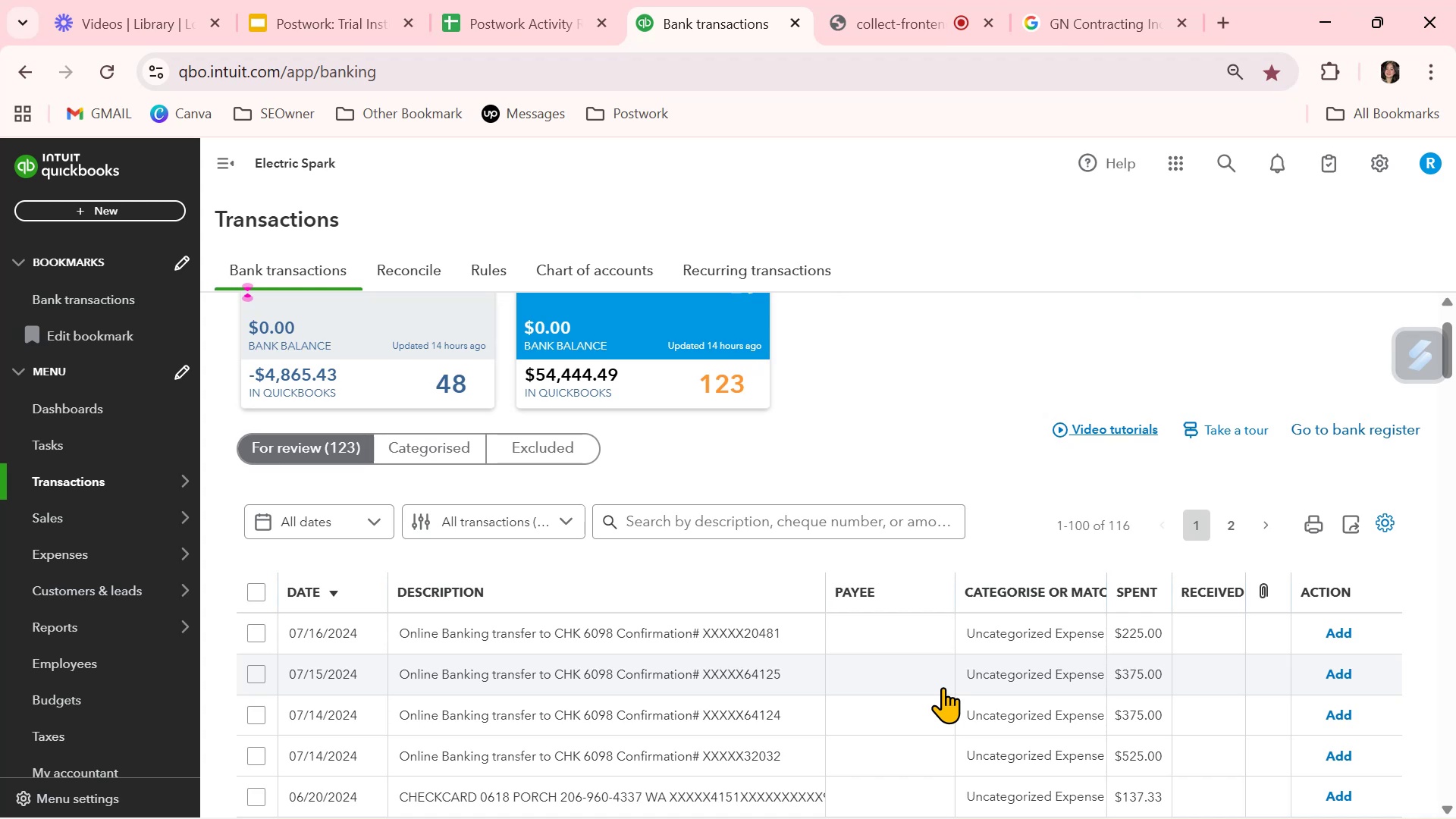 
left_click([625, 636])
 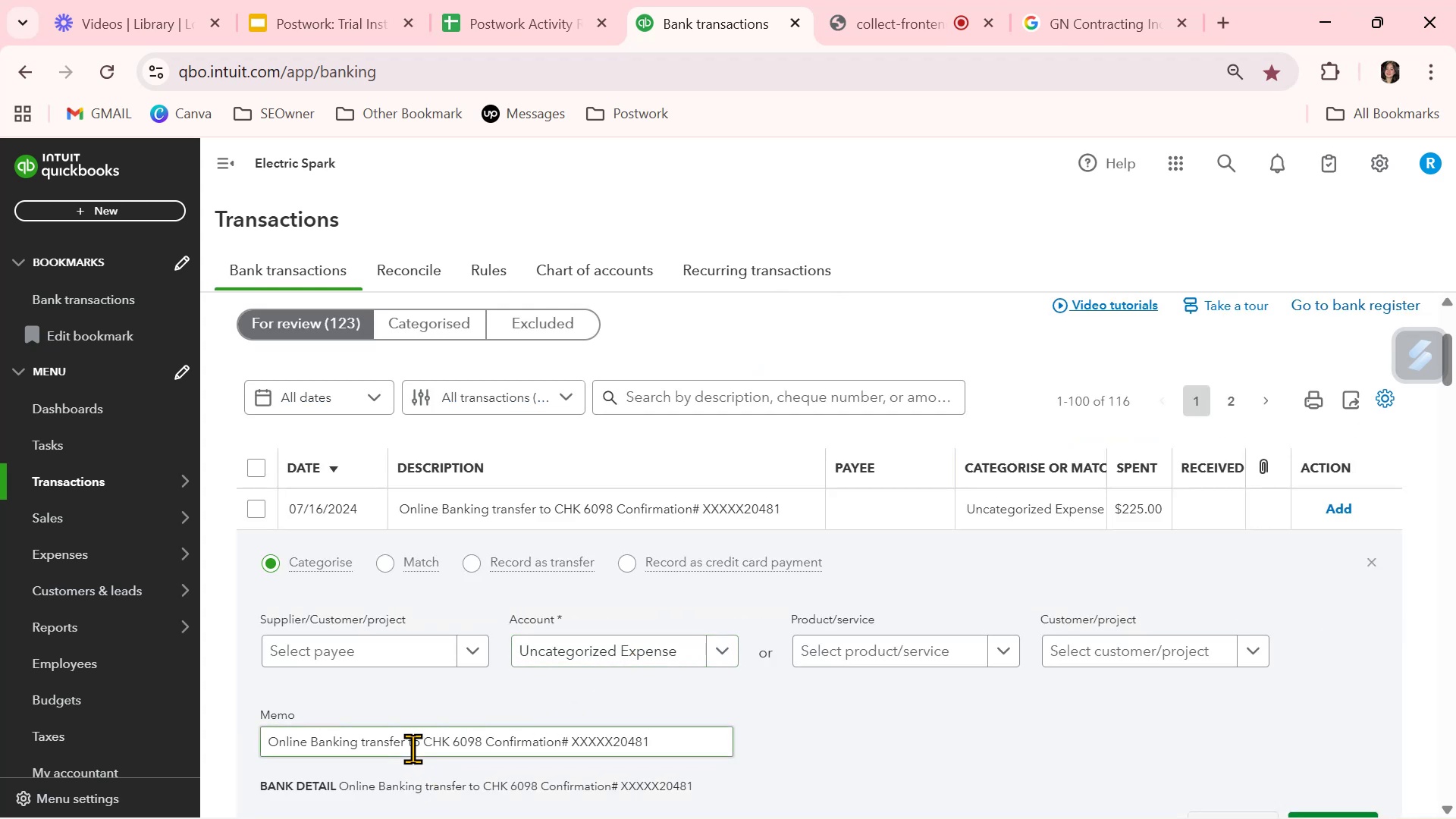 
left_click_drag(start_coordinate=[419, 745], to_coordinate=[190, 755])
 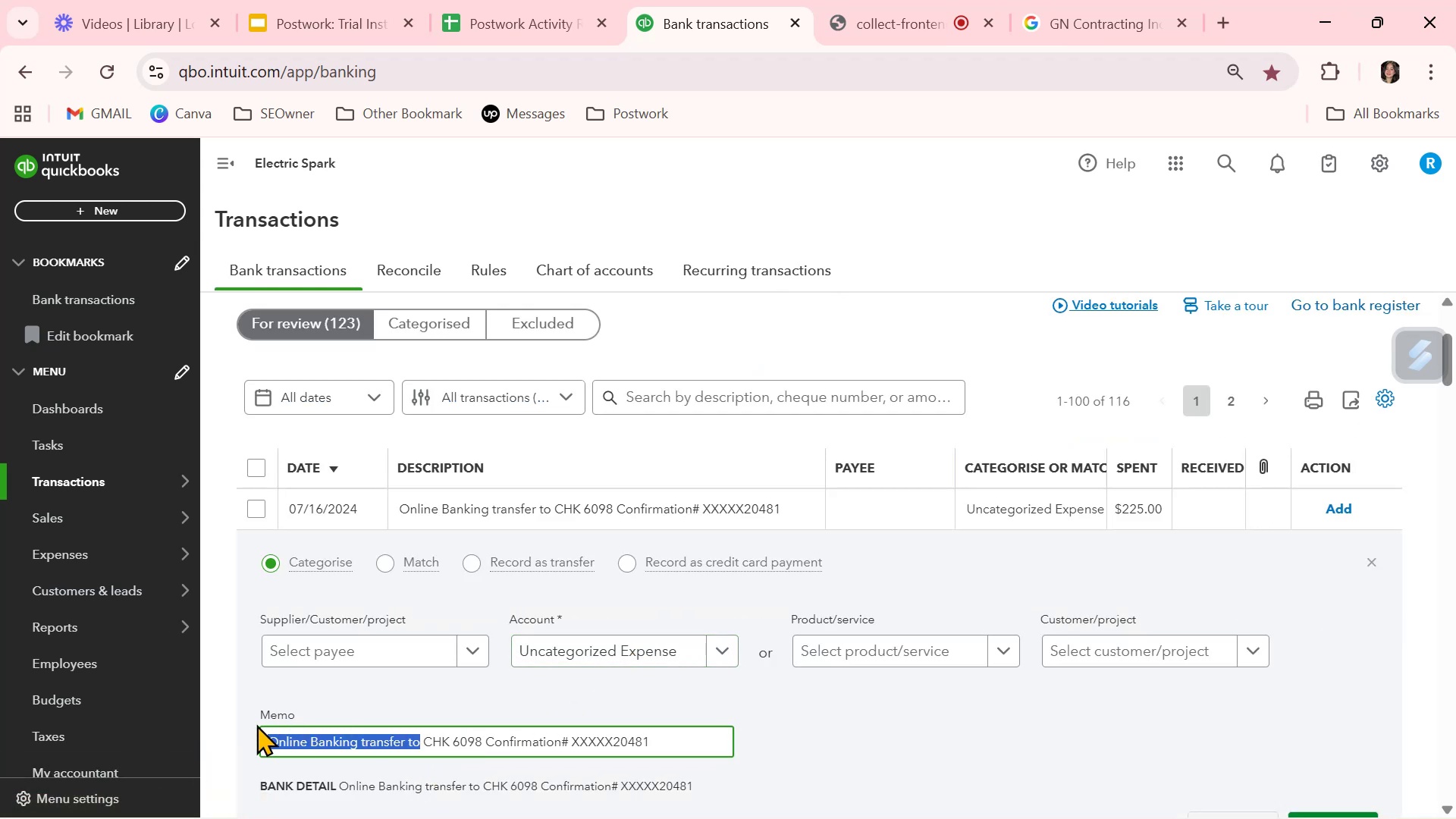 
key(Control+ControlLeft)
 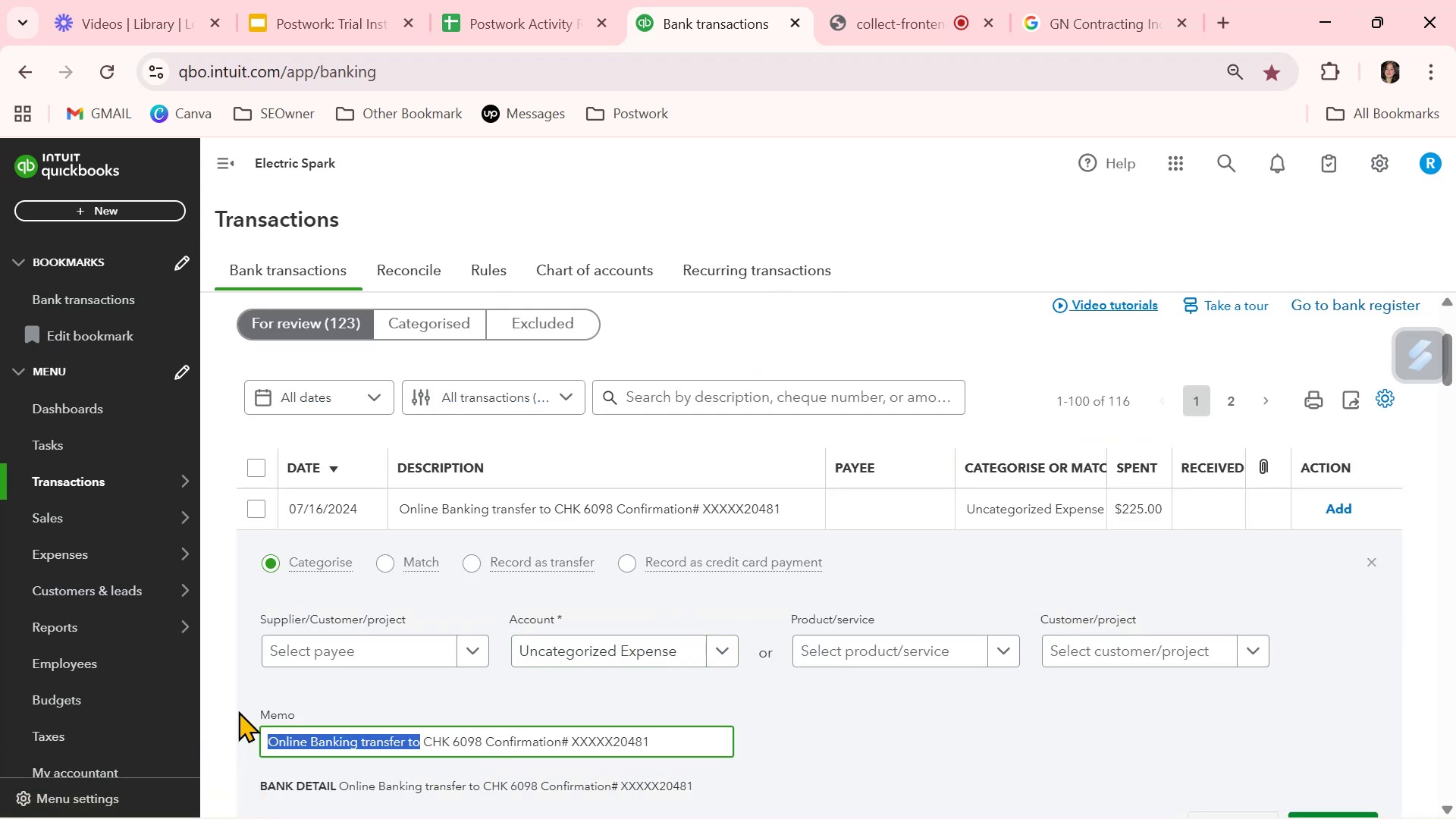 
key(Control+C)
 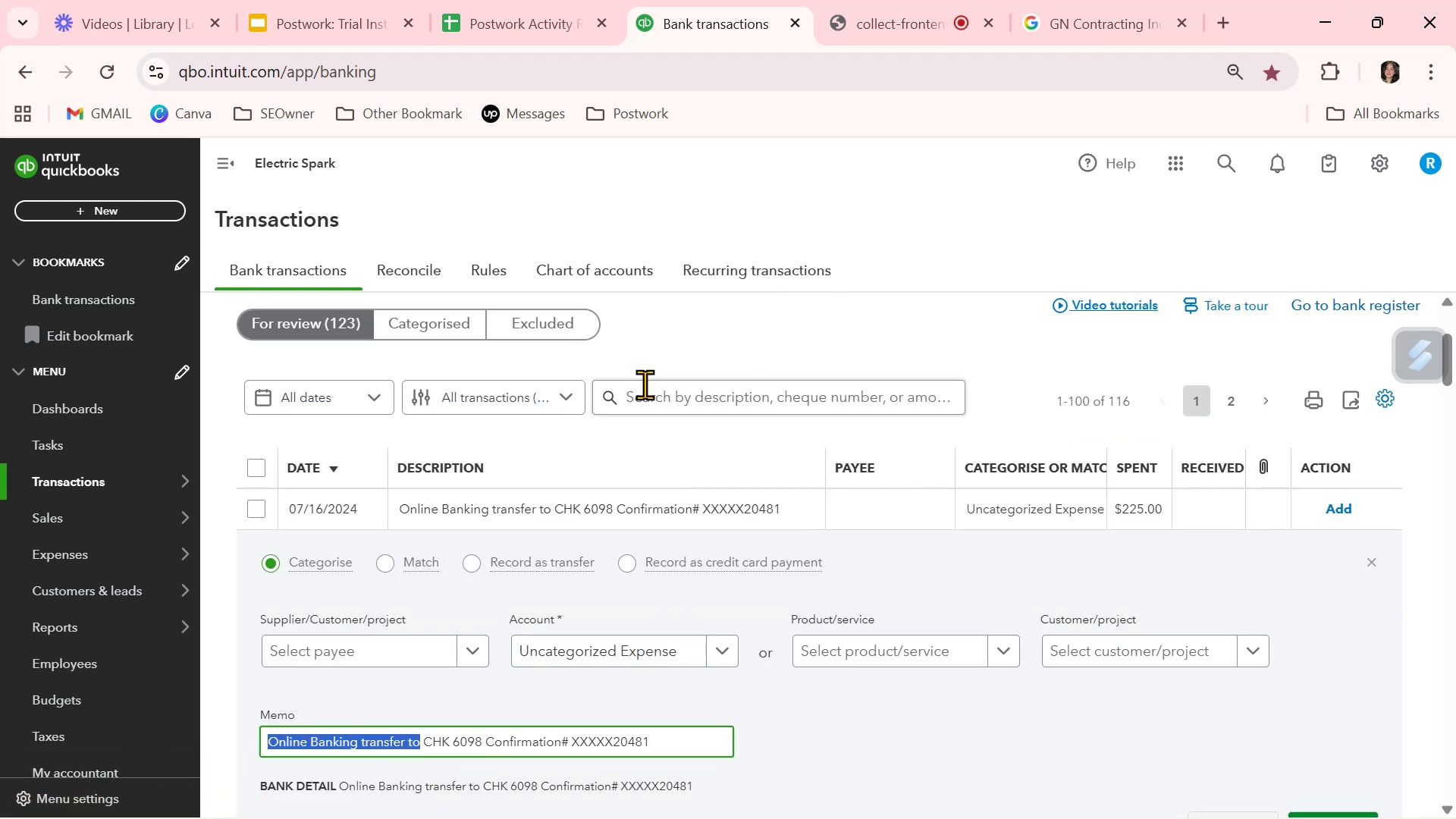 
left_click([642, 391])
 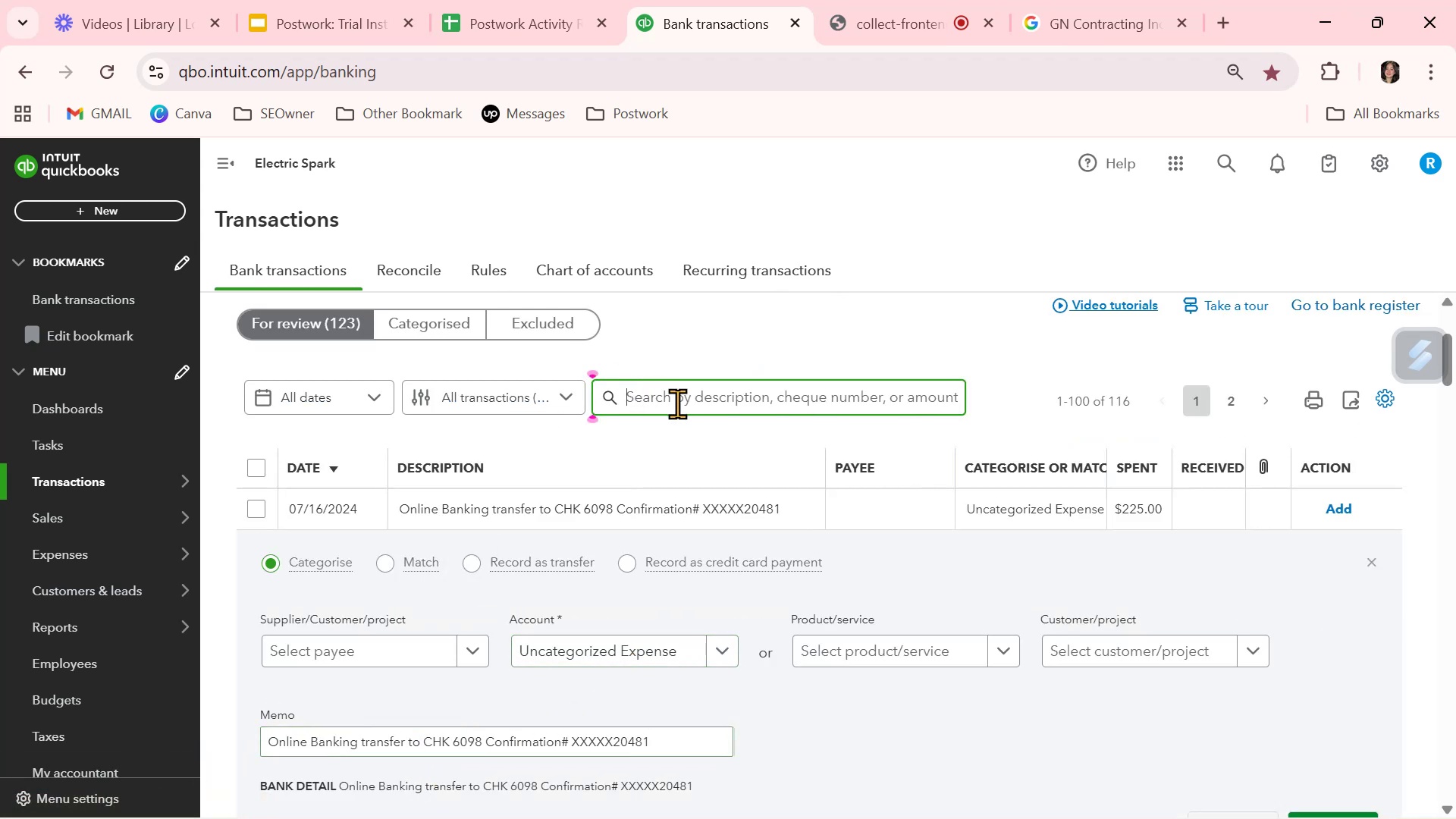 
key(Control+ControlLeft)
 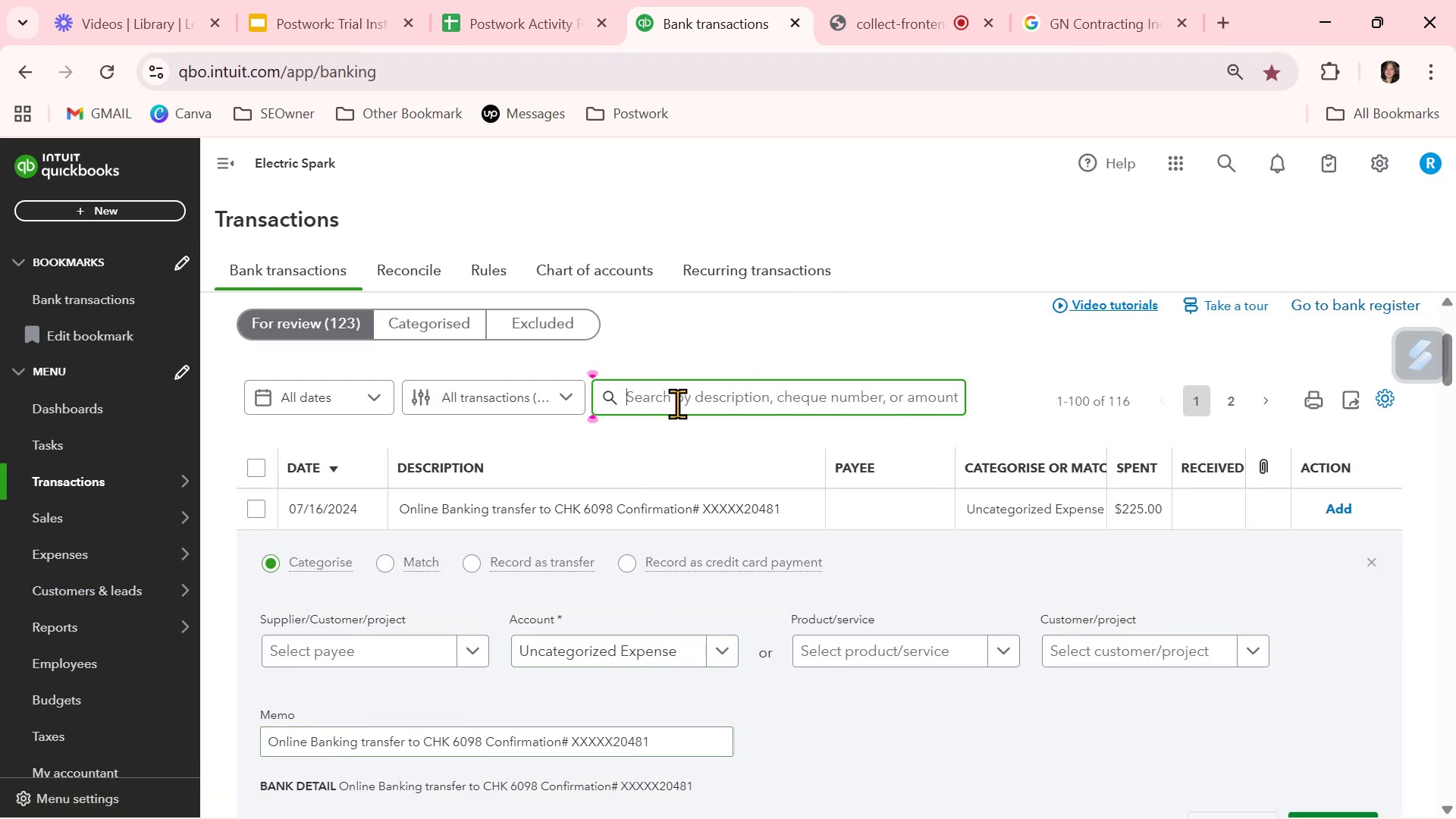 
key(Control+V)
 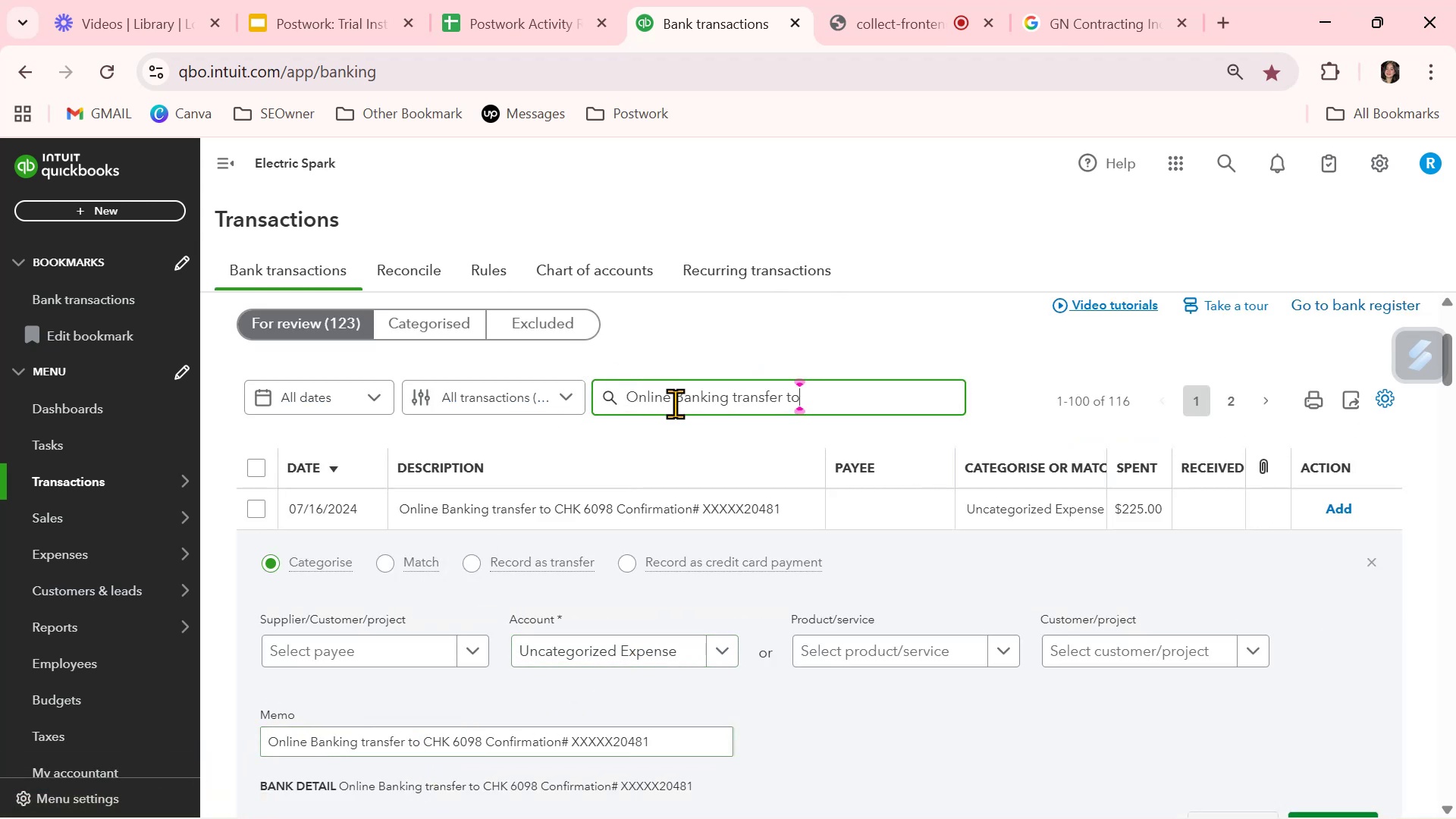 
key(NumpadEnter)
 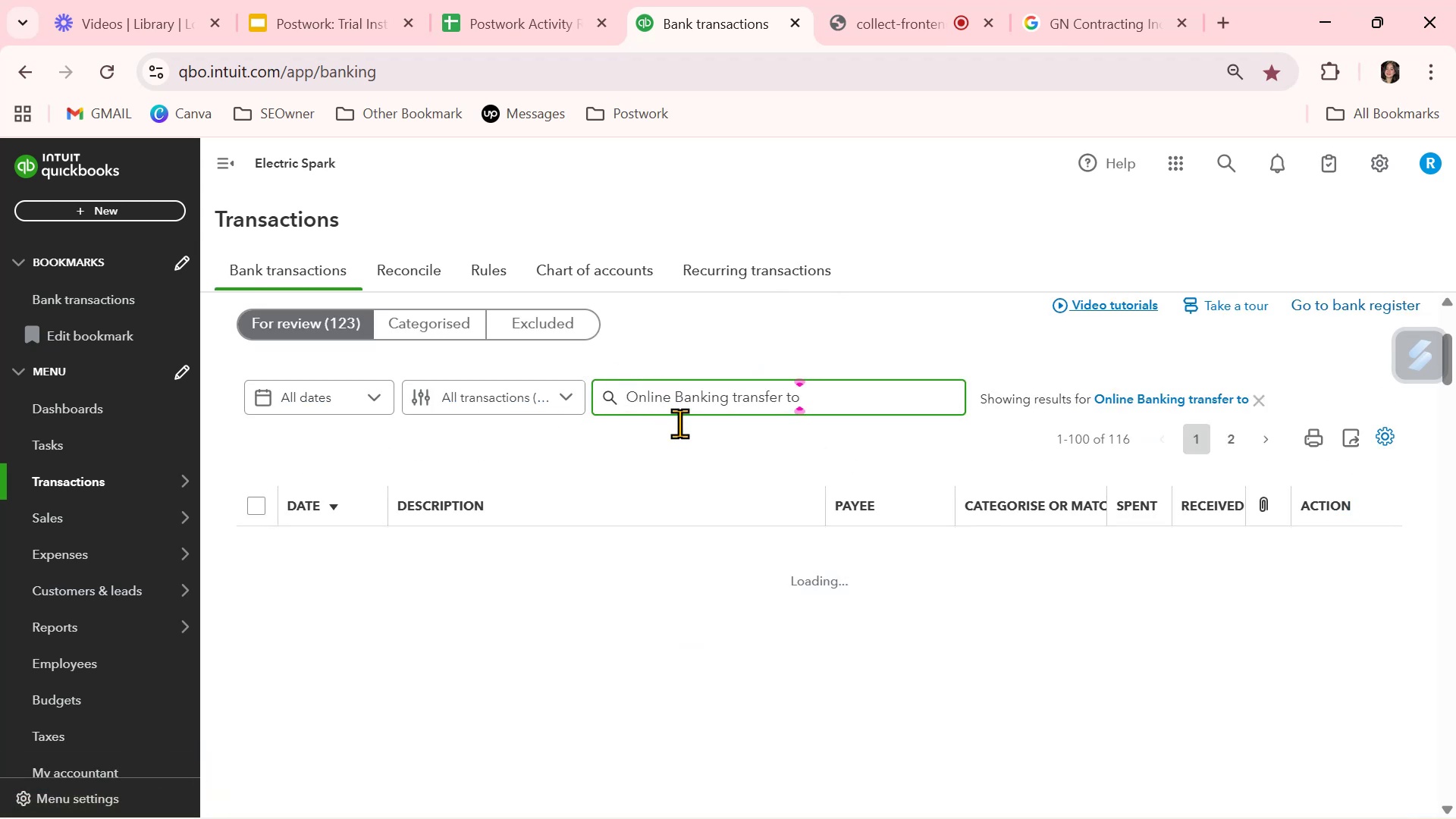 
mouse_move([713, 549])
 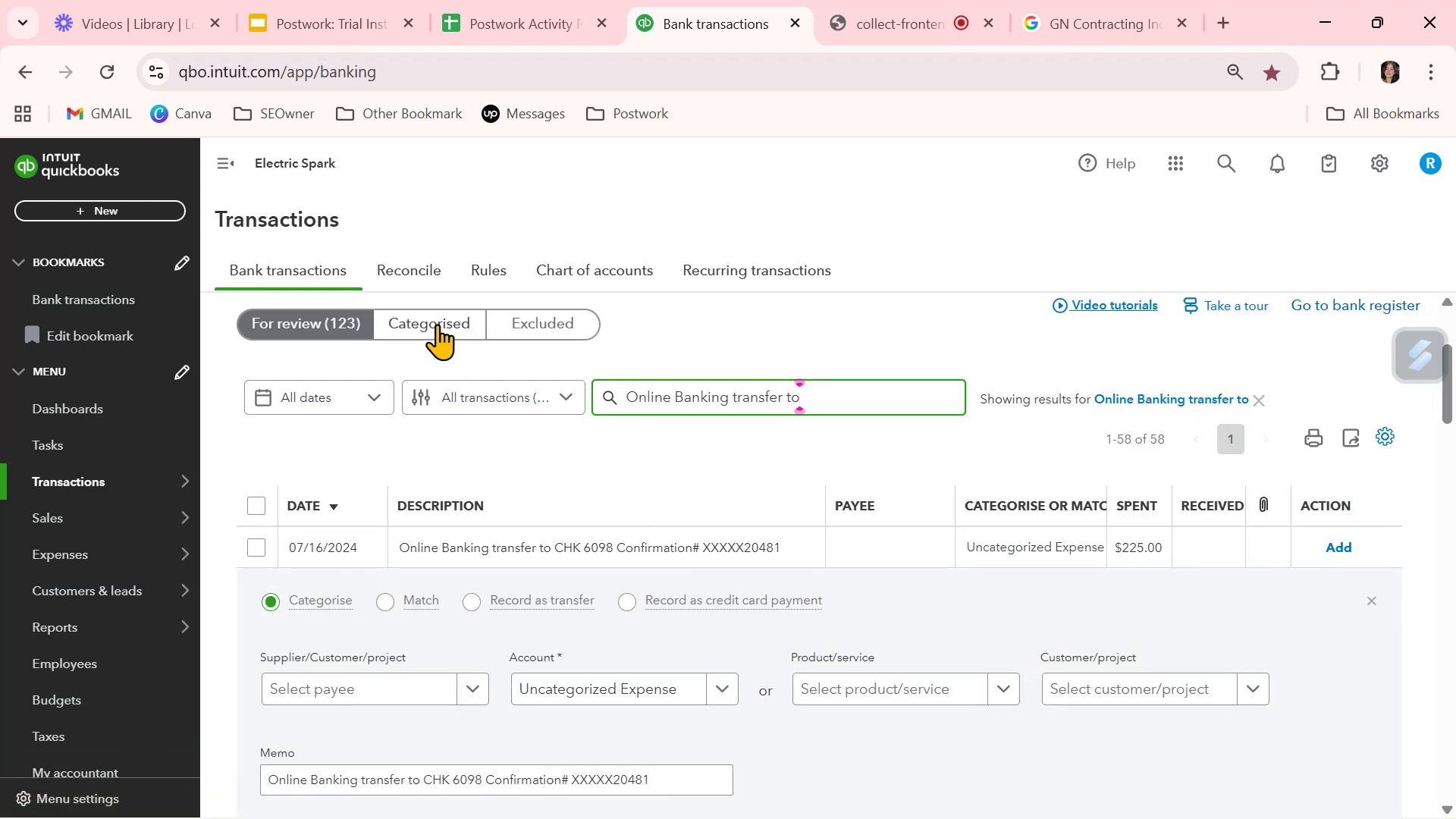 
left_click([437, 324])
 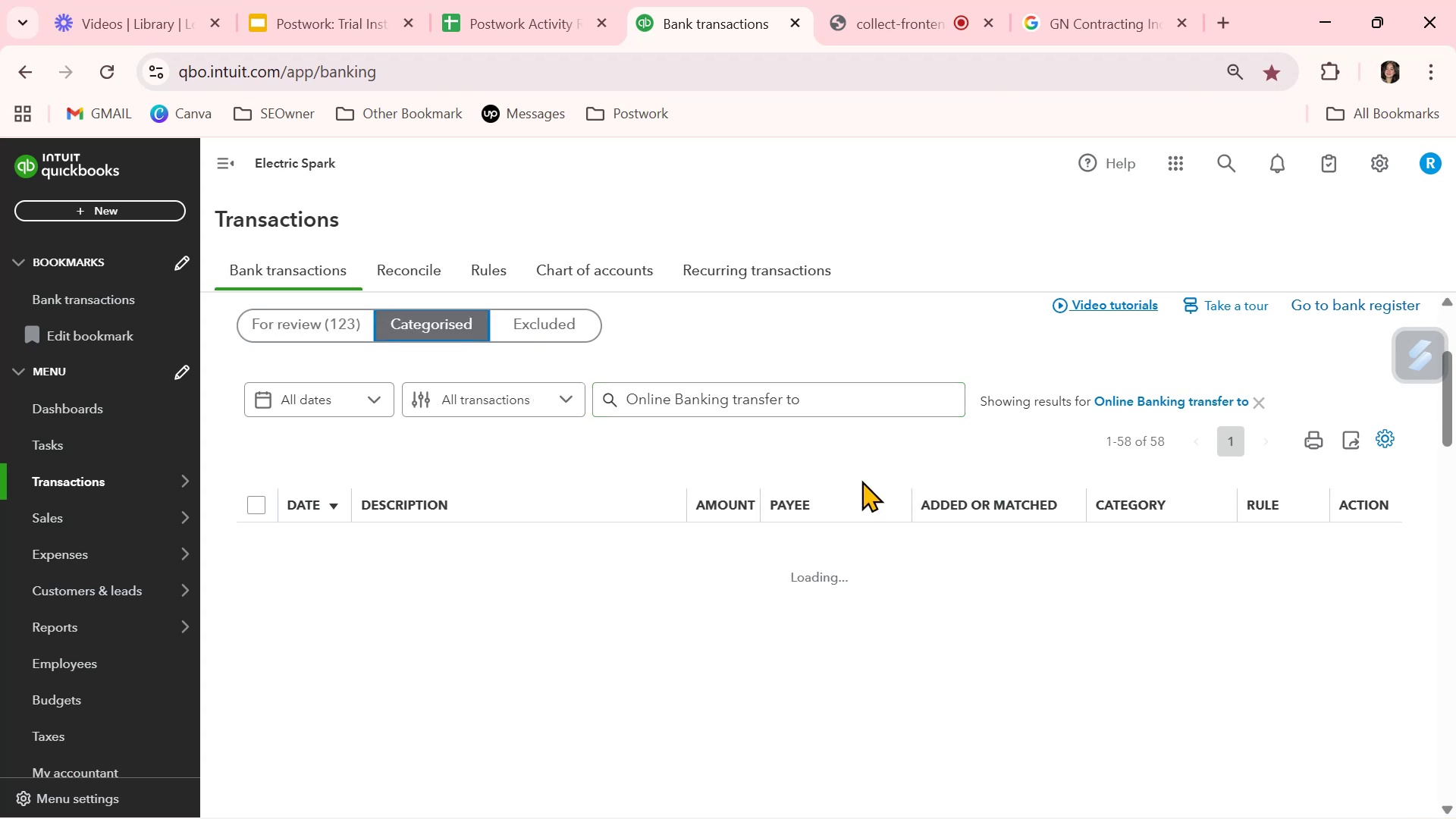 
mouse_move([889, 594])
 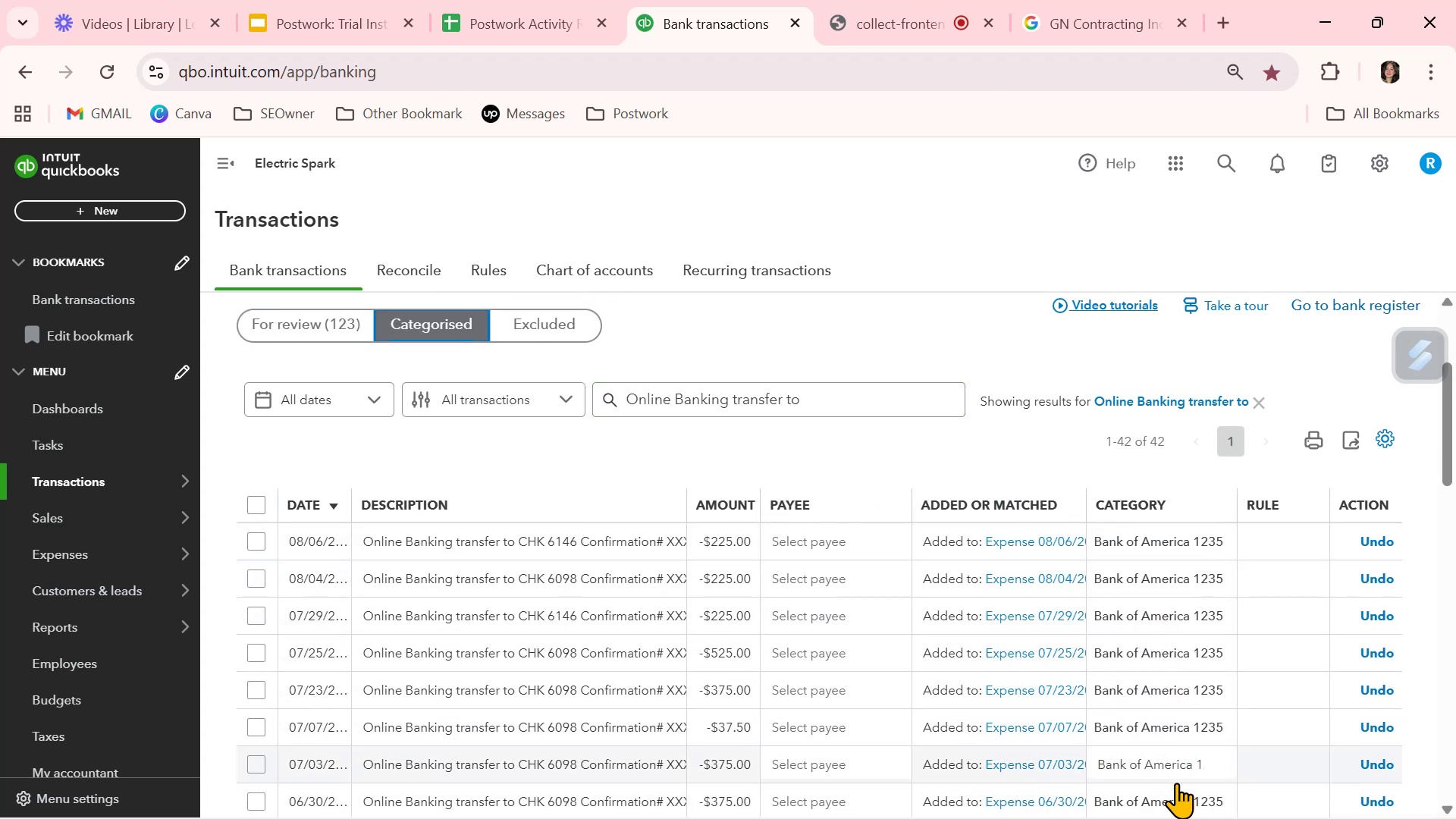 
wait(5.43)
 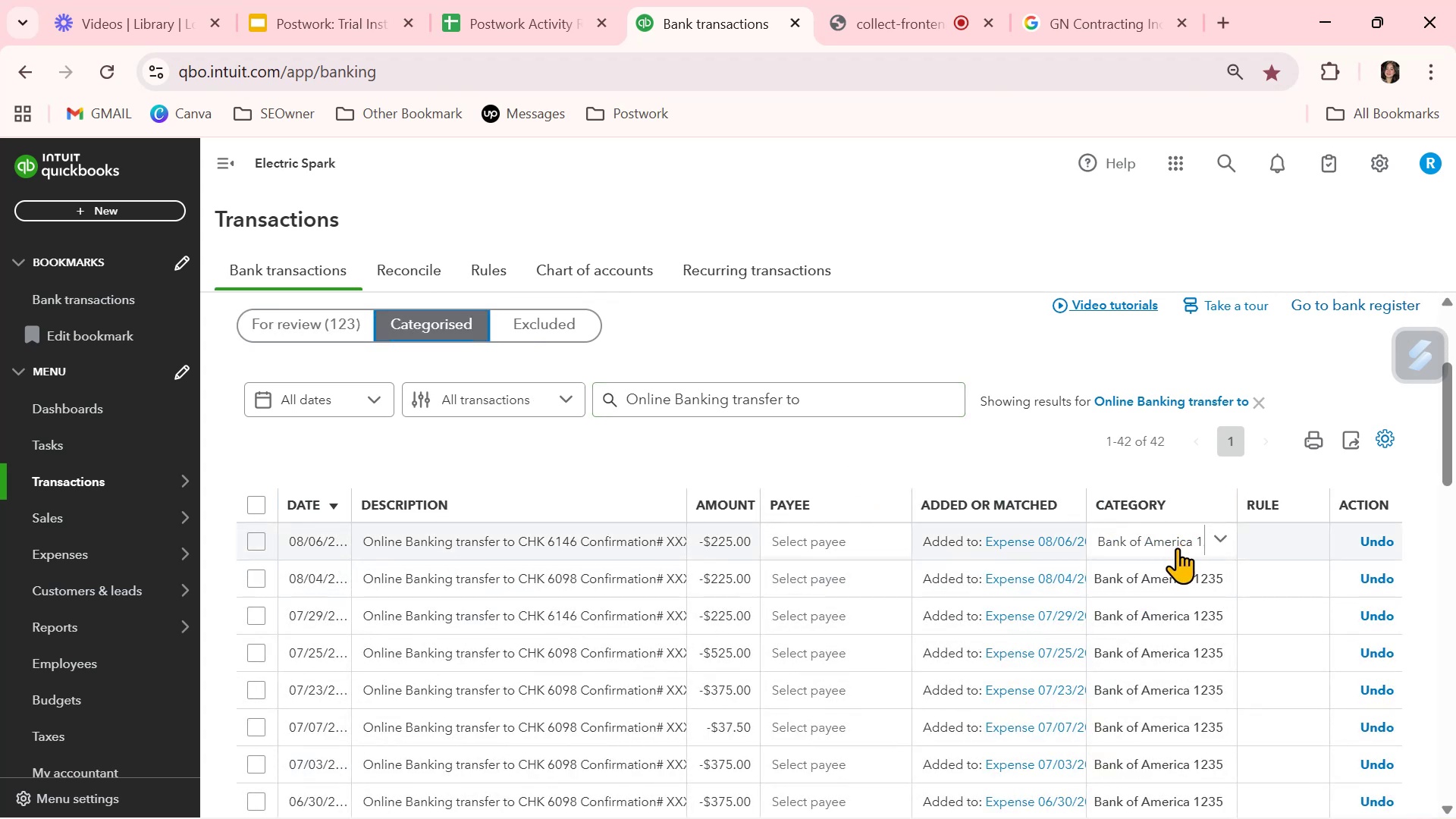 
scroll: coordinate [1172, 792], scroll_direction: down, amount: 2.0
 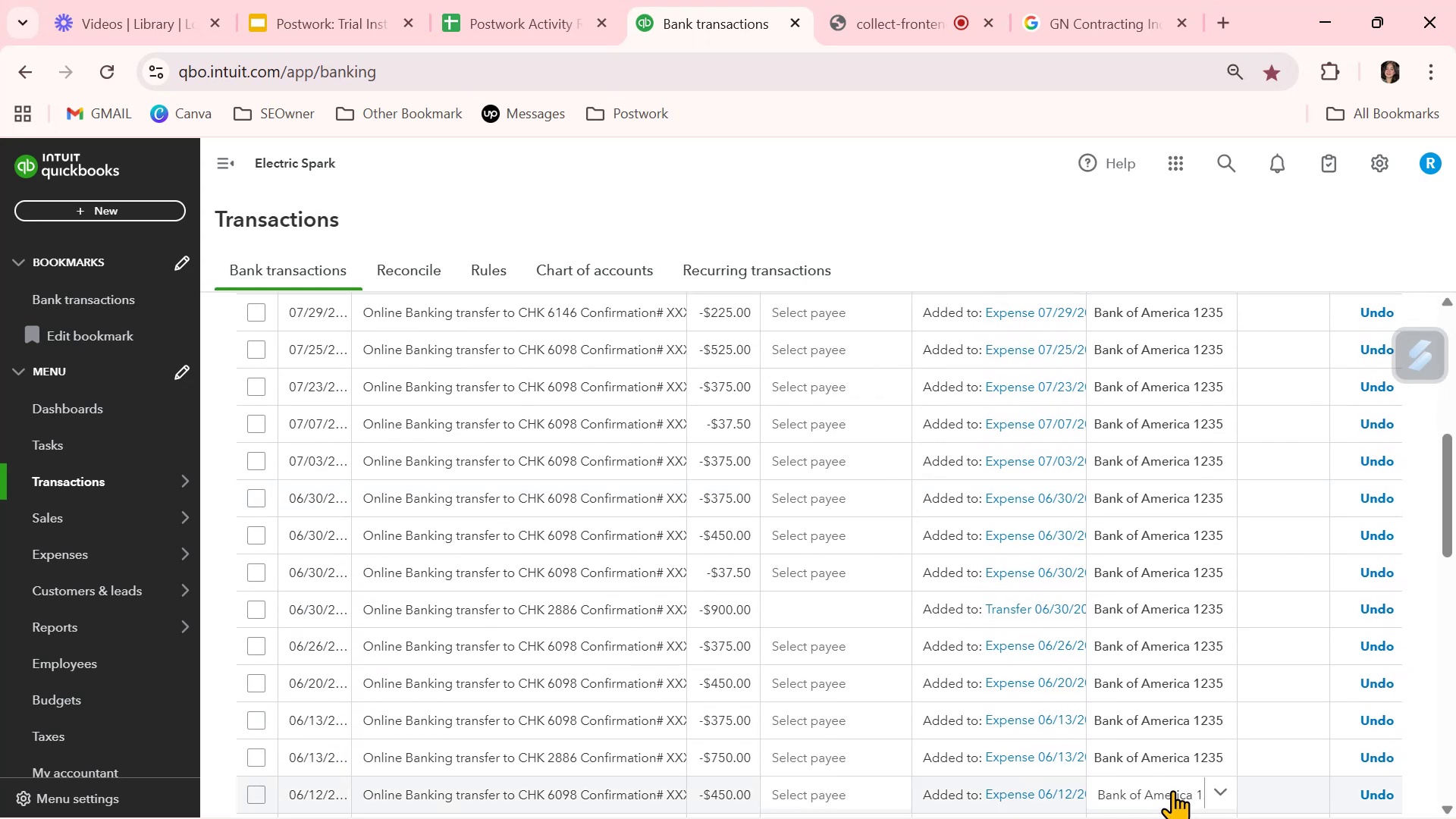 
wait(12.52)
 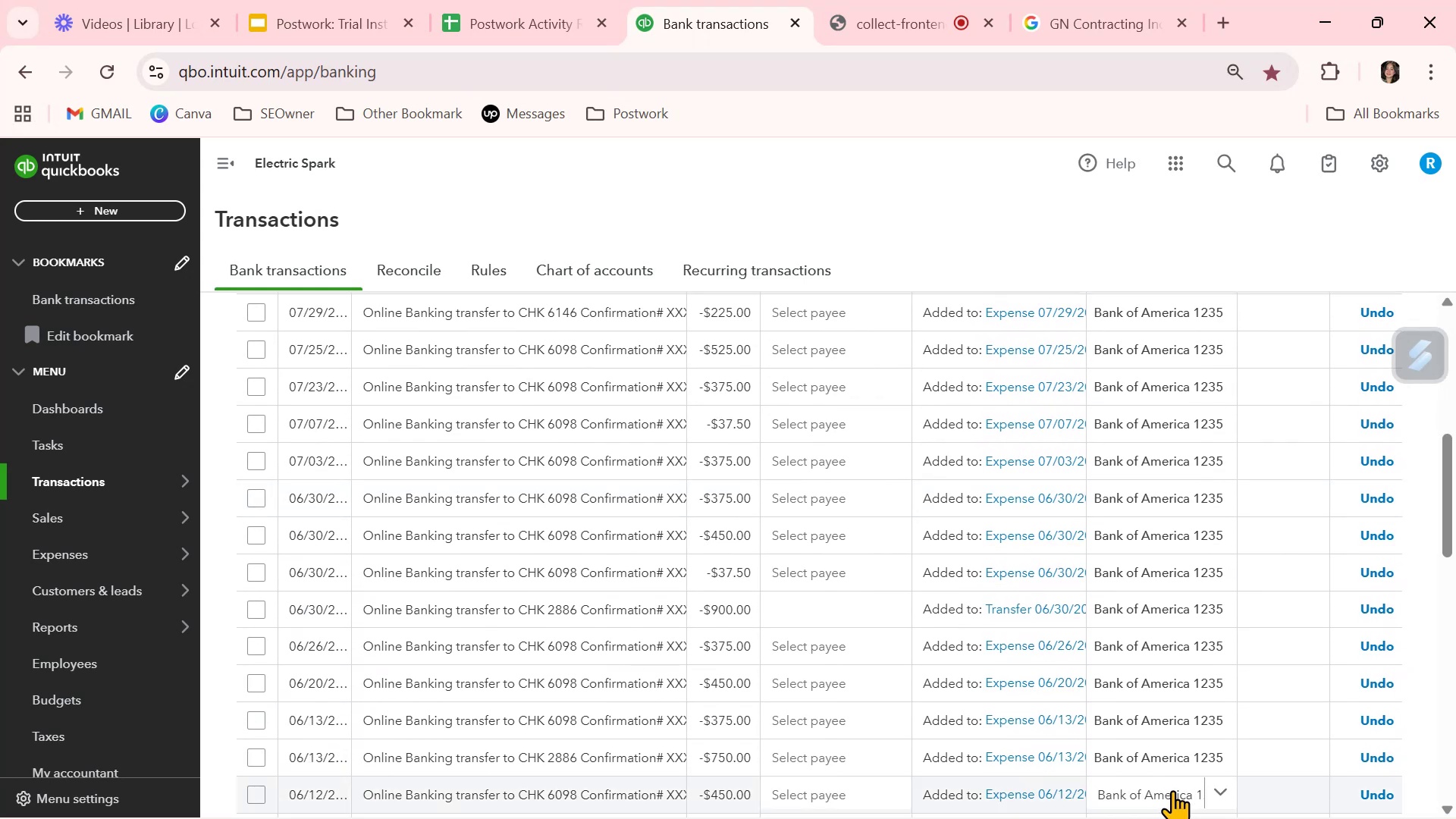 
scroll: coordinate [1022, 671], scroll_direction: down, amount: 6.0
 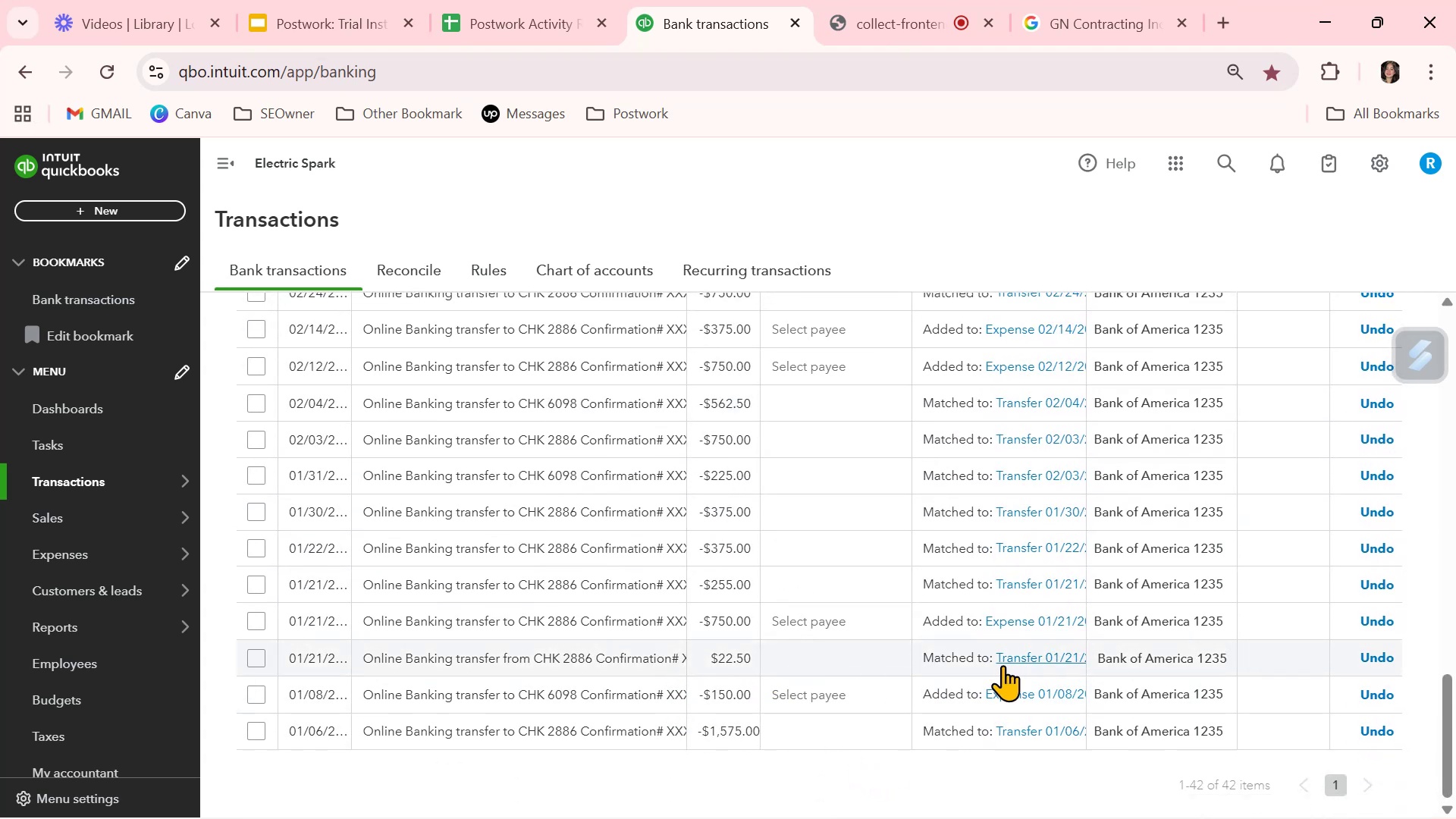 
wait(13.21)
 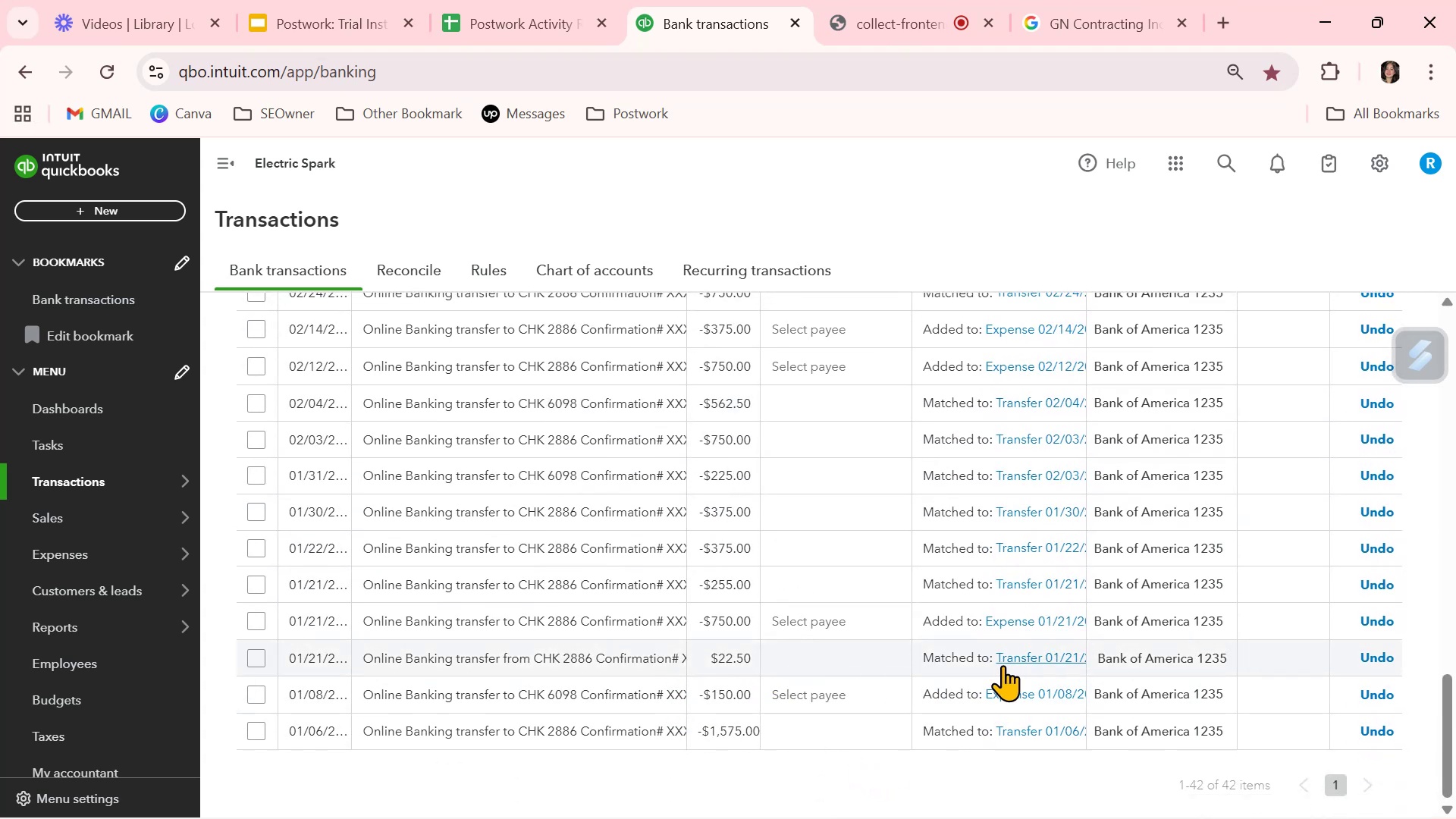 
scroll: coordinate [649, 554], scroll_direction: up, amount: 14.0
 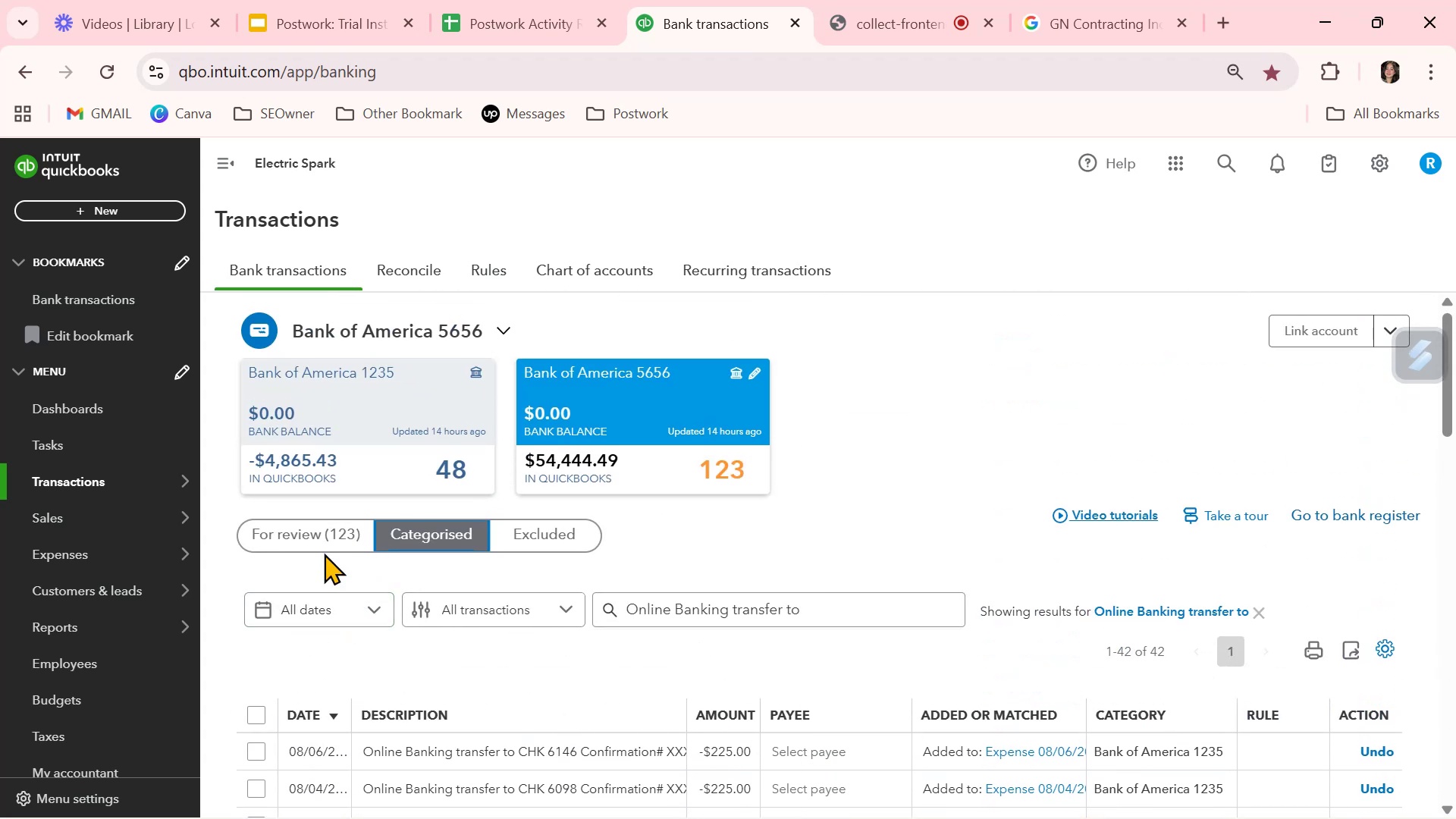 
left_click([325, 529])
 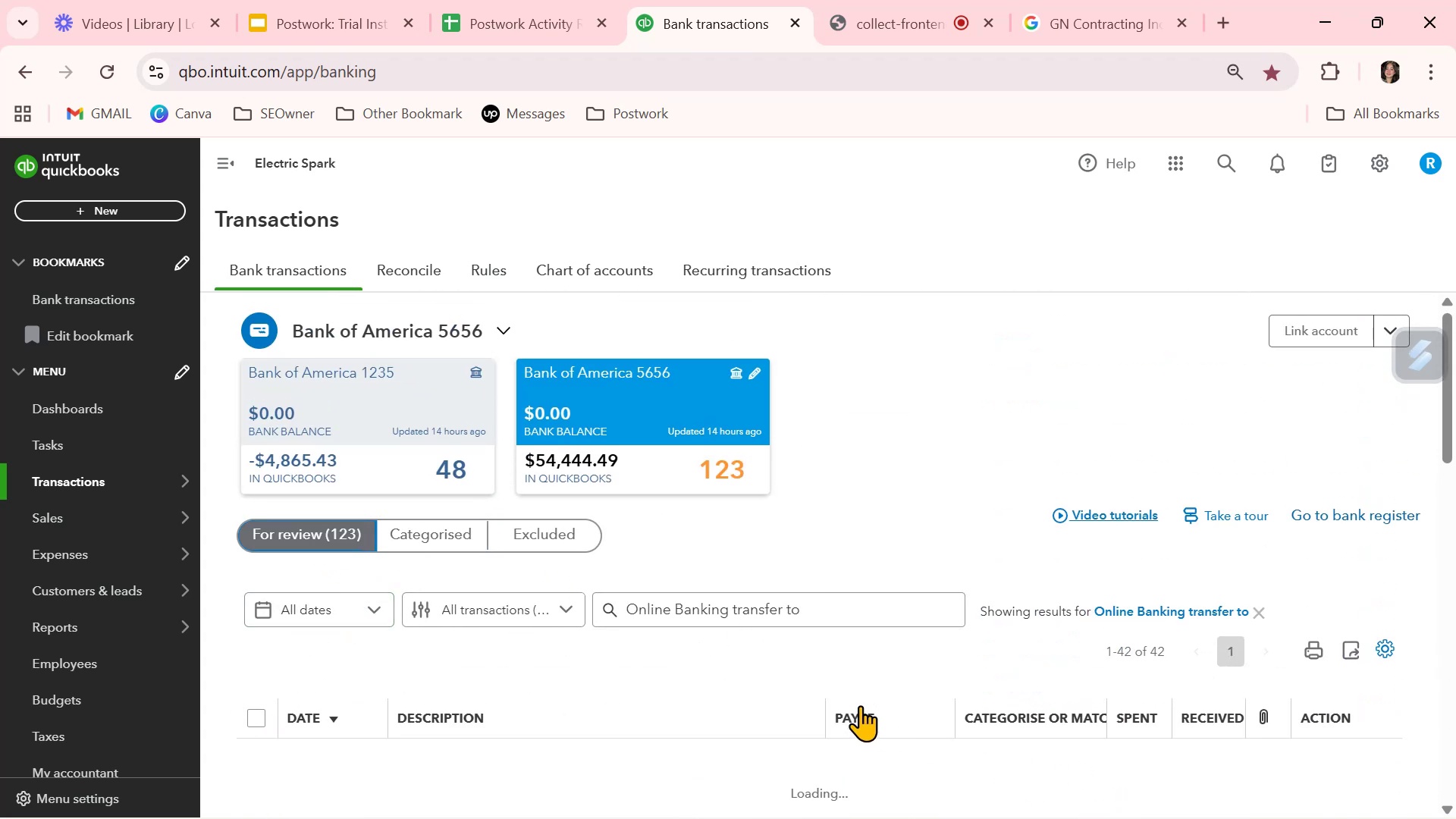 
scroll: coordinate [860, 705], scroll_direction: down, amount: 3.0
 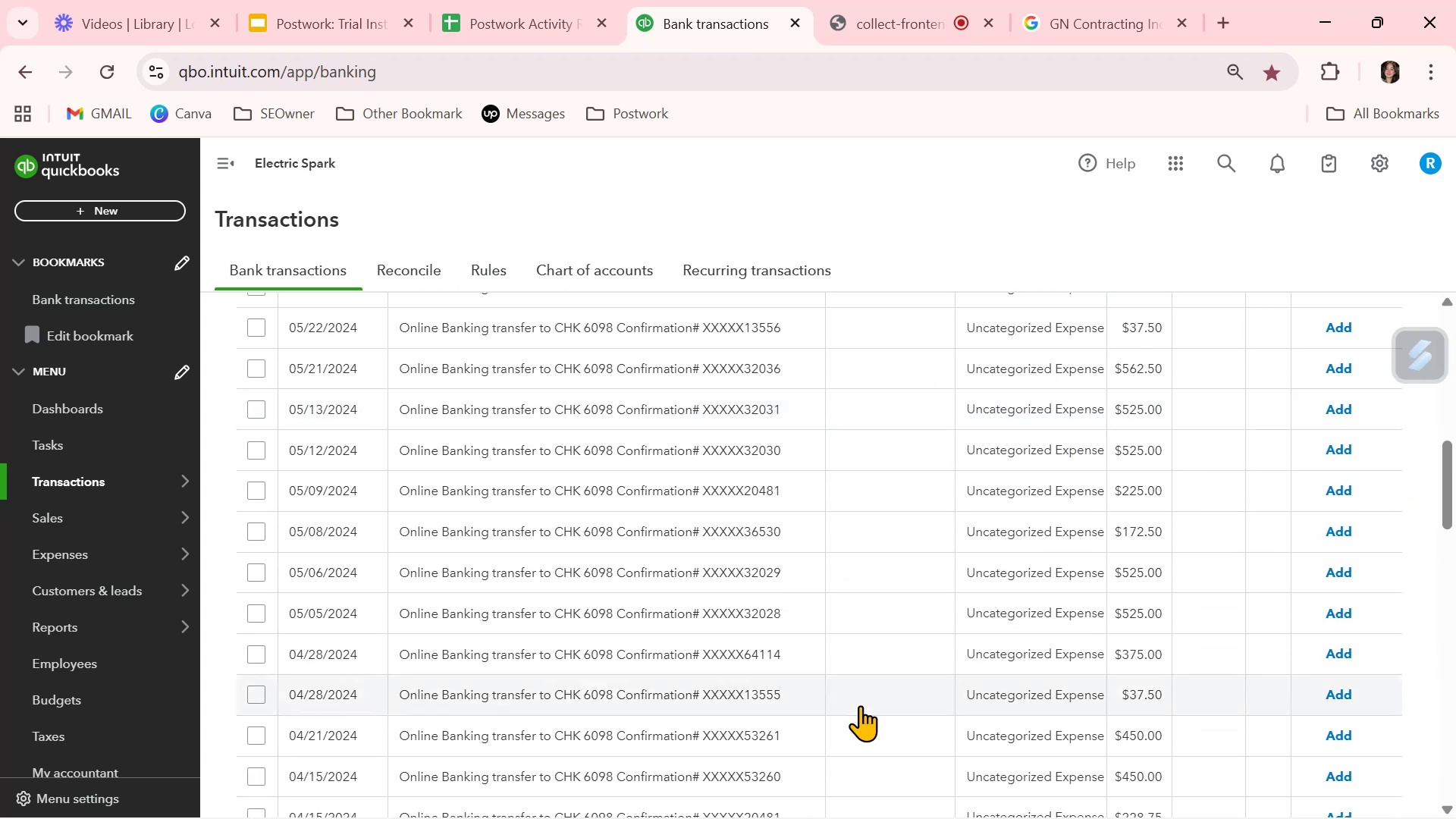 
scroll: coordinate [858, 707], scroll_direction: up, amount: 5.0
 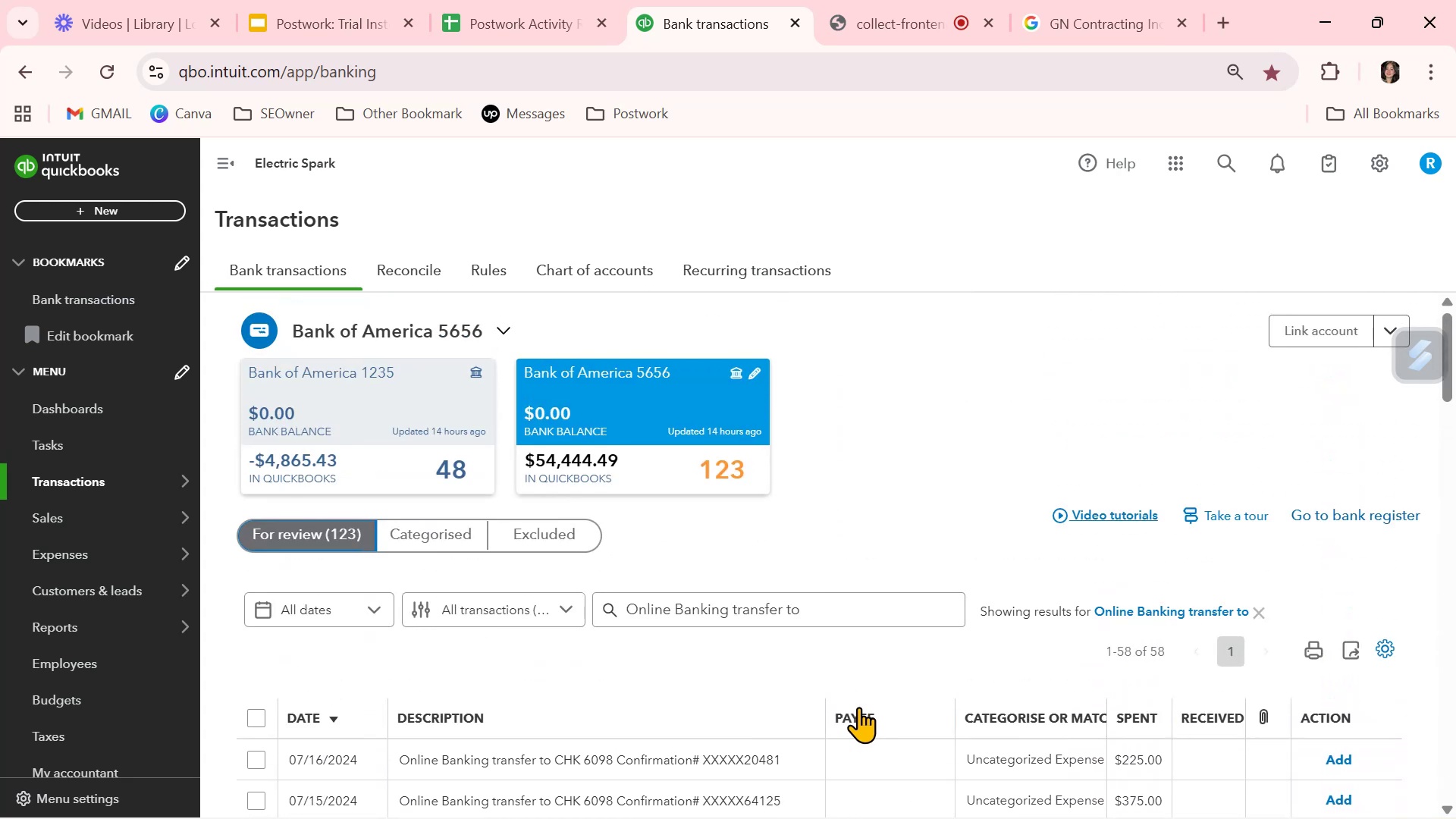 
scroll: coordinate [858, 707], scroll_direction: down, amount: 4.0
 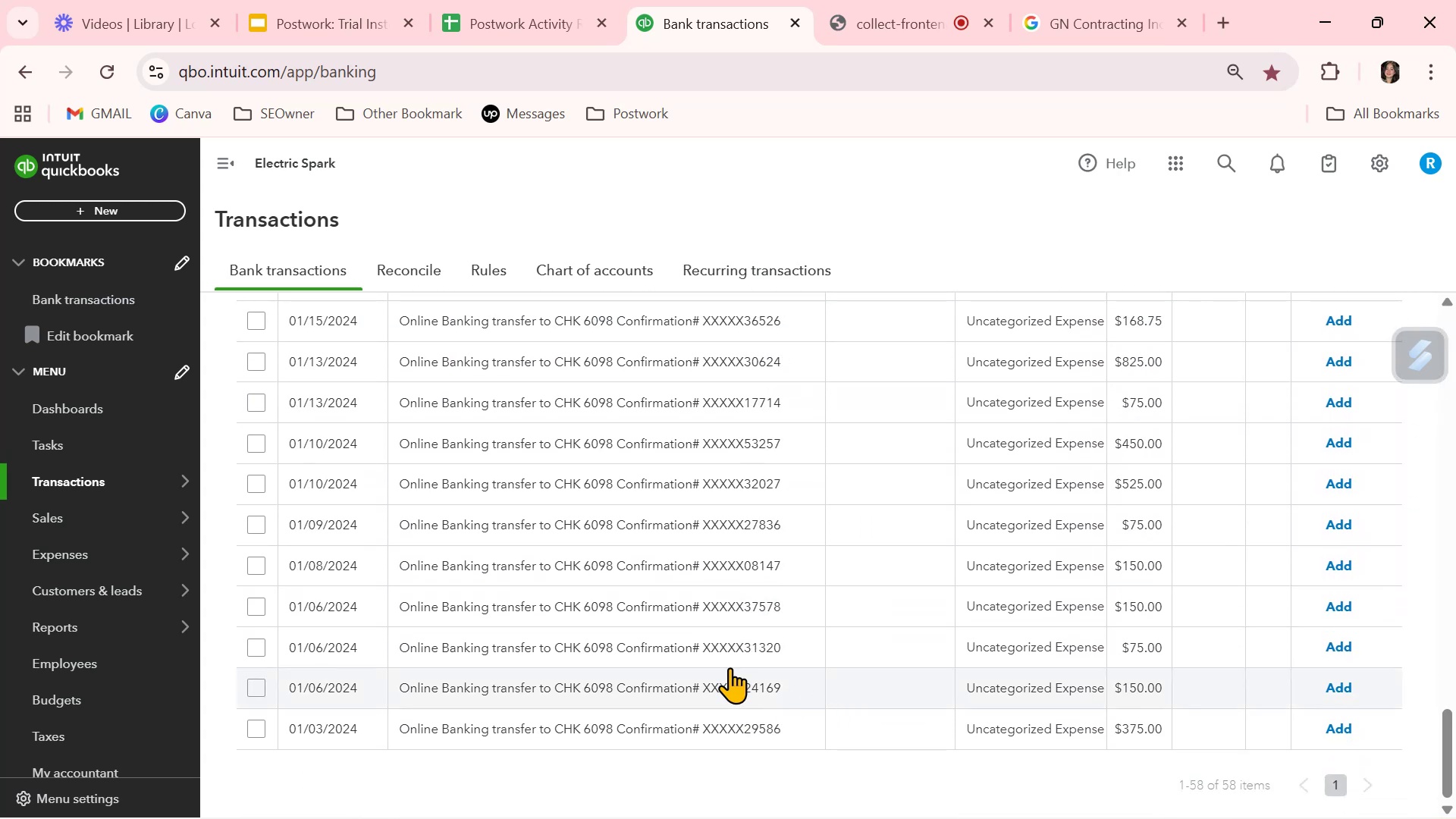 
scroll: coordinate [560, 571], scroll_direction: up, amount: 17.0
 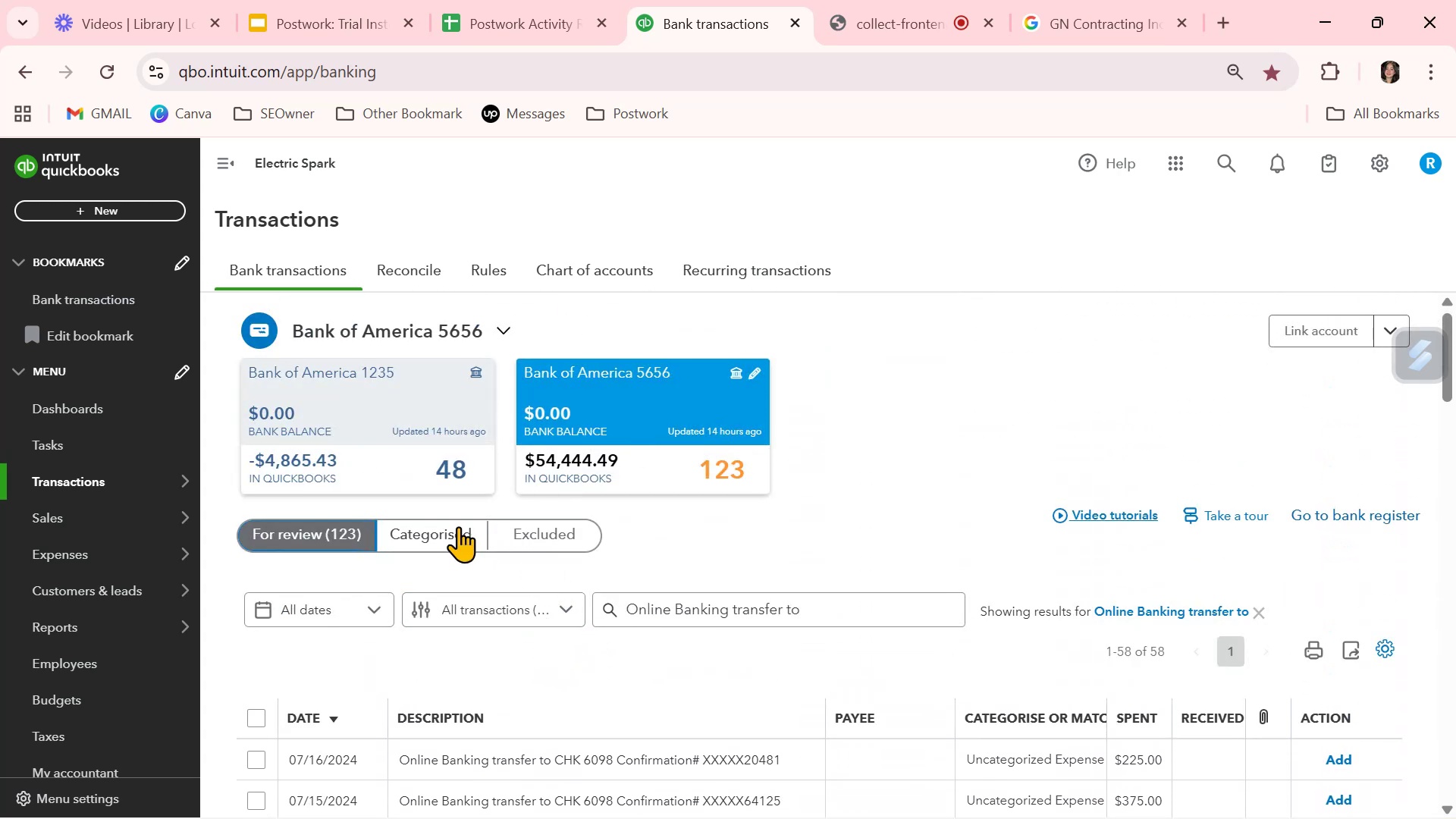 
left_click([444, 527])
 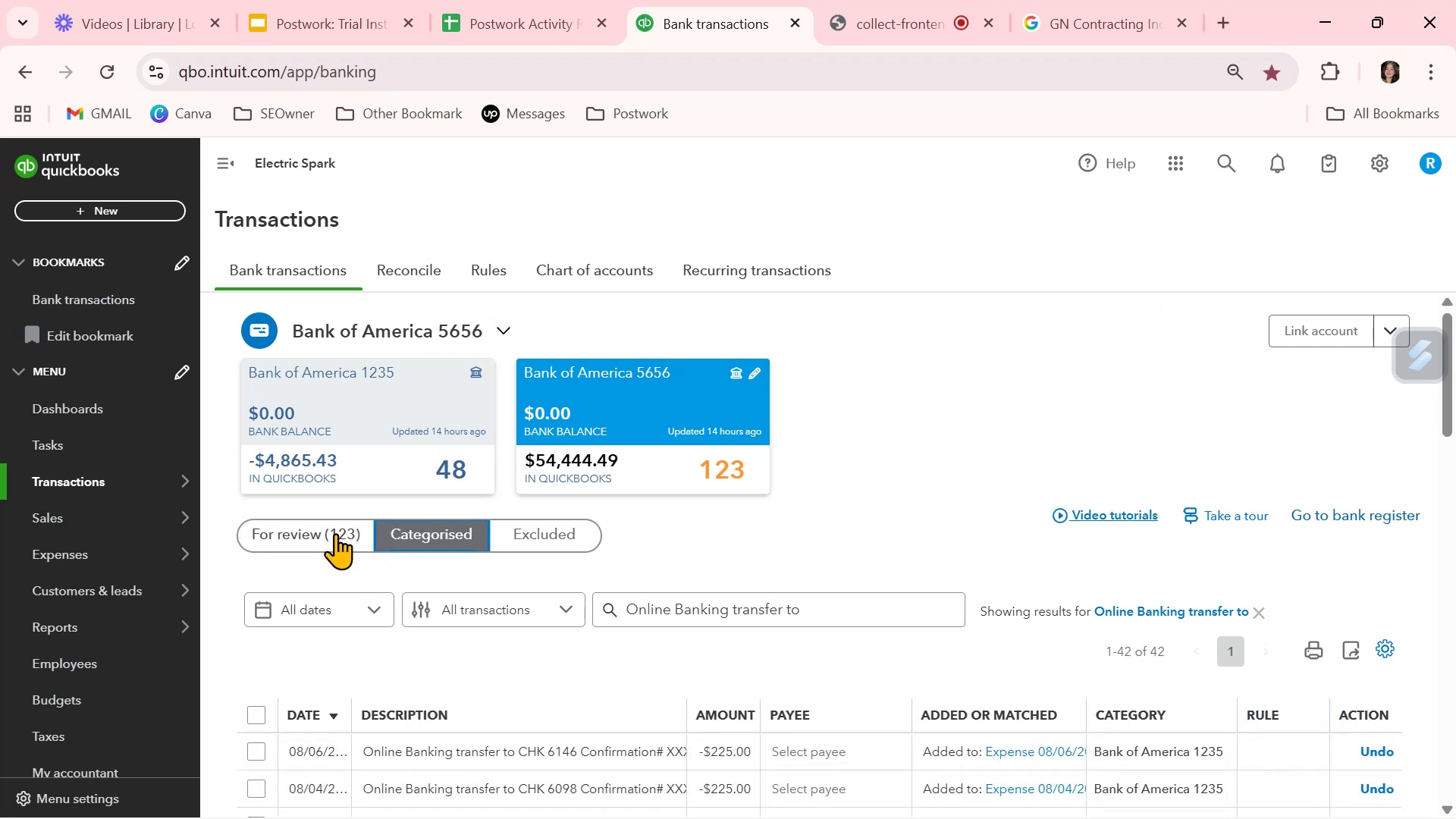 
scroll: coordinate [774, 689], scroll_direction: down, amount: 15.0
 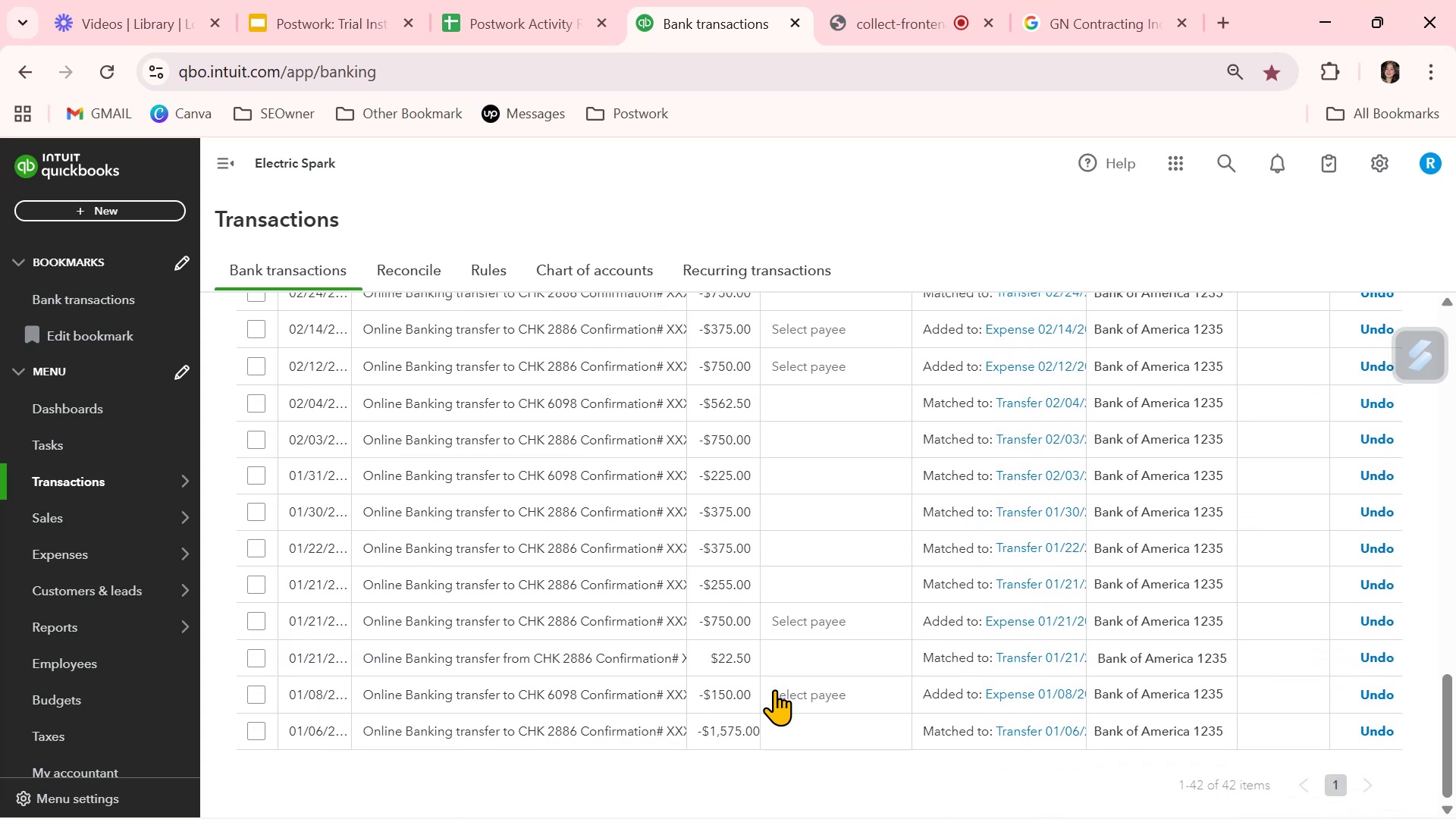 
scroll: coordinate [769, 687], scroll_direction: up, amount: 14.0
 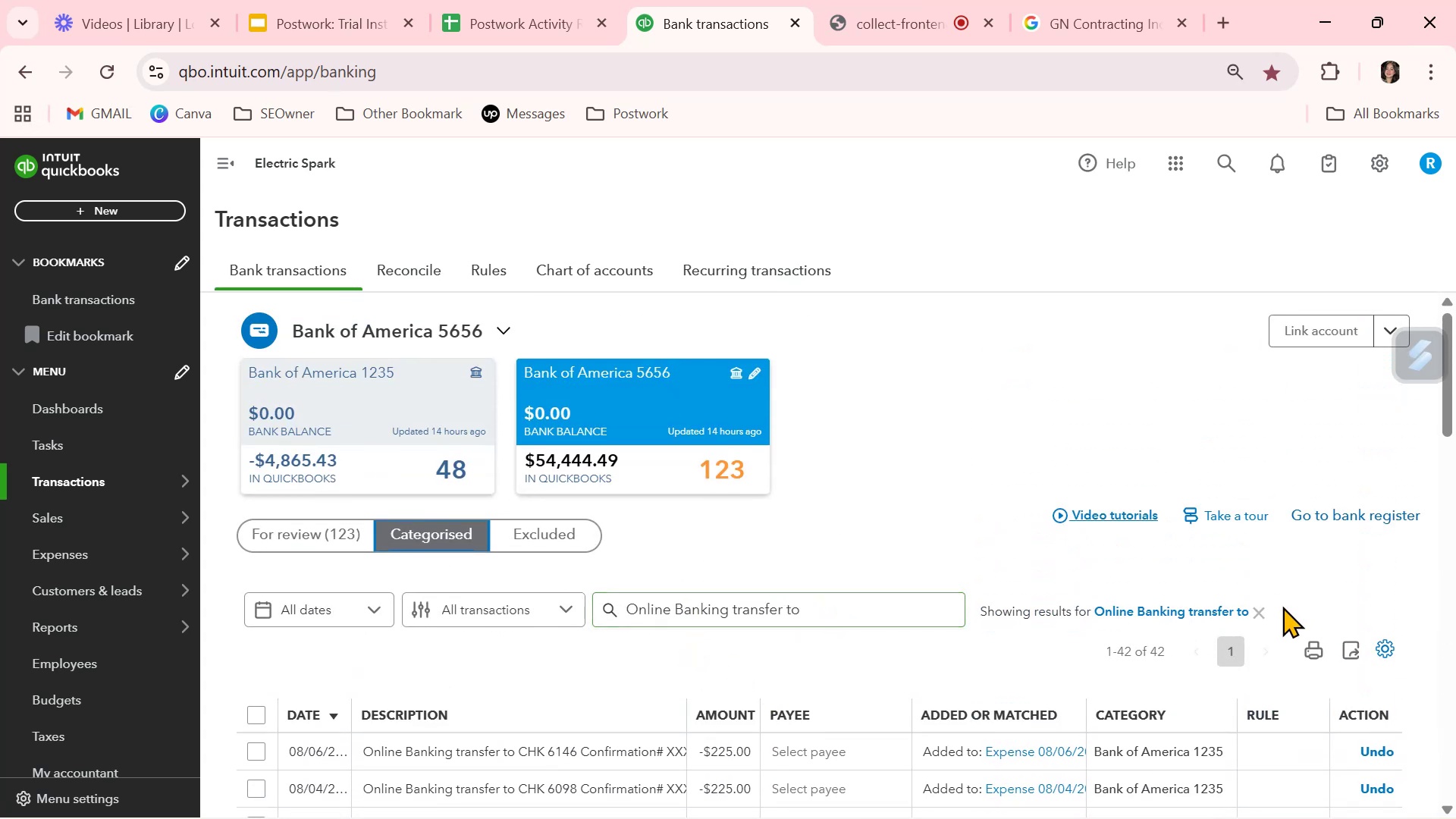 
left_click([1266, 614])
 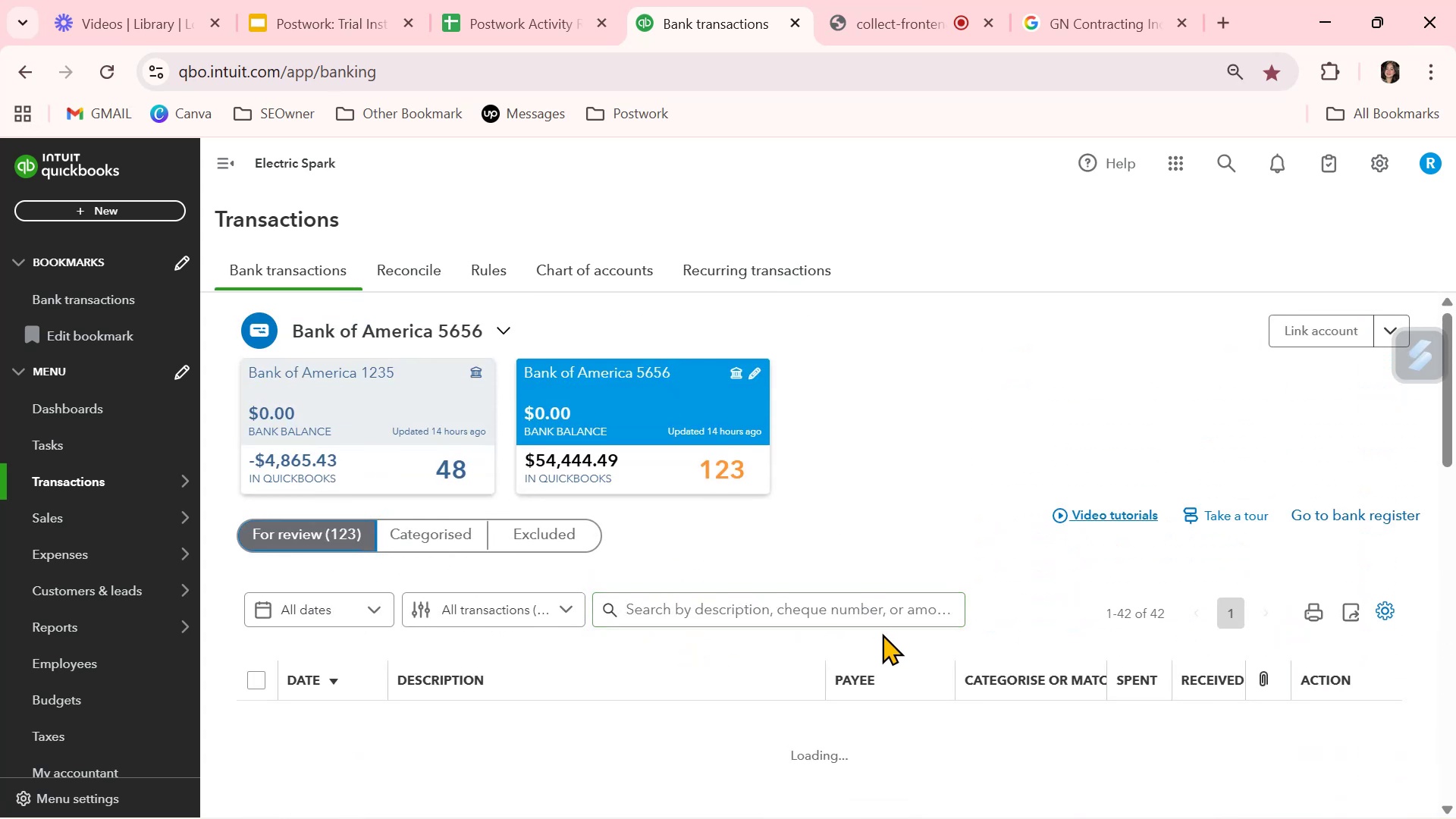 
scroll: coordinate [932, 701], scroll_direction: down, amount: 3.0
 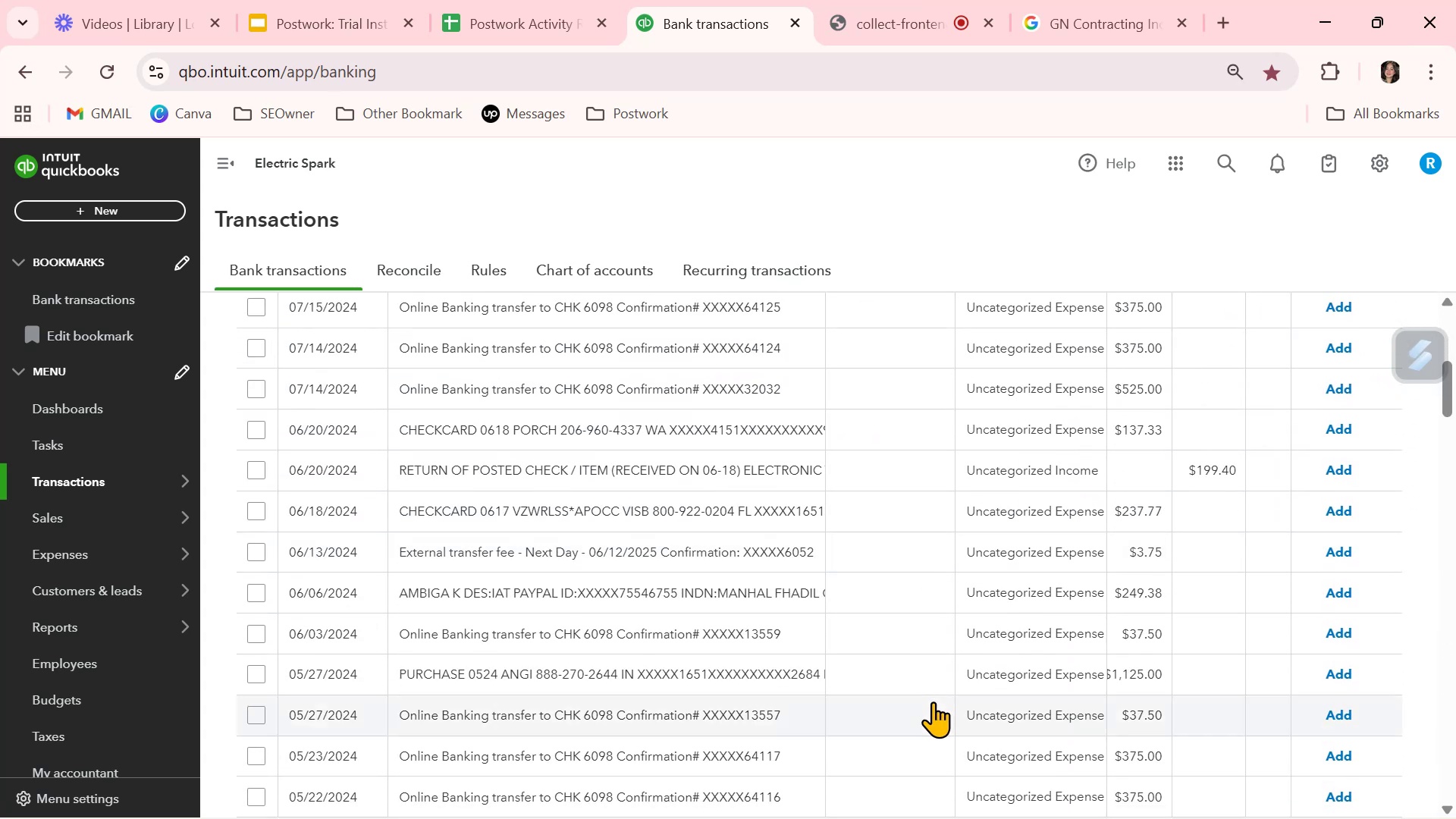 
scroll: coordinate [929, 686], scroll_direction: up, amount: 3.0
 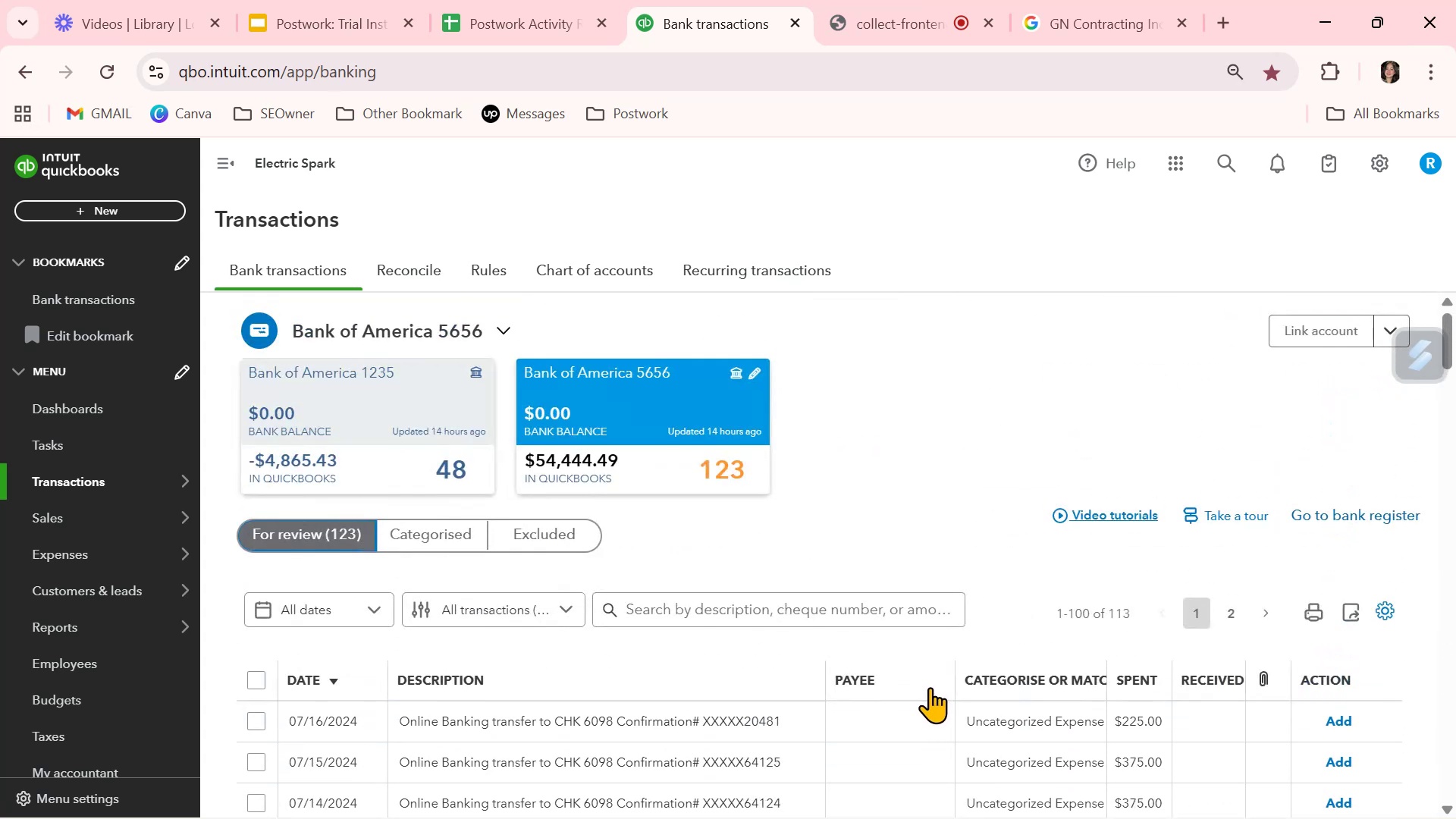 
scroll: coordinate [931, 691], scroll_direction: down, amount: 6.0
 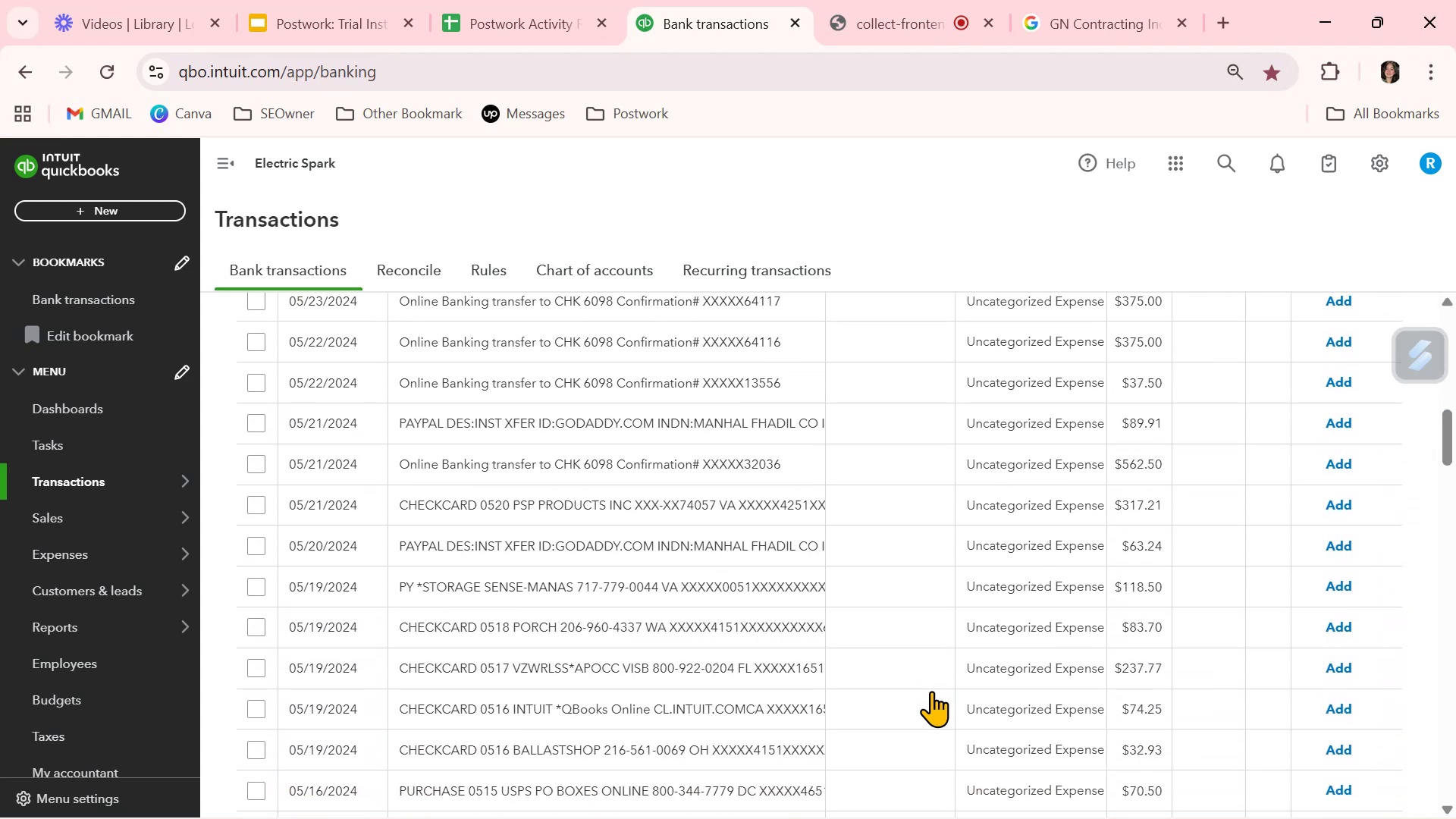 
scroll: coordinate [931, 691], scroll_direction: up, amount: 3.0
 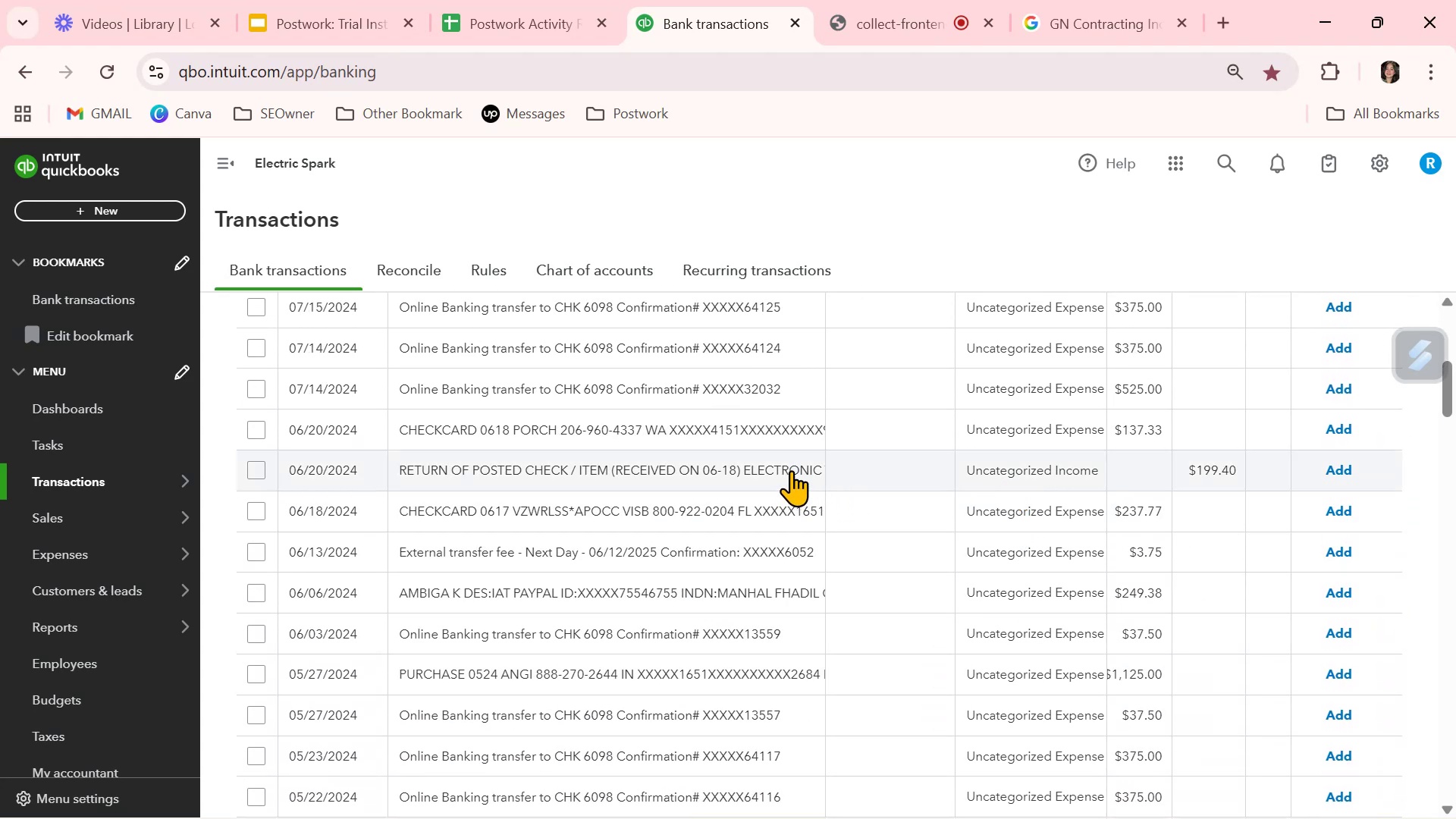 
wait(13.37)
 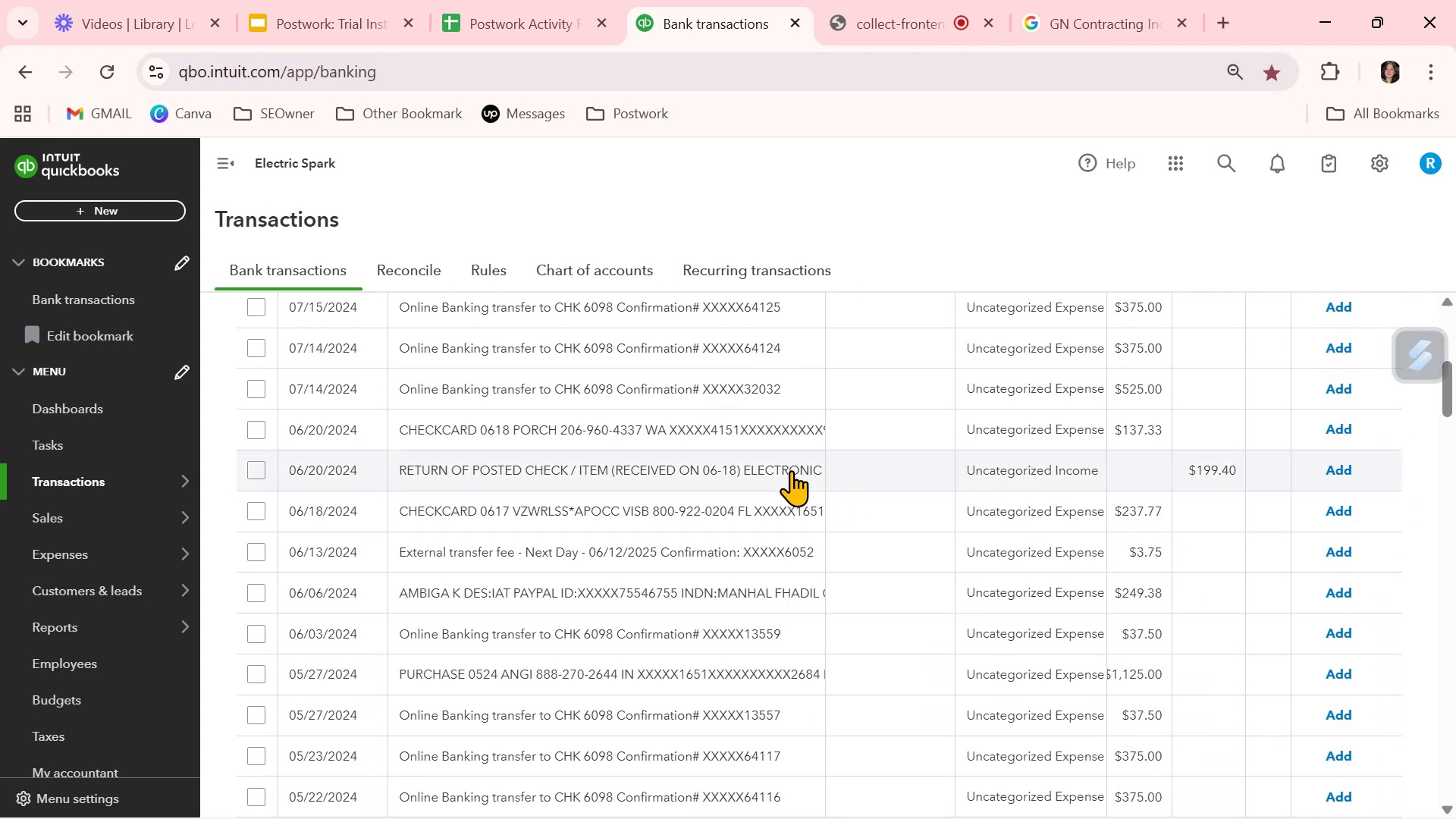 
scroll: coordinate [924, 639], scroll_direction: down, amount: 12.0
 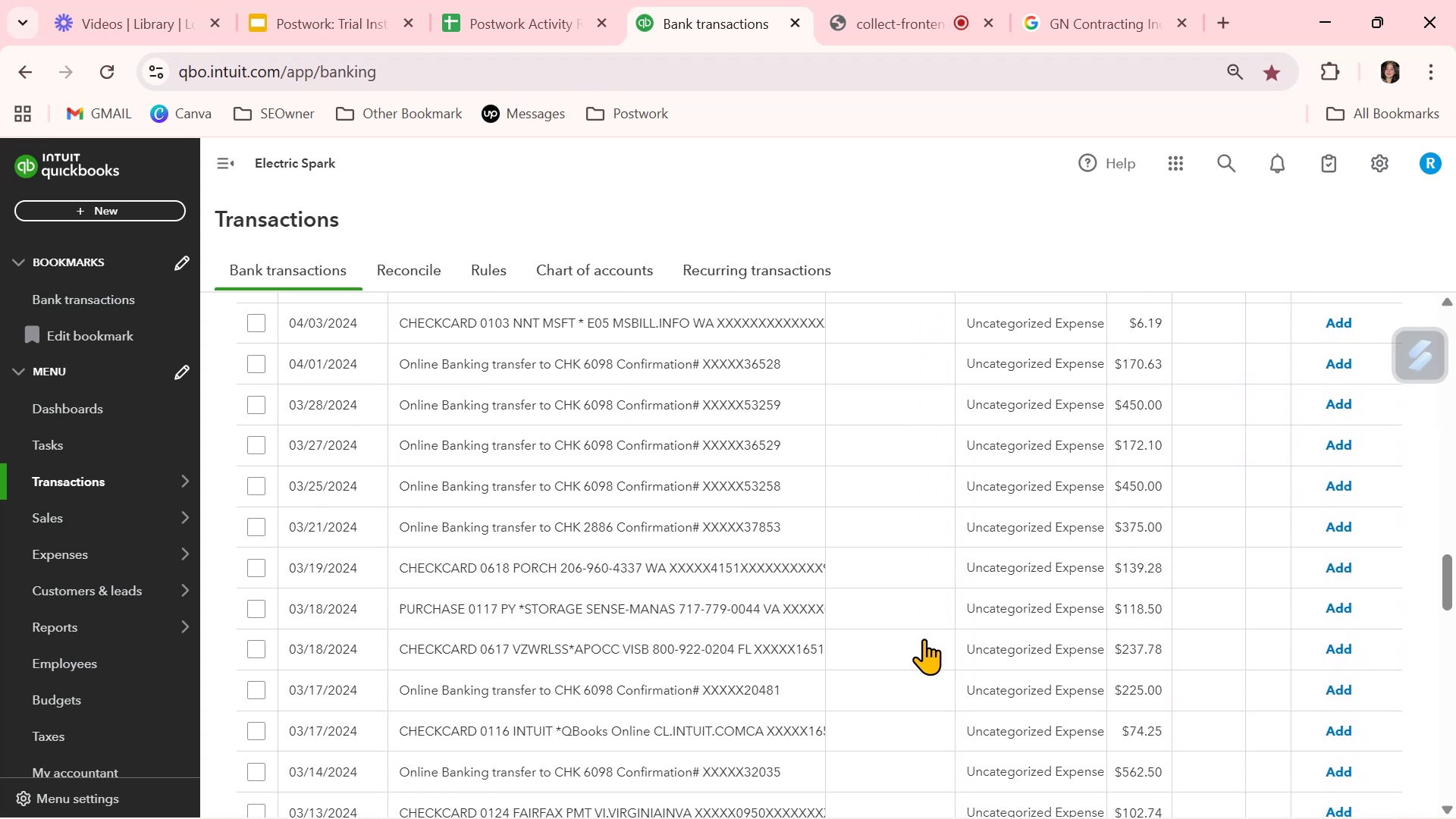 
scroll: coordinate [924, 639], scroll_direction: up, amount: 1.0
 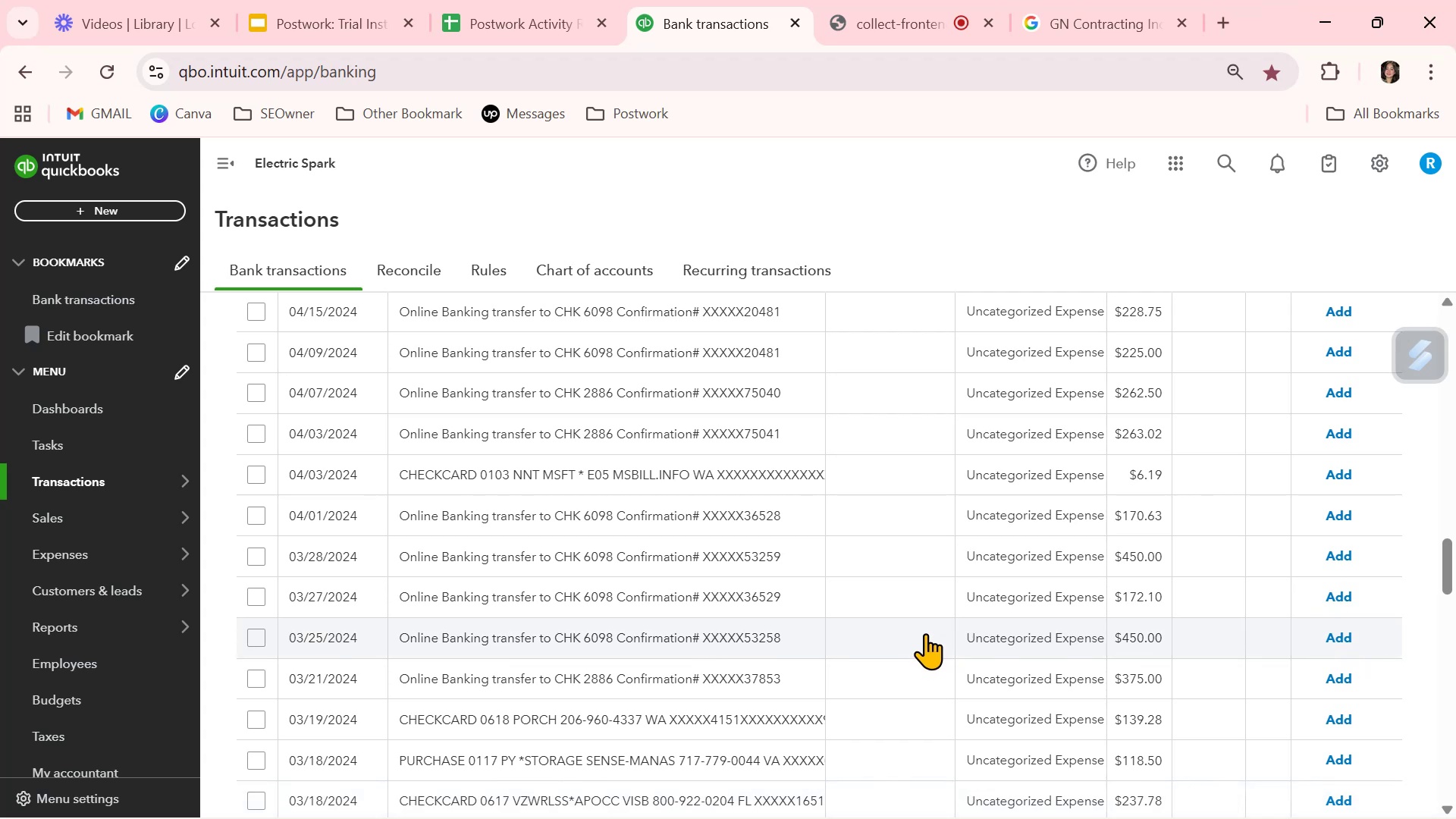 
left_click([874, 476])
 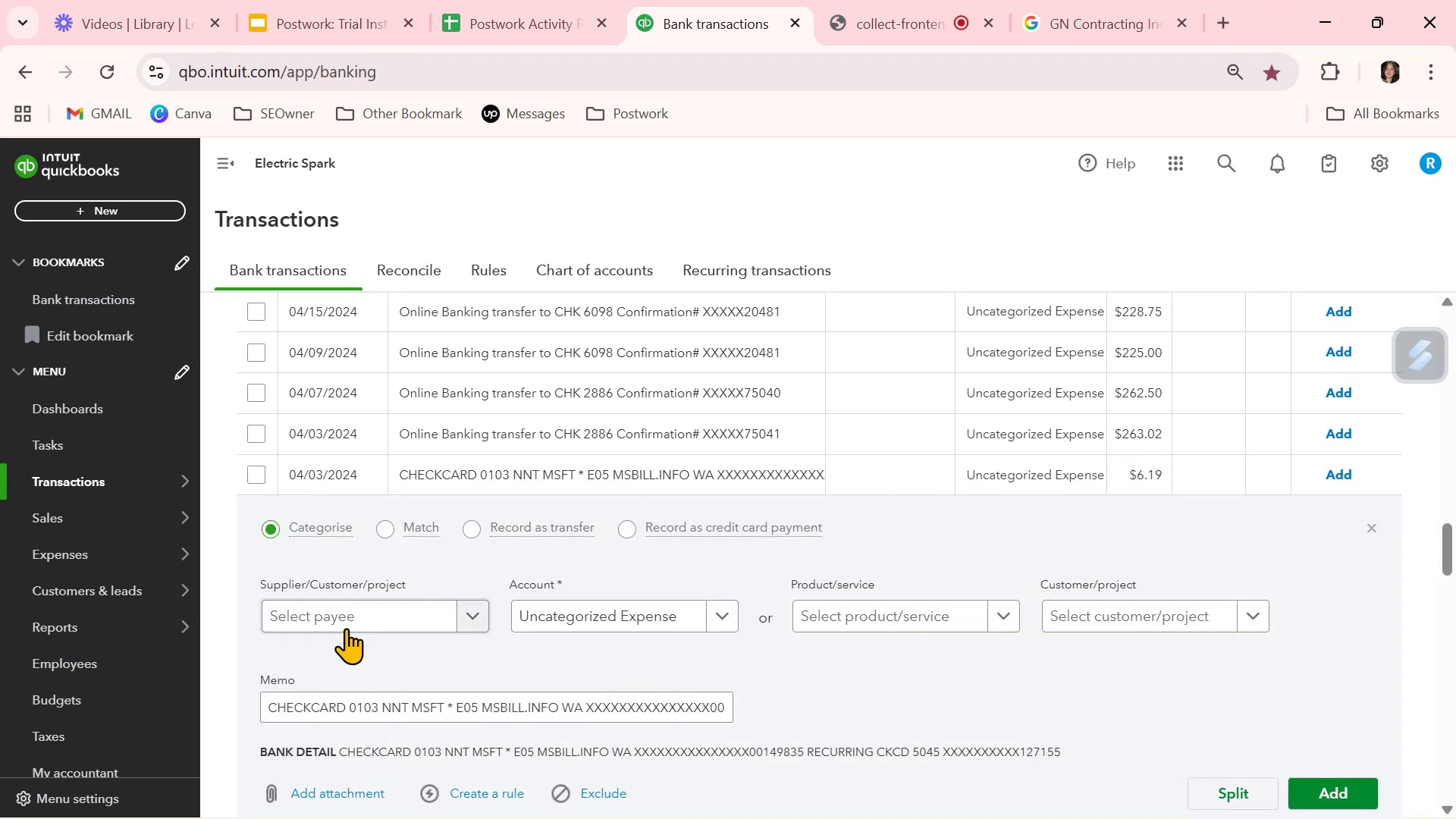 
left_click([400, 617])
 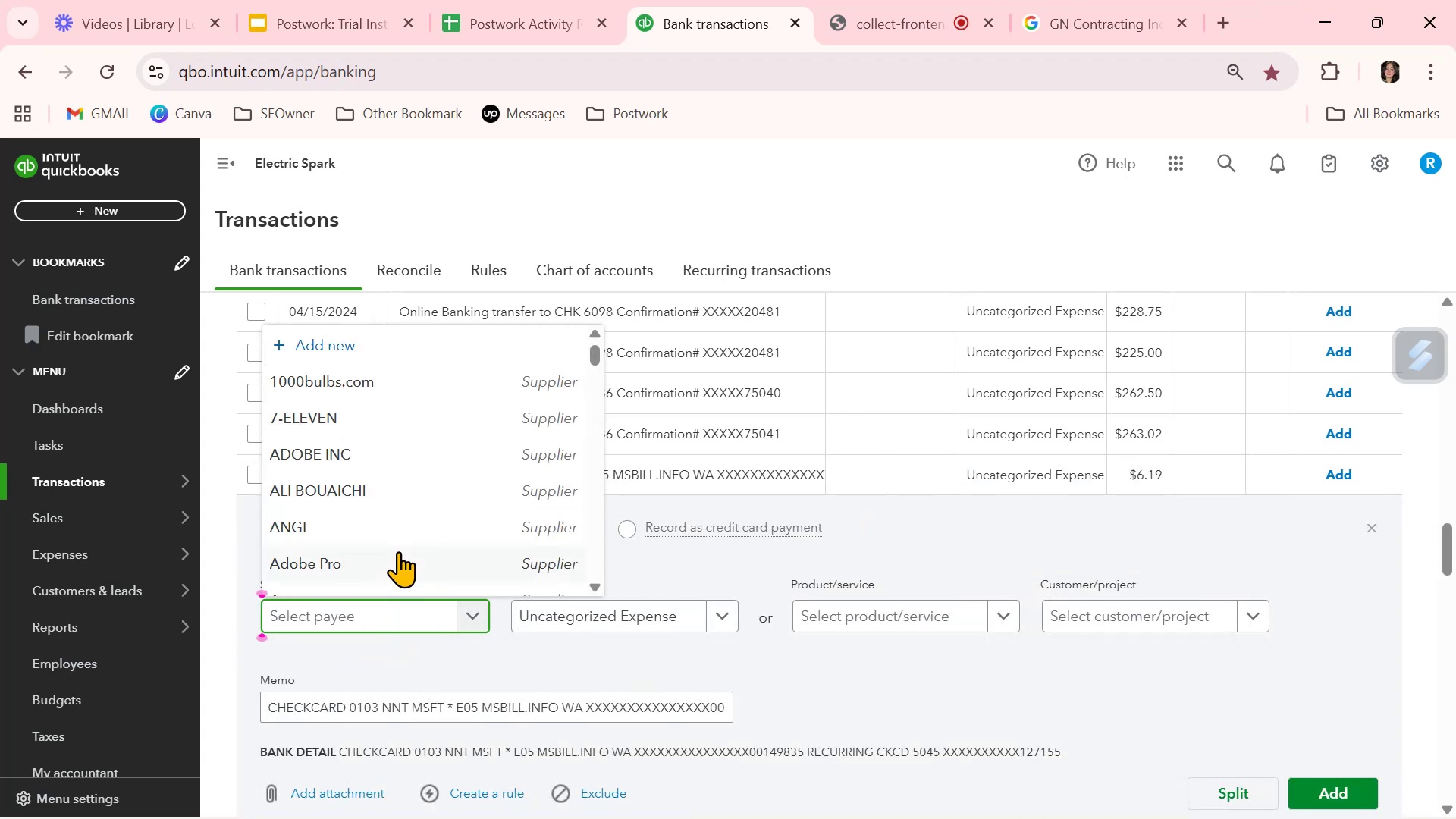 
scroll: coordinate [397, 539], scroll_direction: down, amount: 2.0
 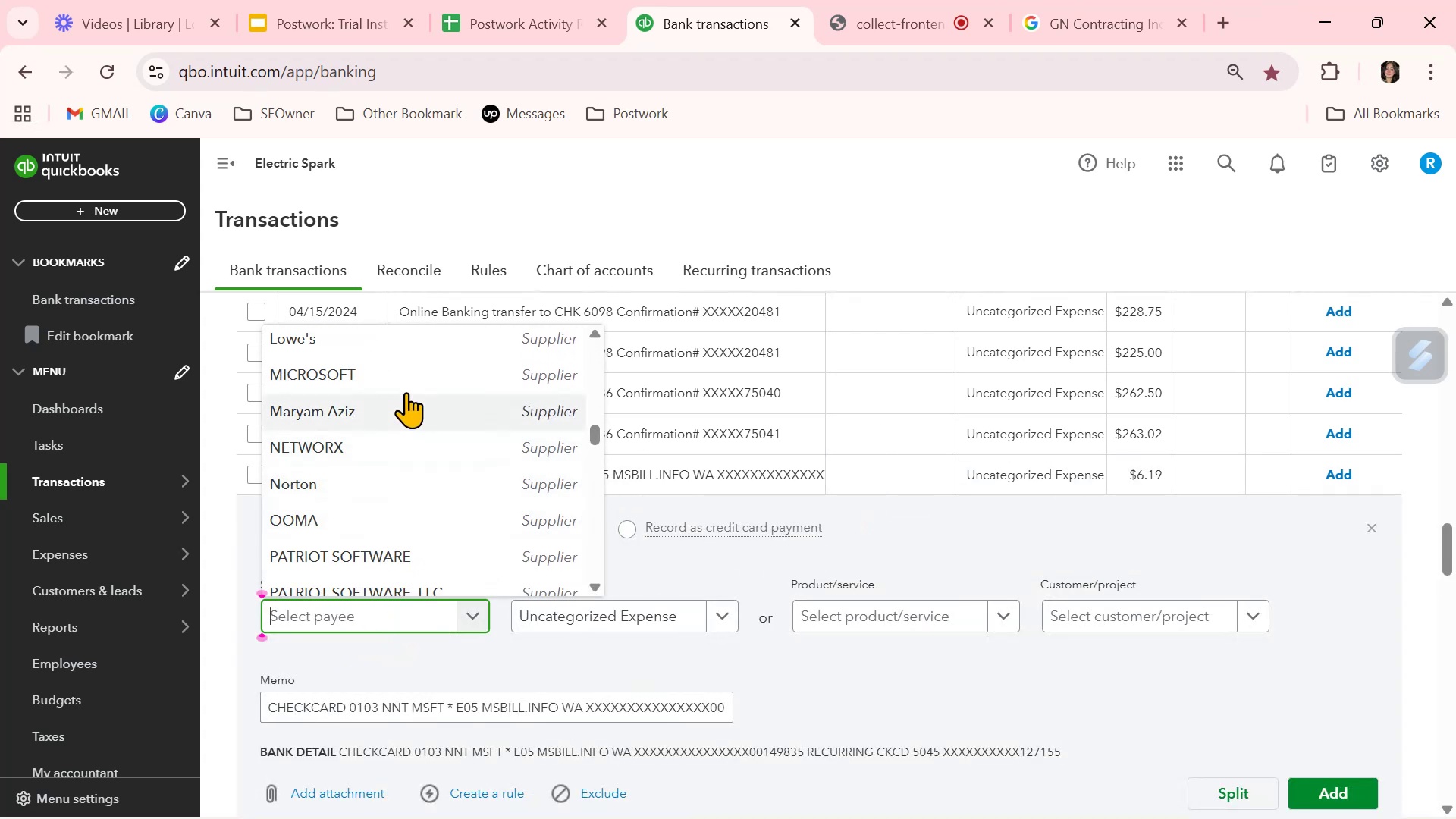 
left_click([407, 382])
 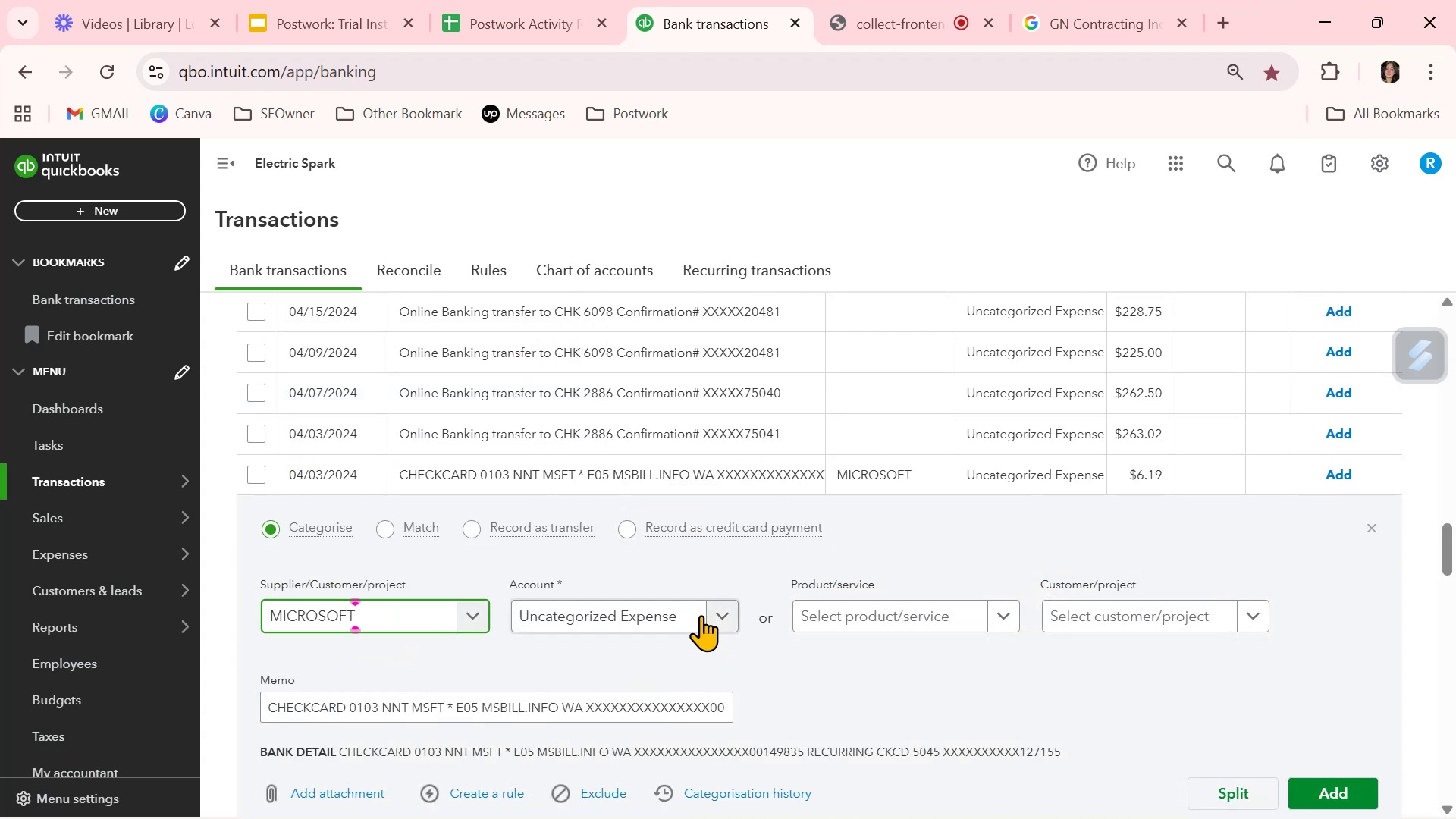 
left_click([677, 613])
 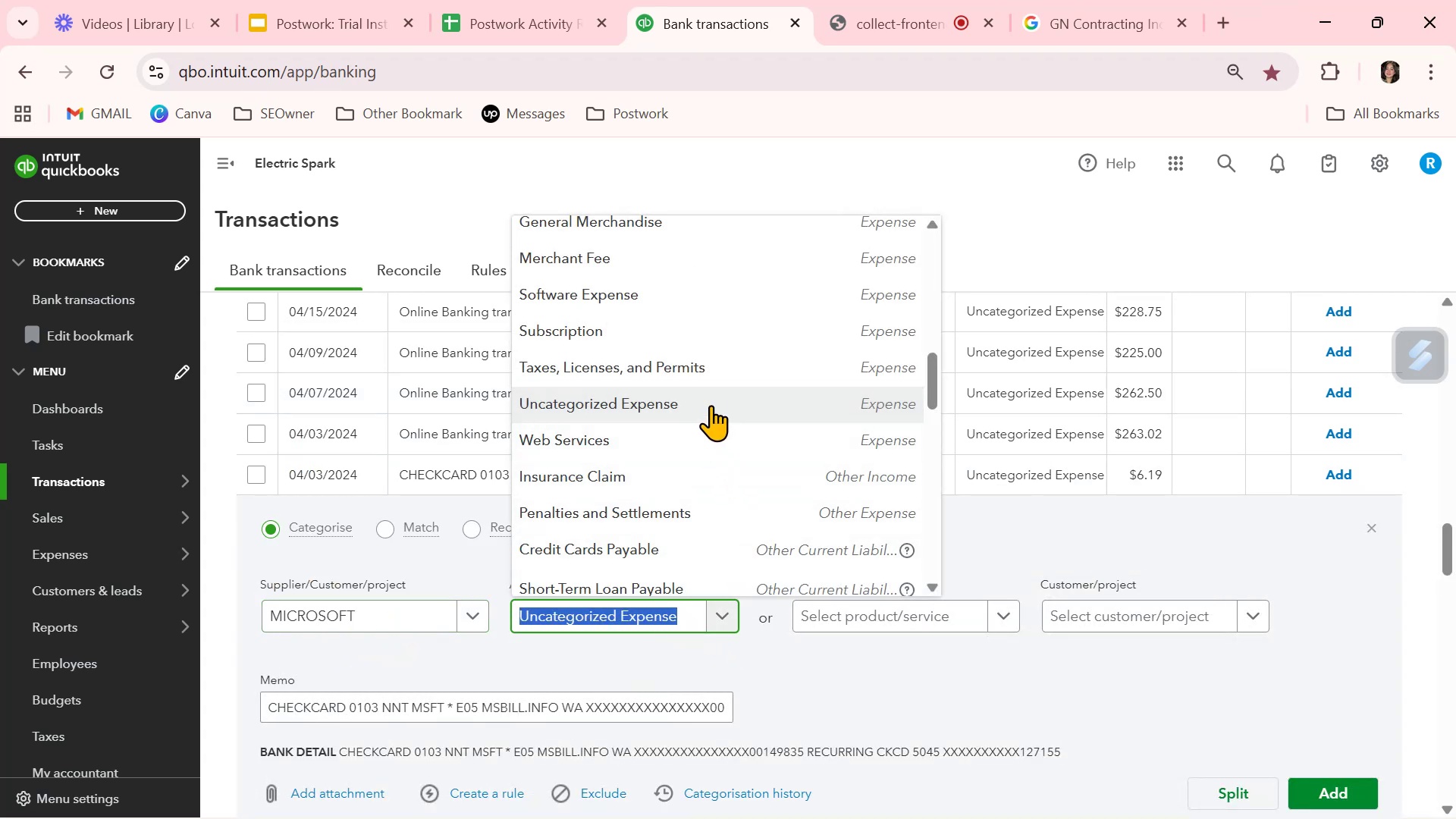 
left_click([680, 324])
 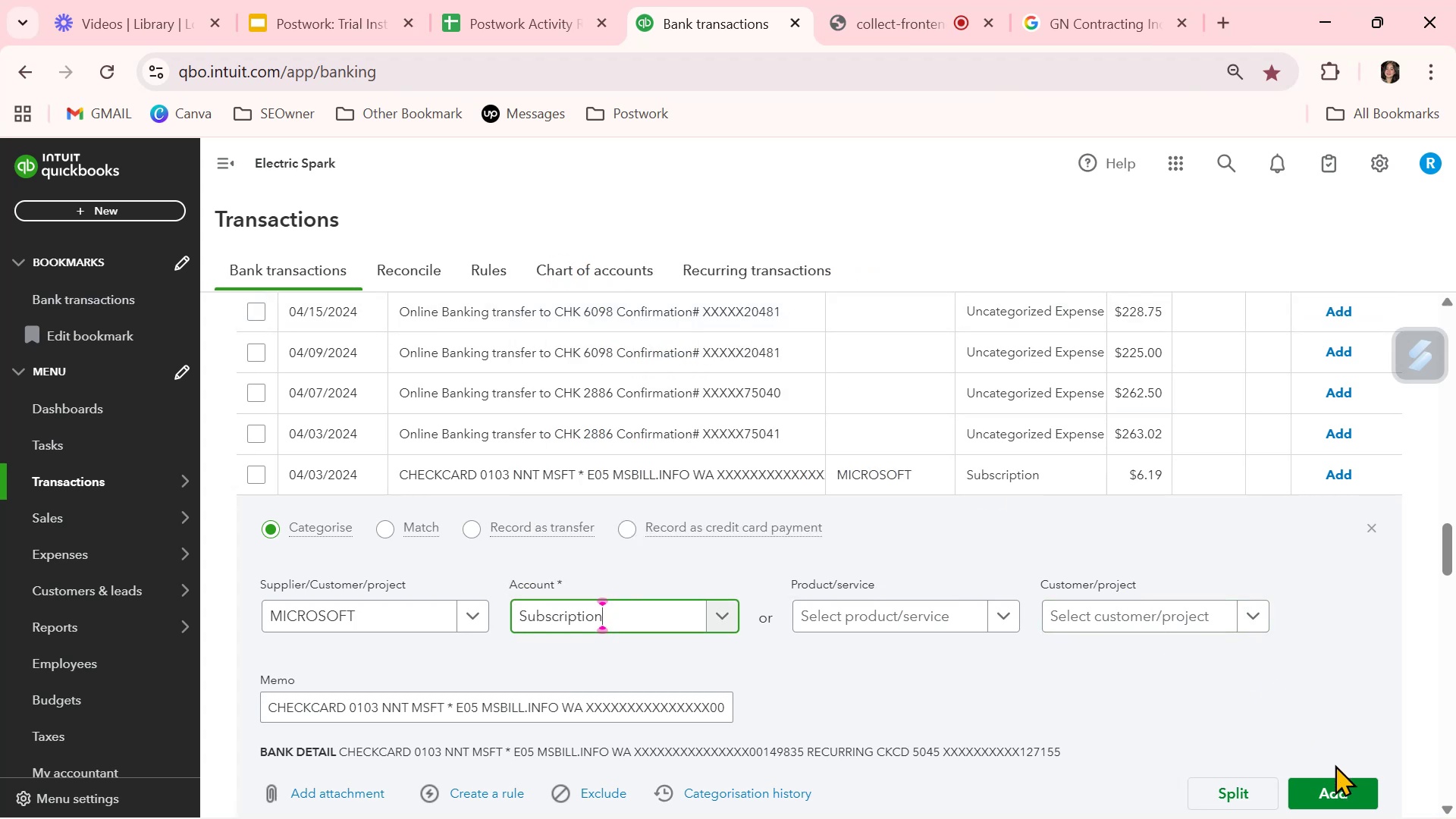 
left_click([1345, 791])
 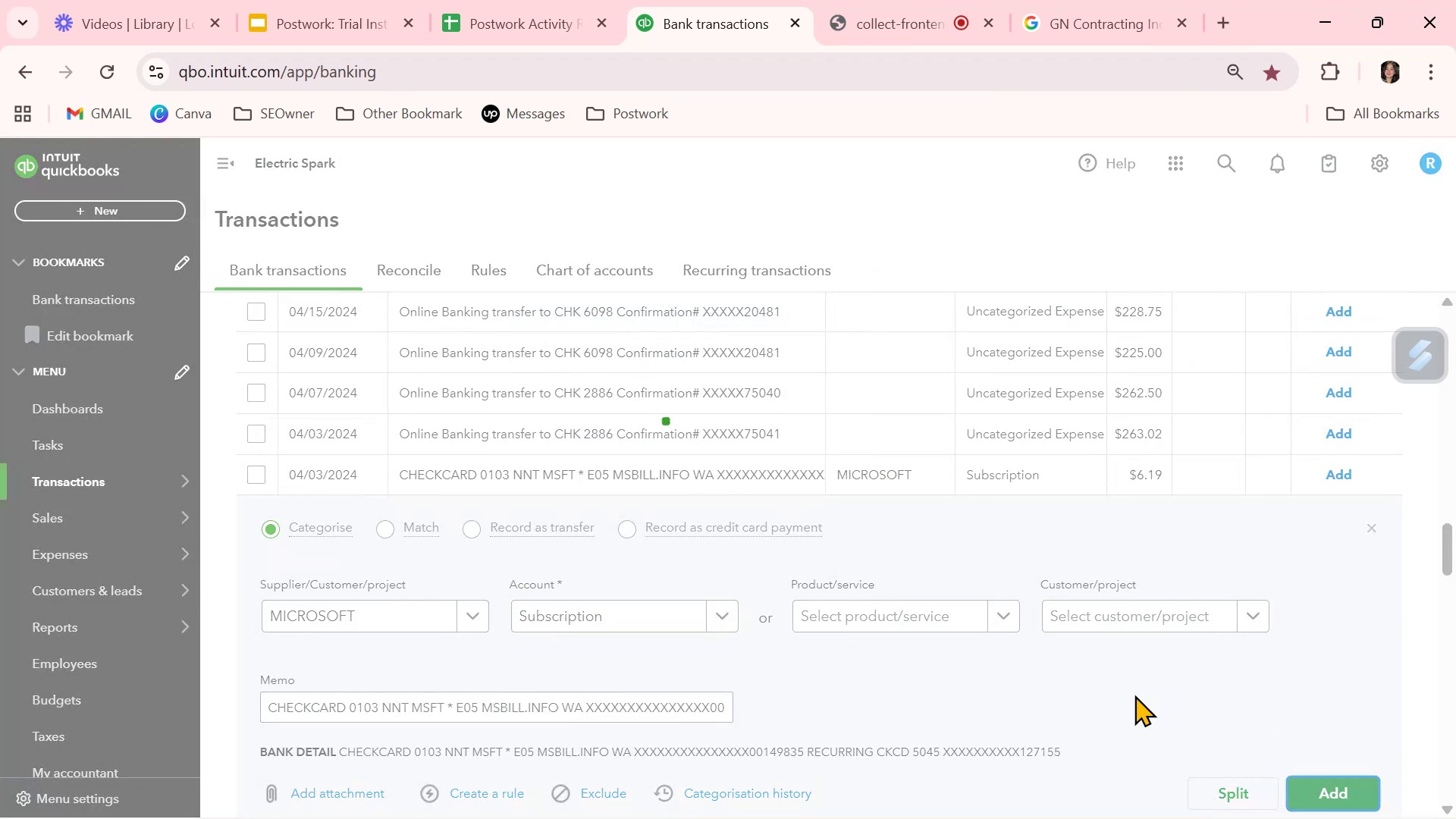 
scroll: coordinate [1136, 692], scroll_direction: down, amount: 11.0
 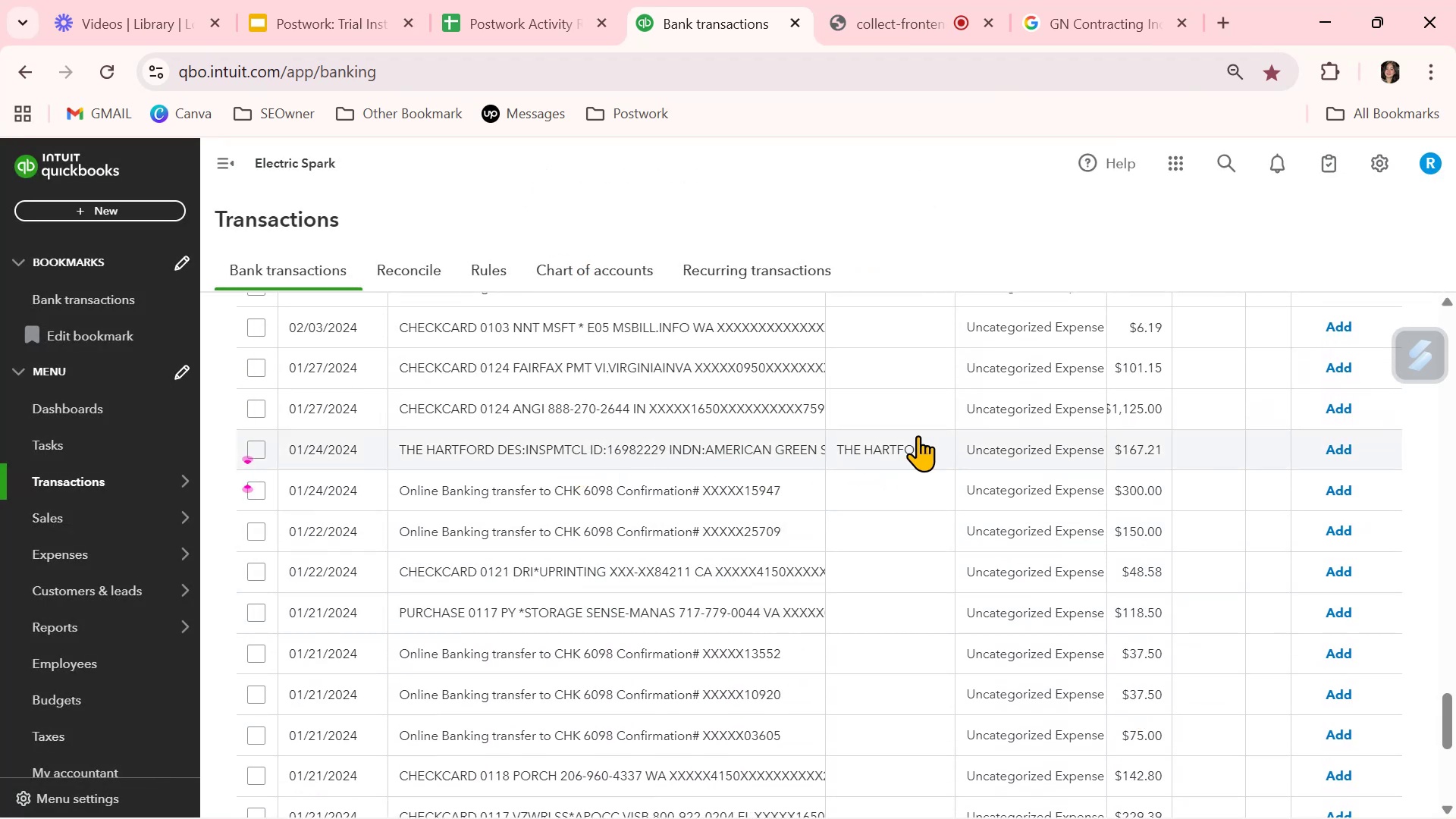 
left_click([1049, 21])
 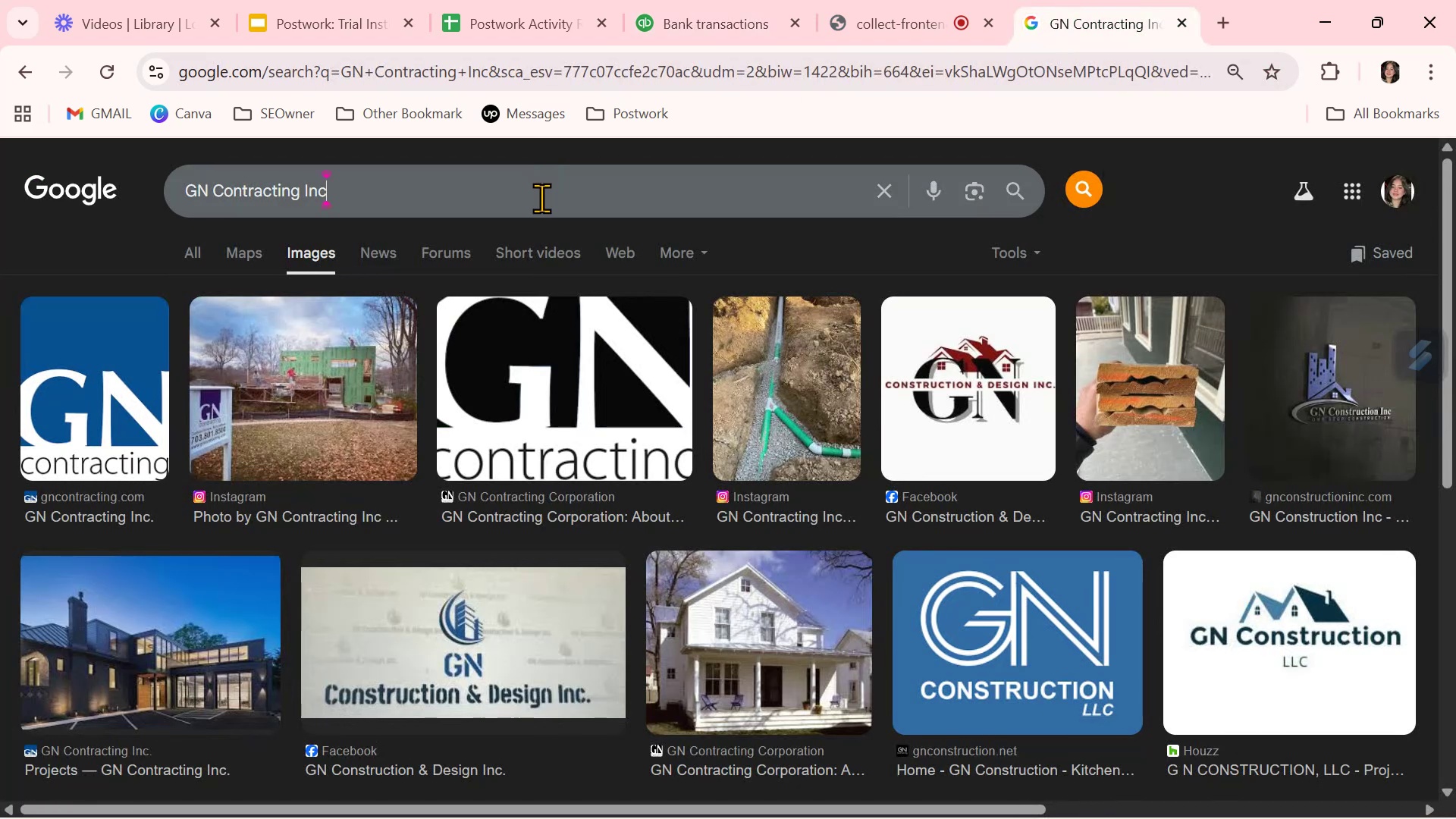 
double_click([541, 198])
 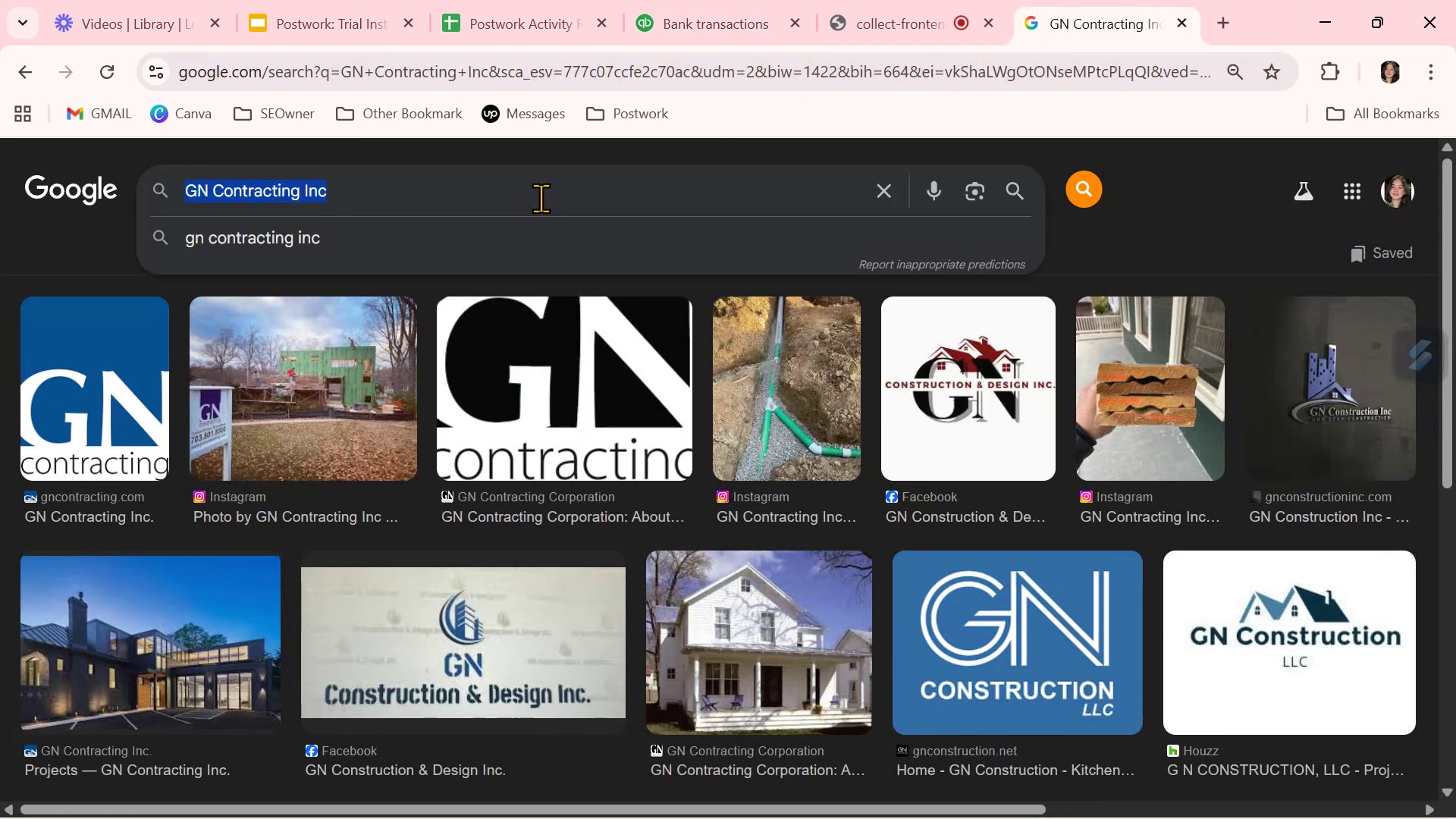 
triple_click([541, 198])
 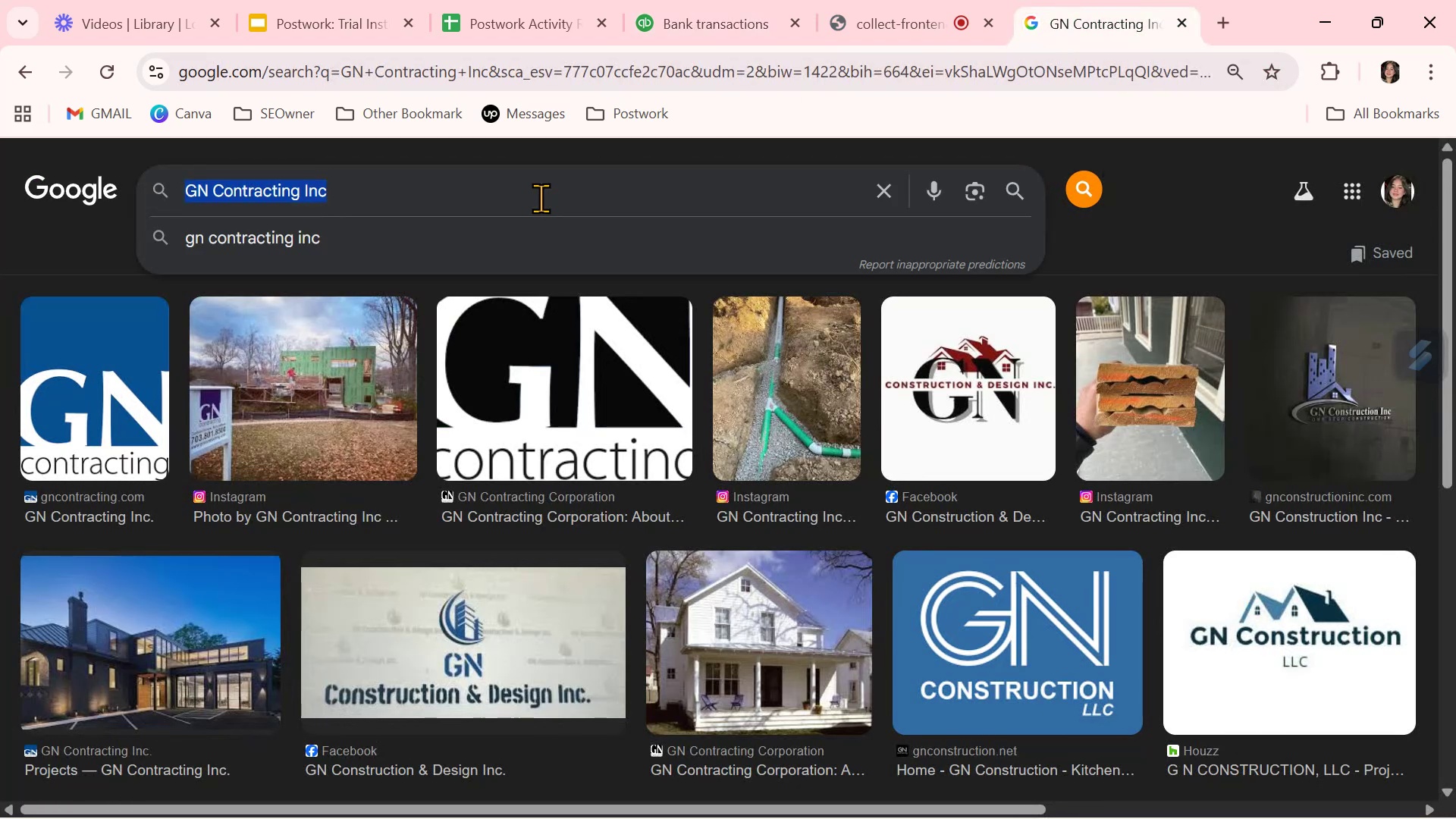 
type(THE HARTFORD)
 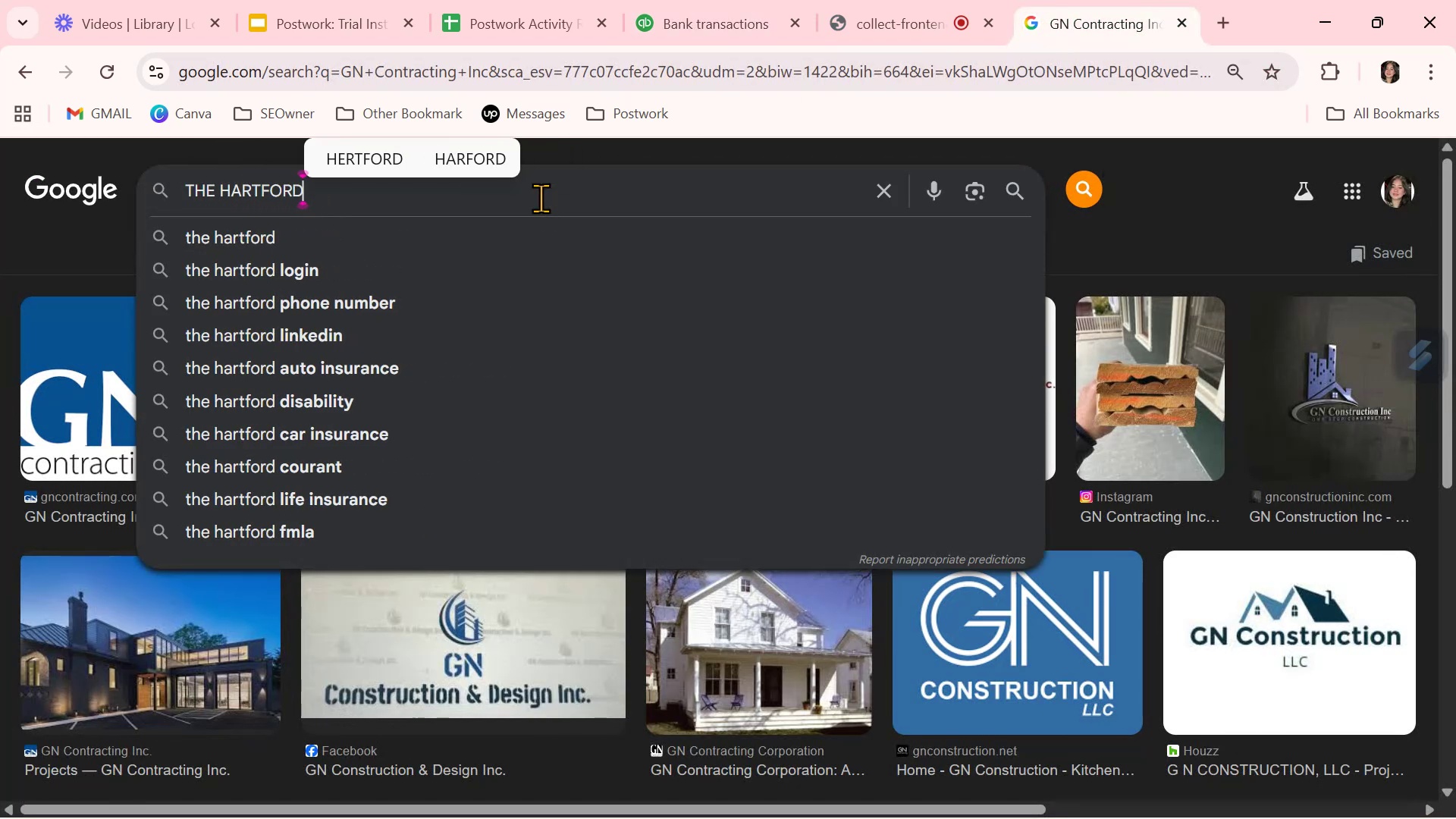 
key(Enter)
 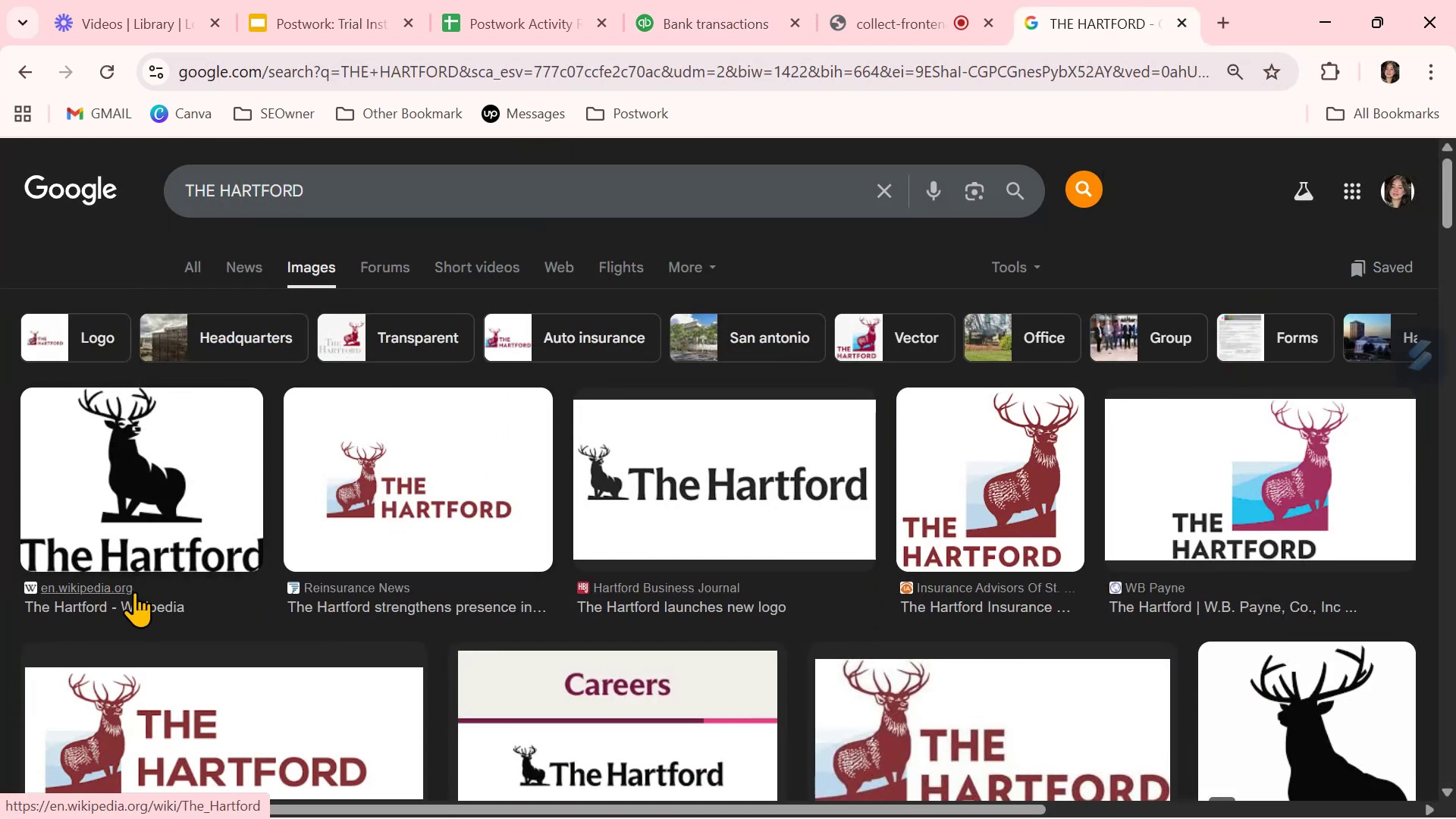 
left_click([126, 588])
 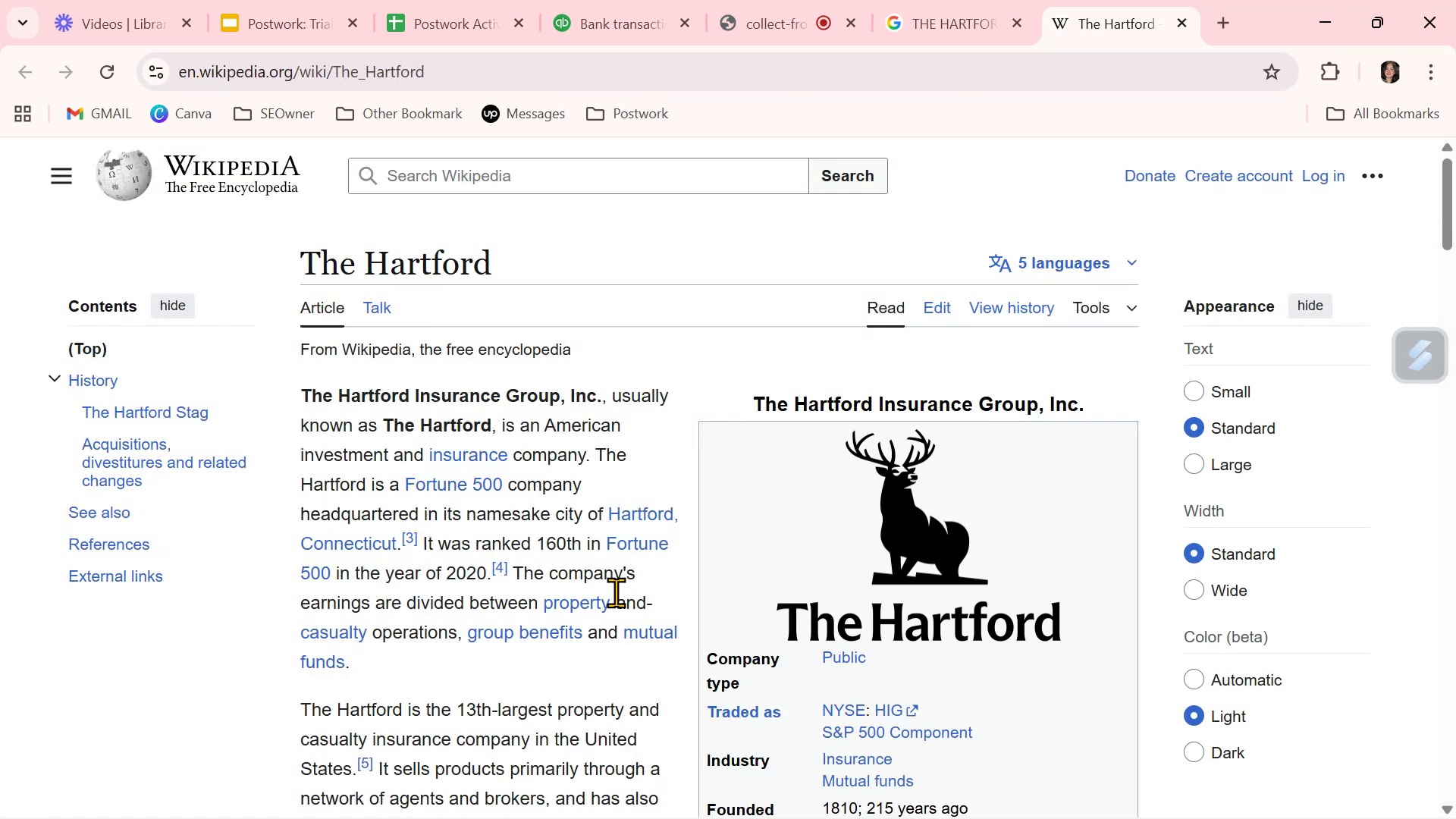 
mouse_move([905, 23])
 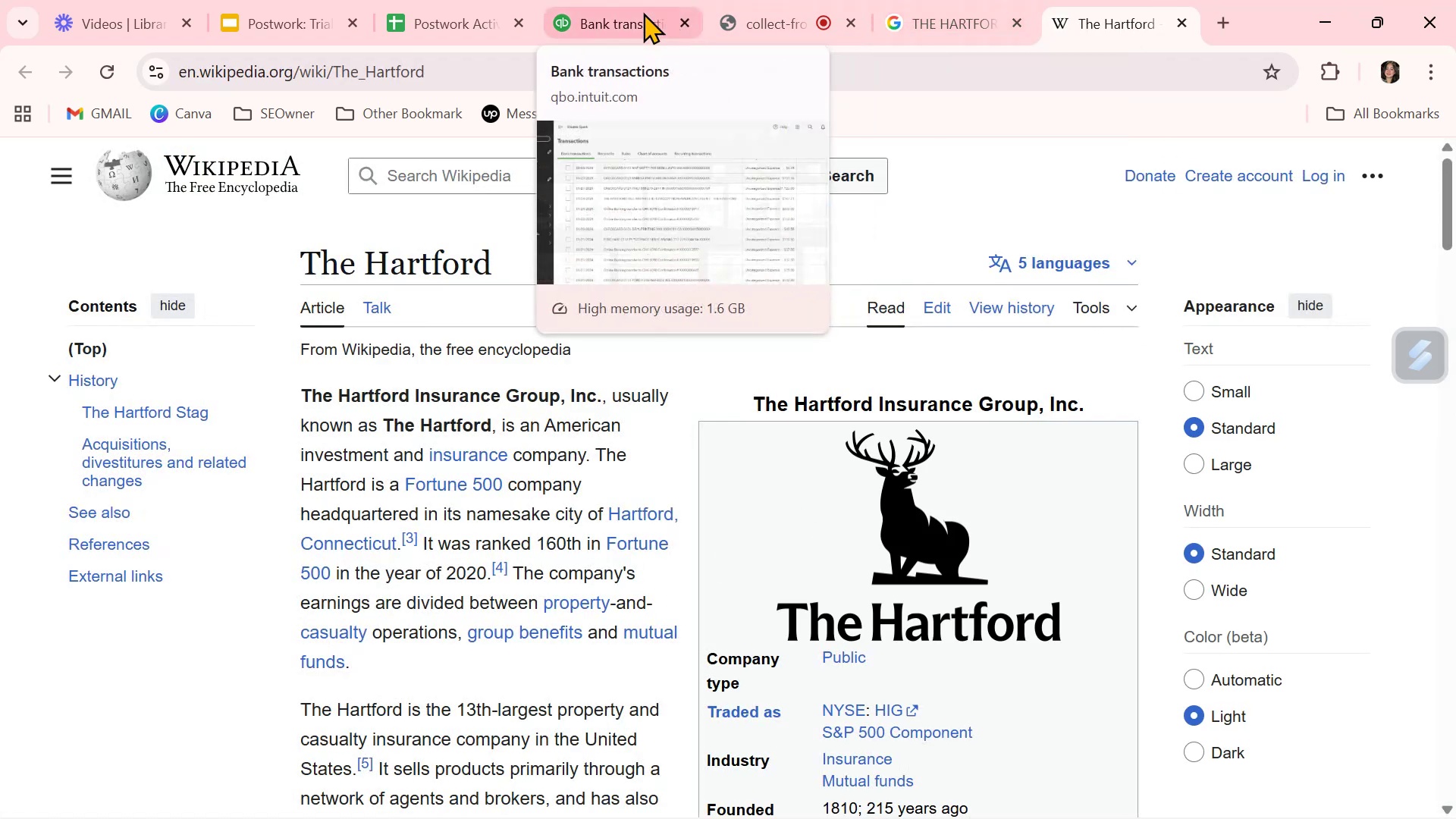 
left_click([626, 17])
 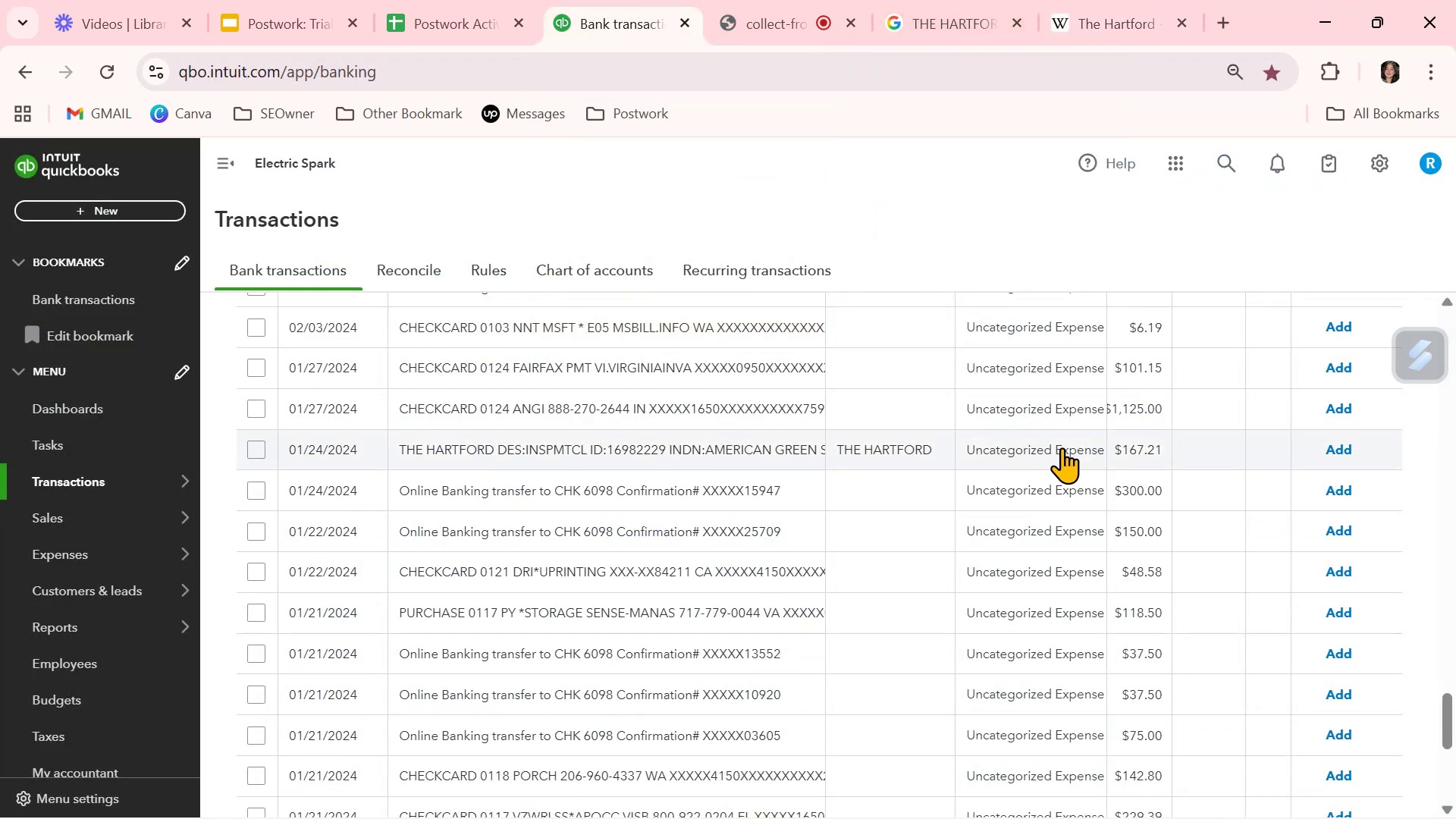 
left_click([1062, 447])
 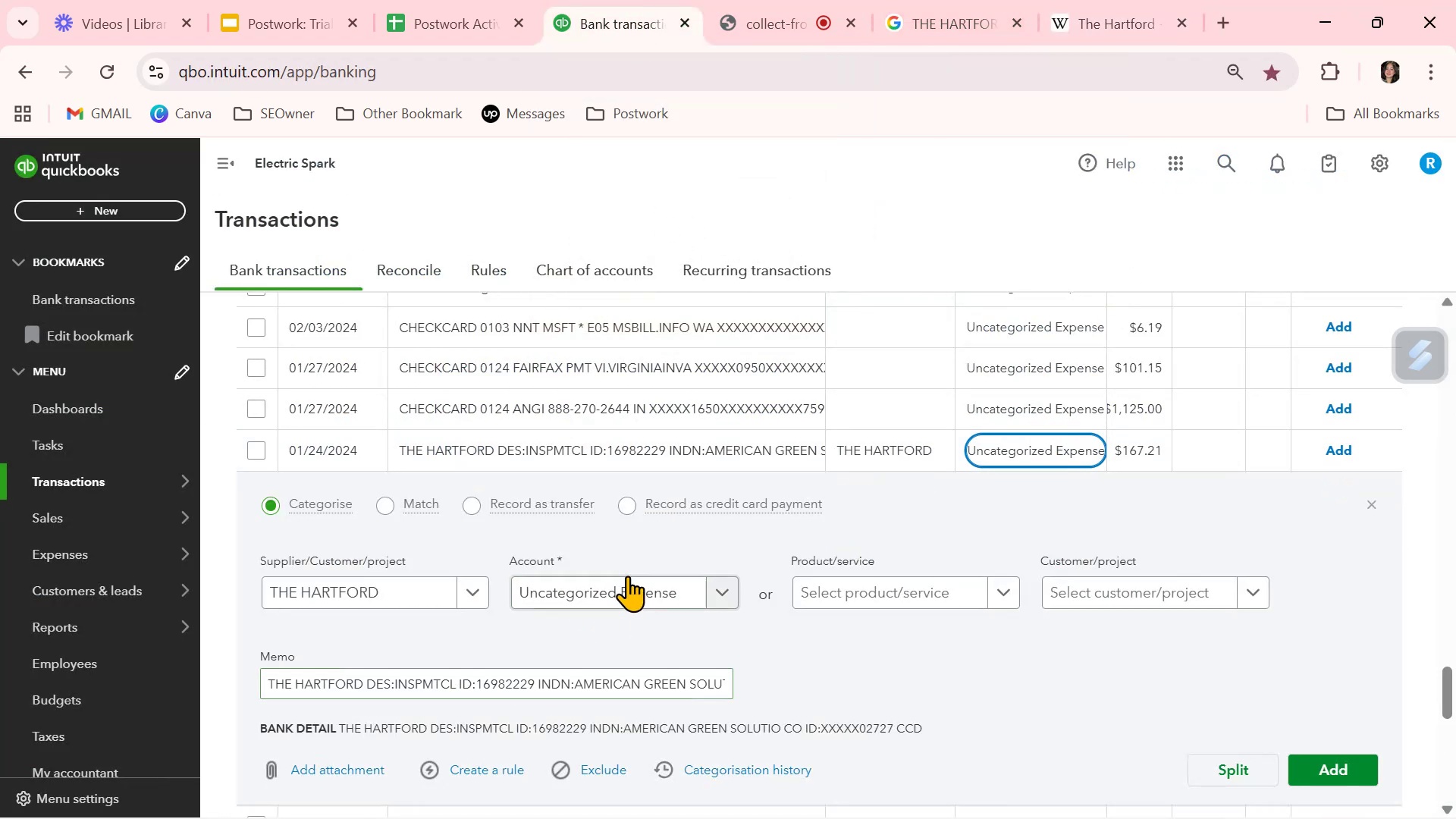 
left_click([644, 588])
 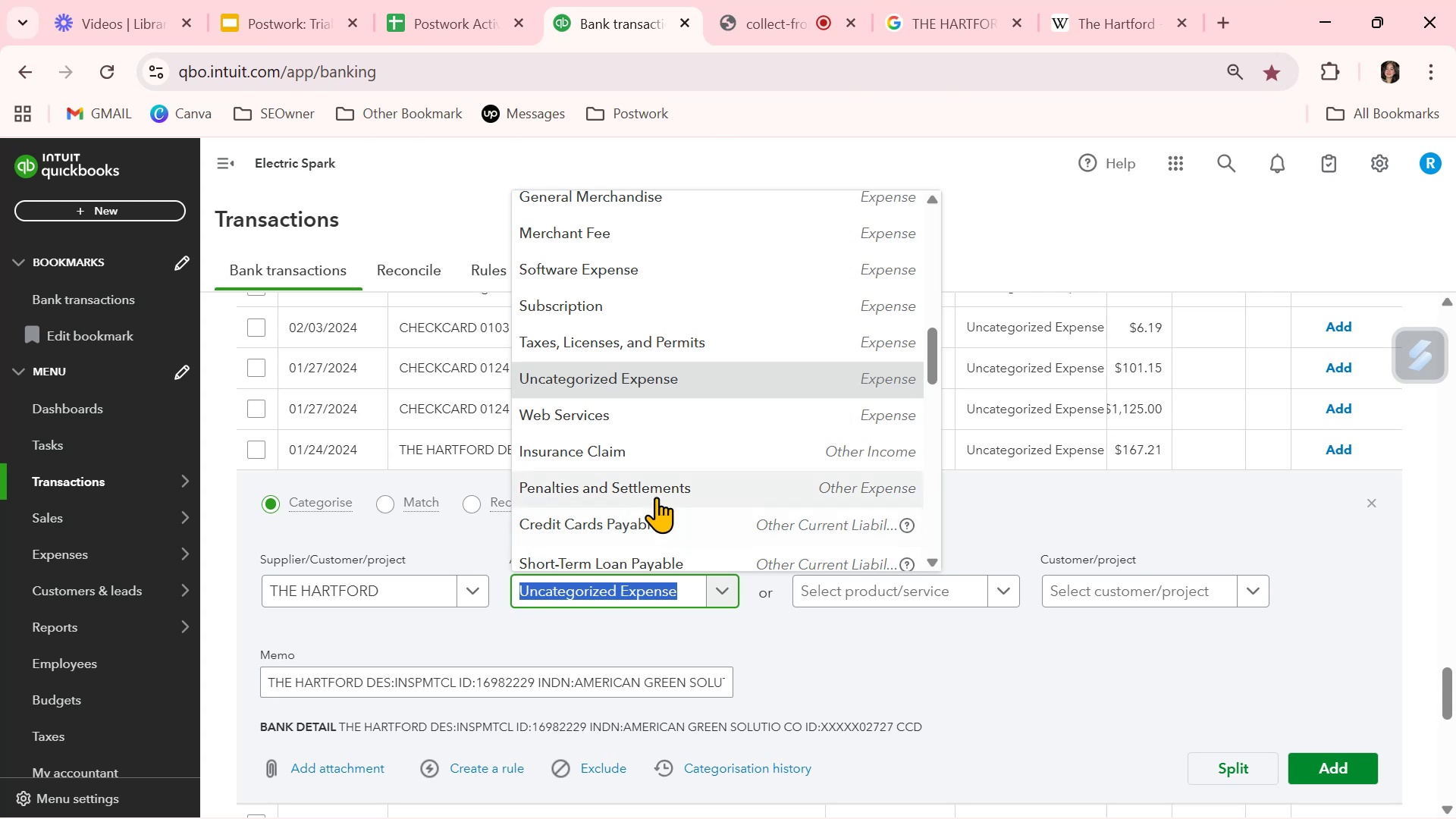 
scroll: coordinate [656, 497], scroll_direction: down, amount: 1.0
 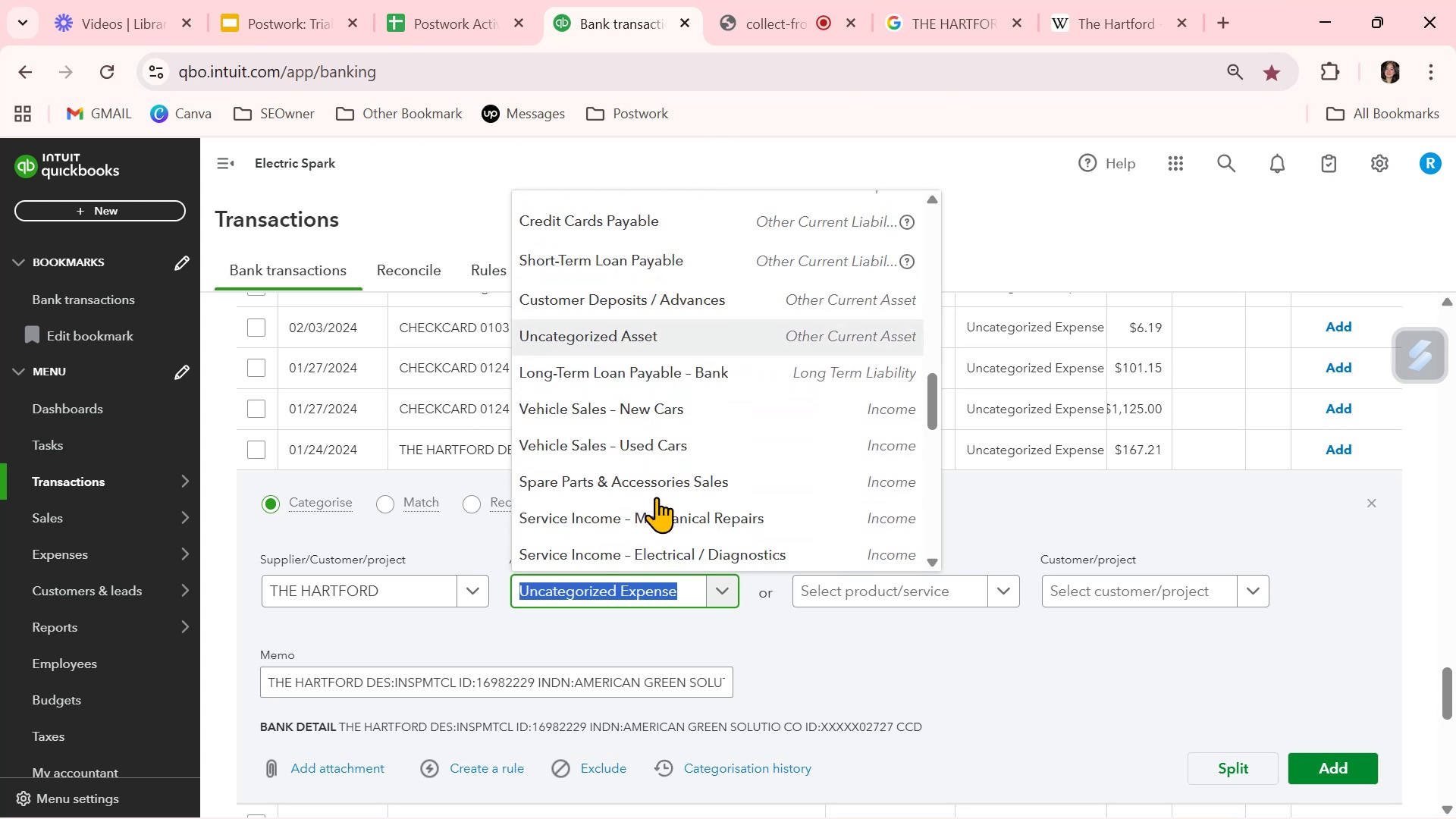 
scroll: coordinate [656, 497], scroll_direction: up, amount: 8.0
 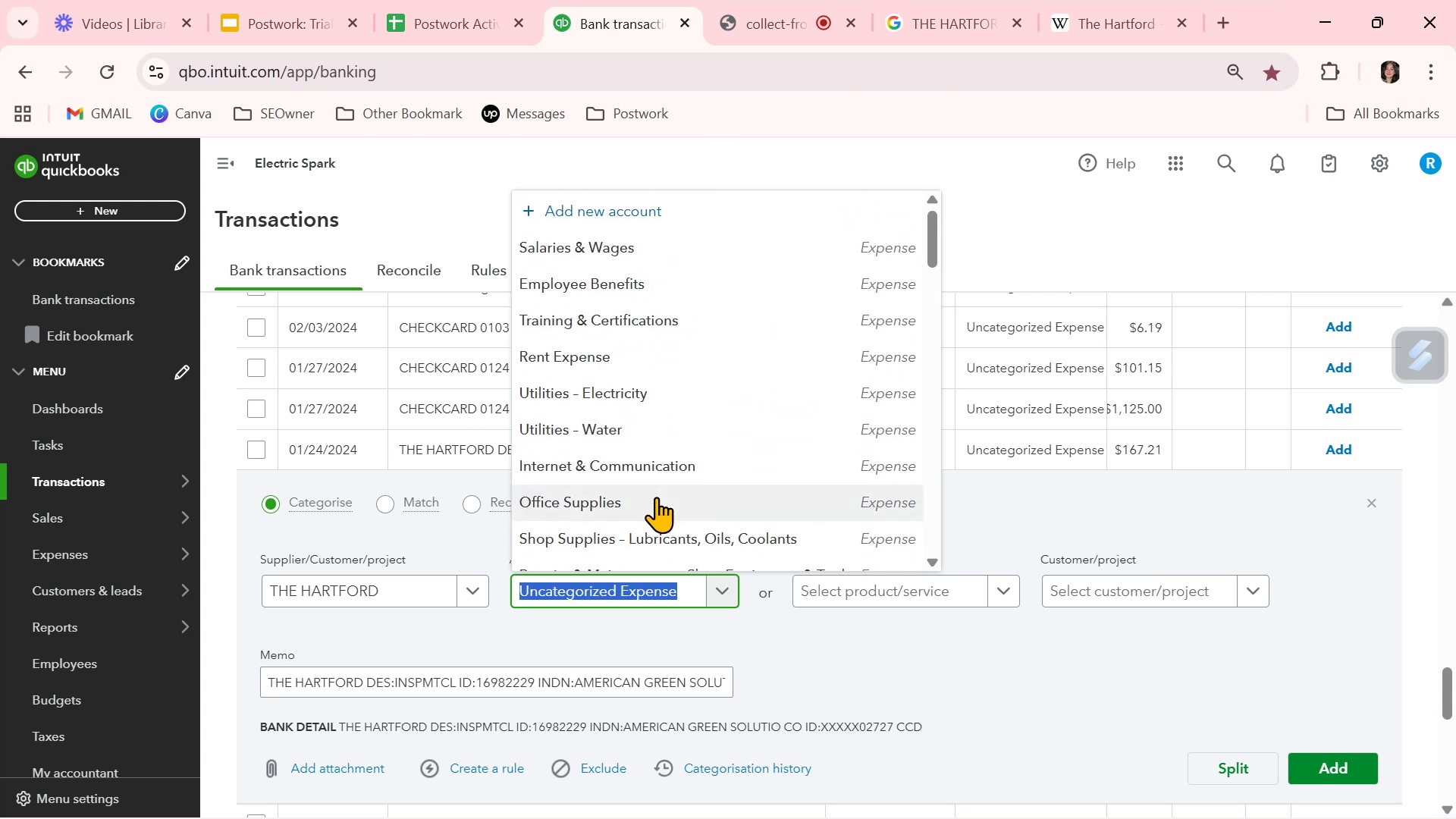 
scroll: coordinate [716, 525], scroll_direction: down, amount: 2.0
 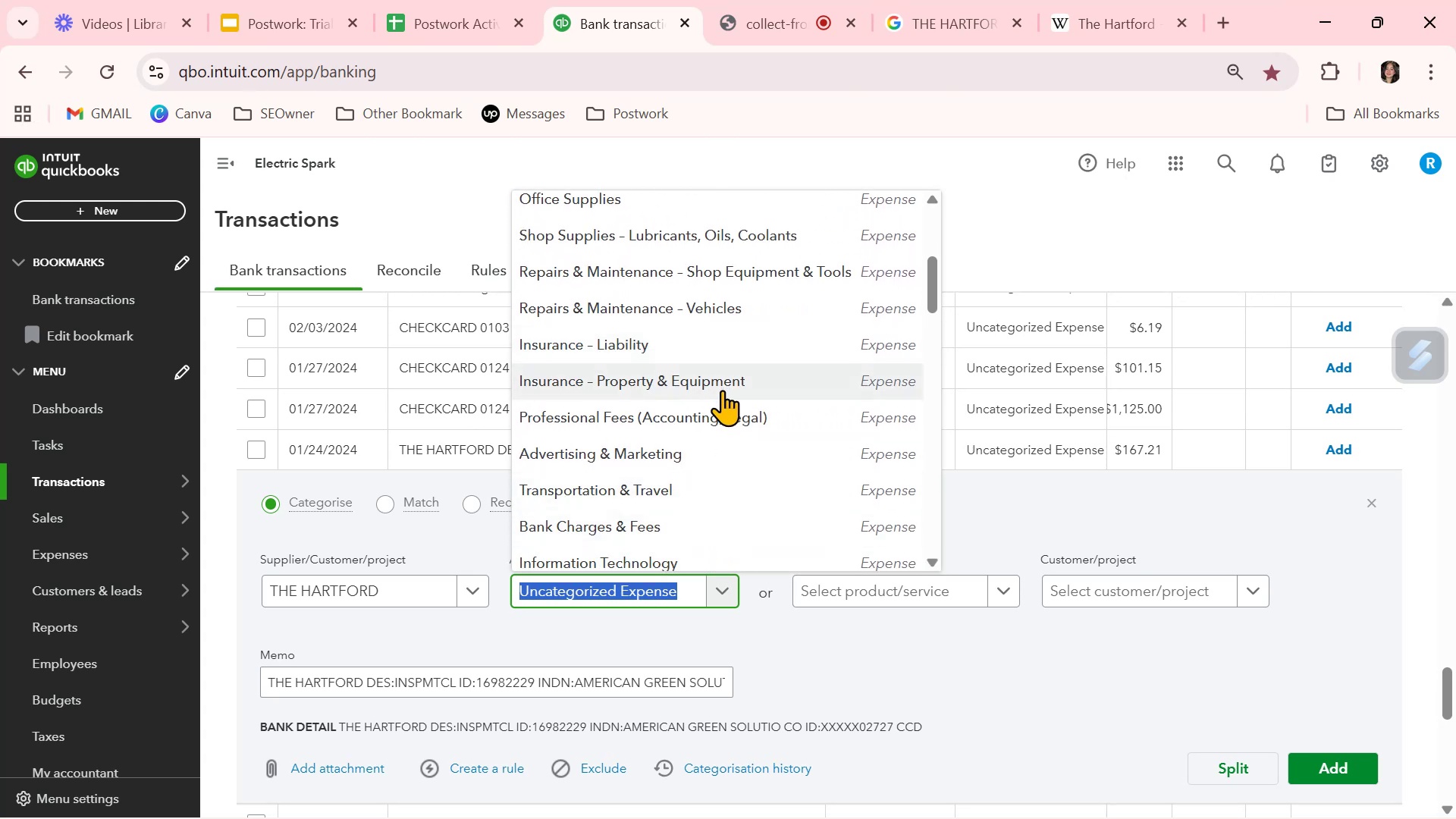 
left_click([722, 384])
 